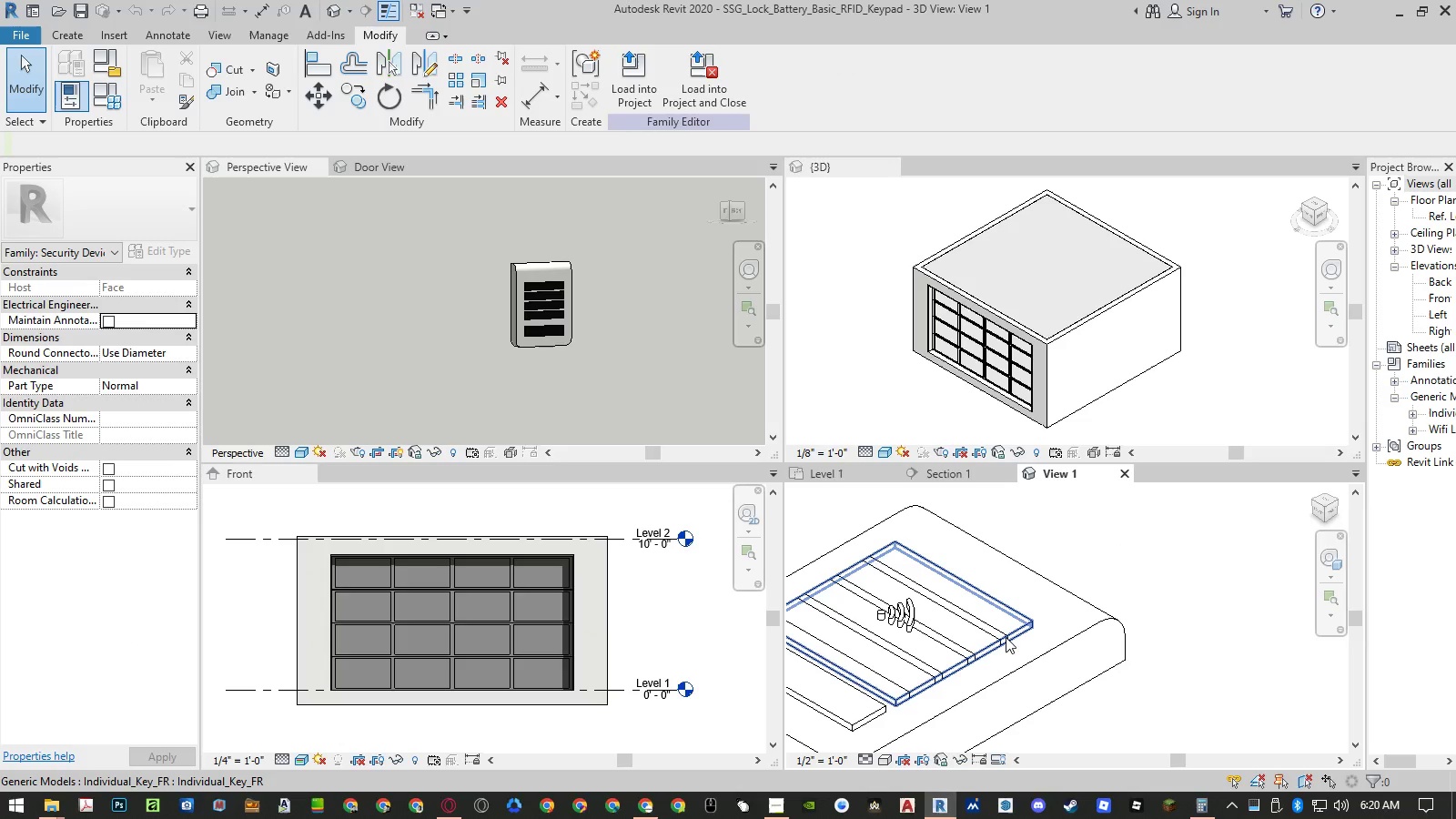 
left_click([1006, 637])
 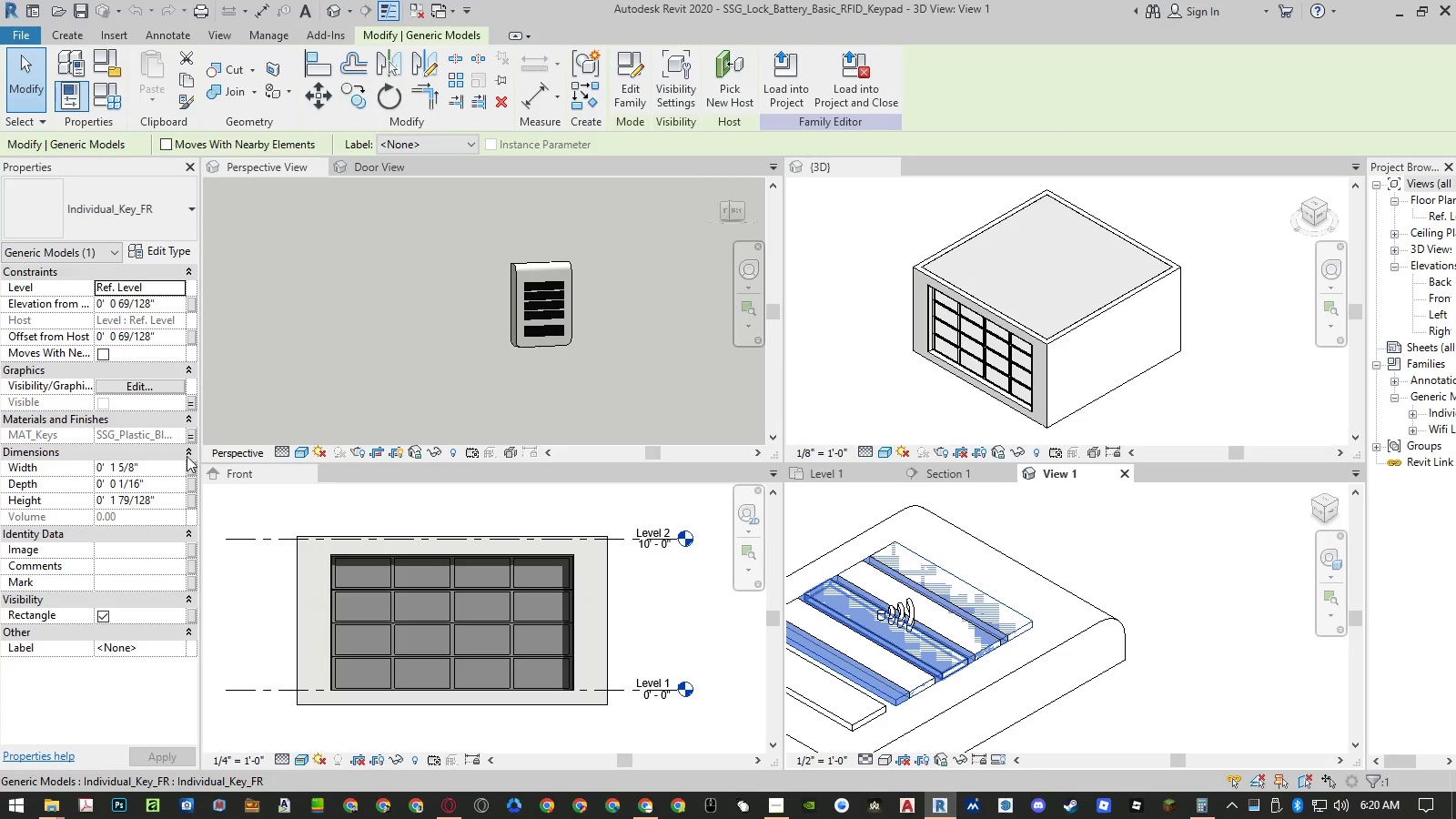 
left_click([187, 435])
 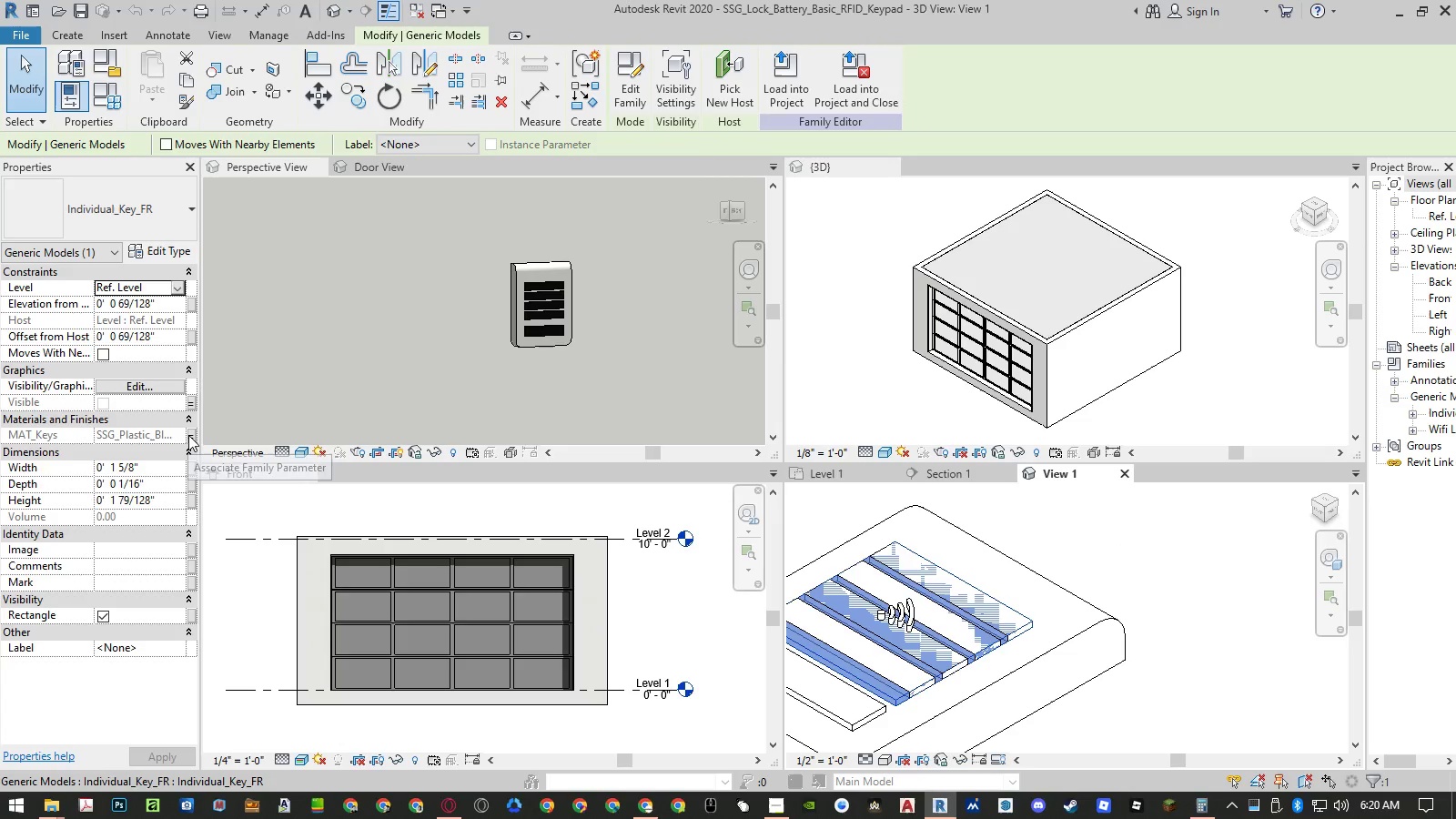 
left_click([189, 434])
 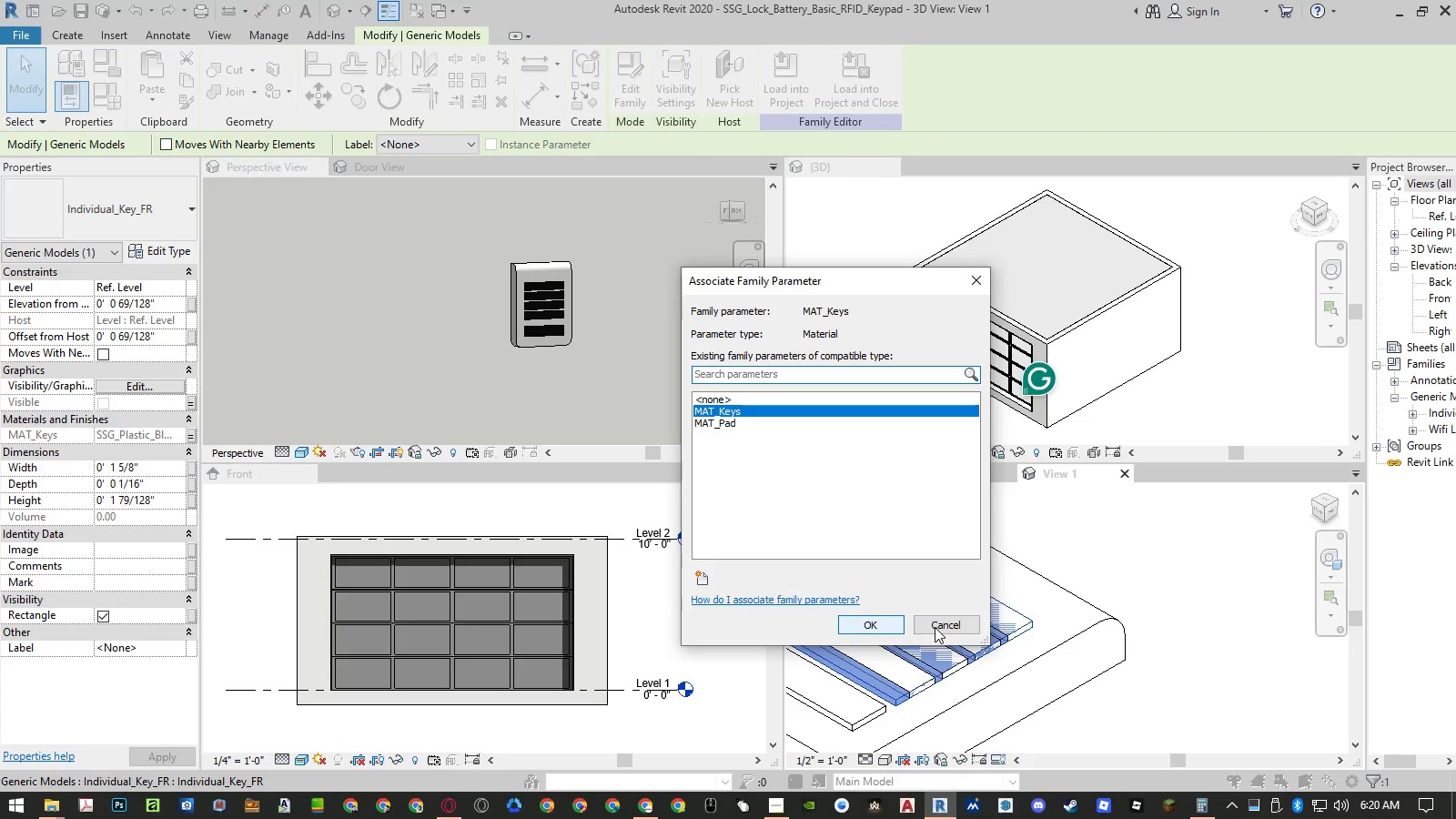 
left_click([935, 627])
 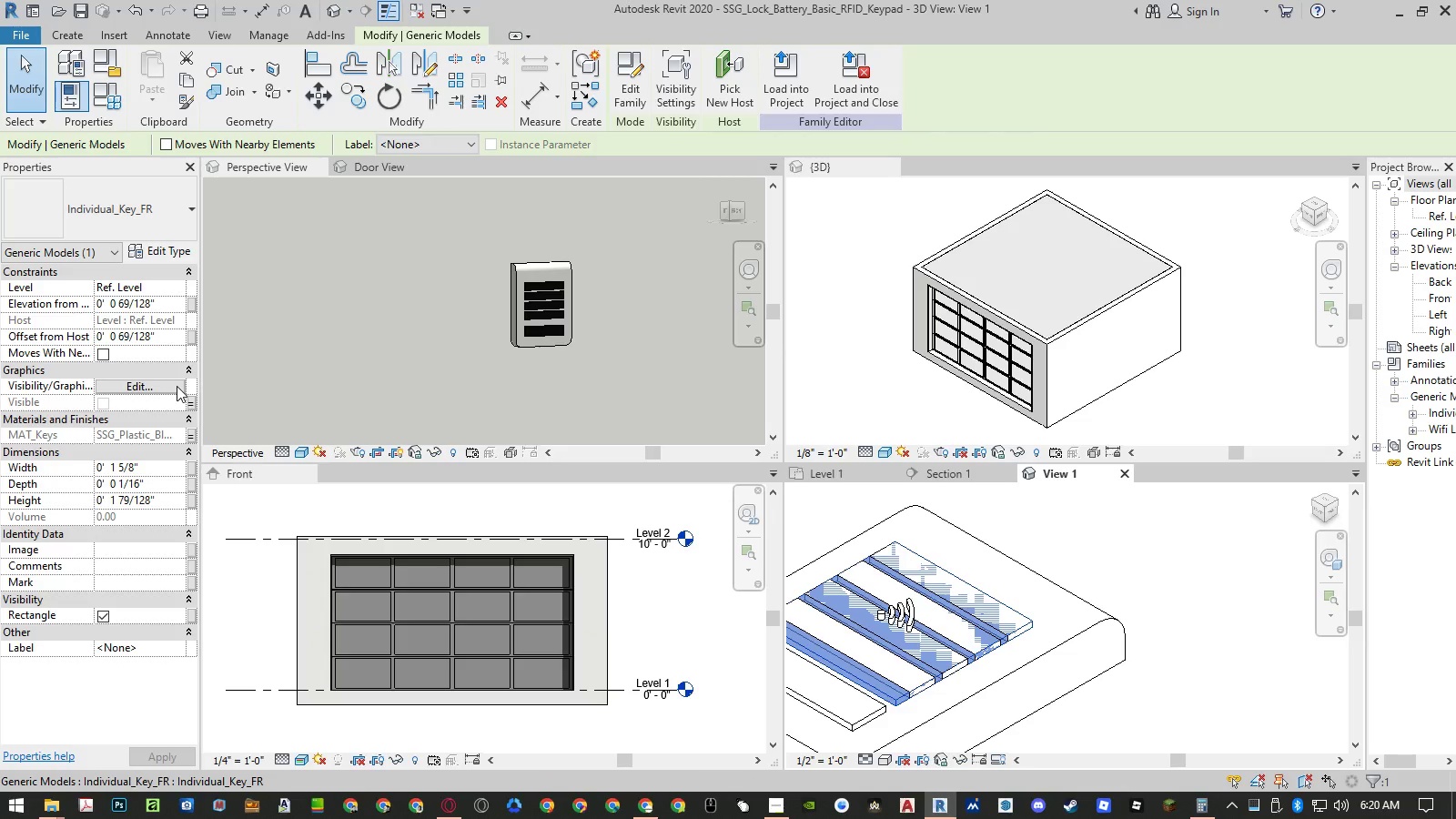 
wait(7.02)
 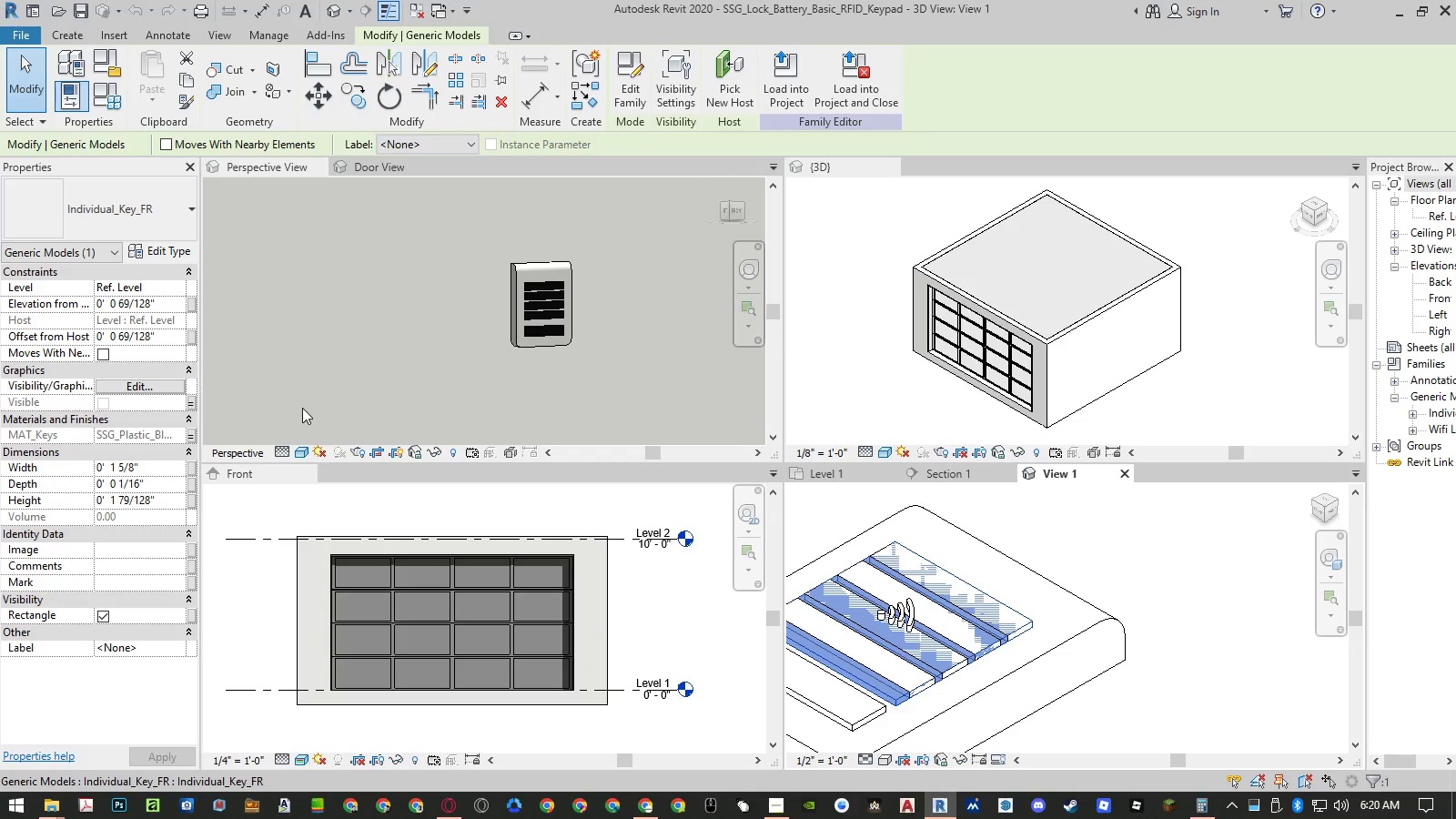 
left_click([863, 714])
 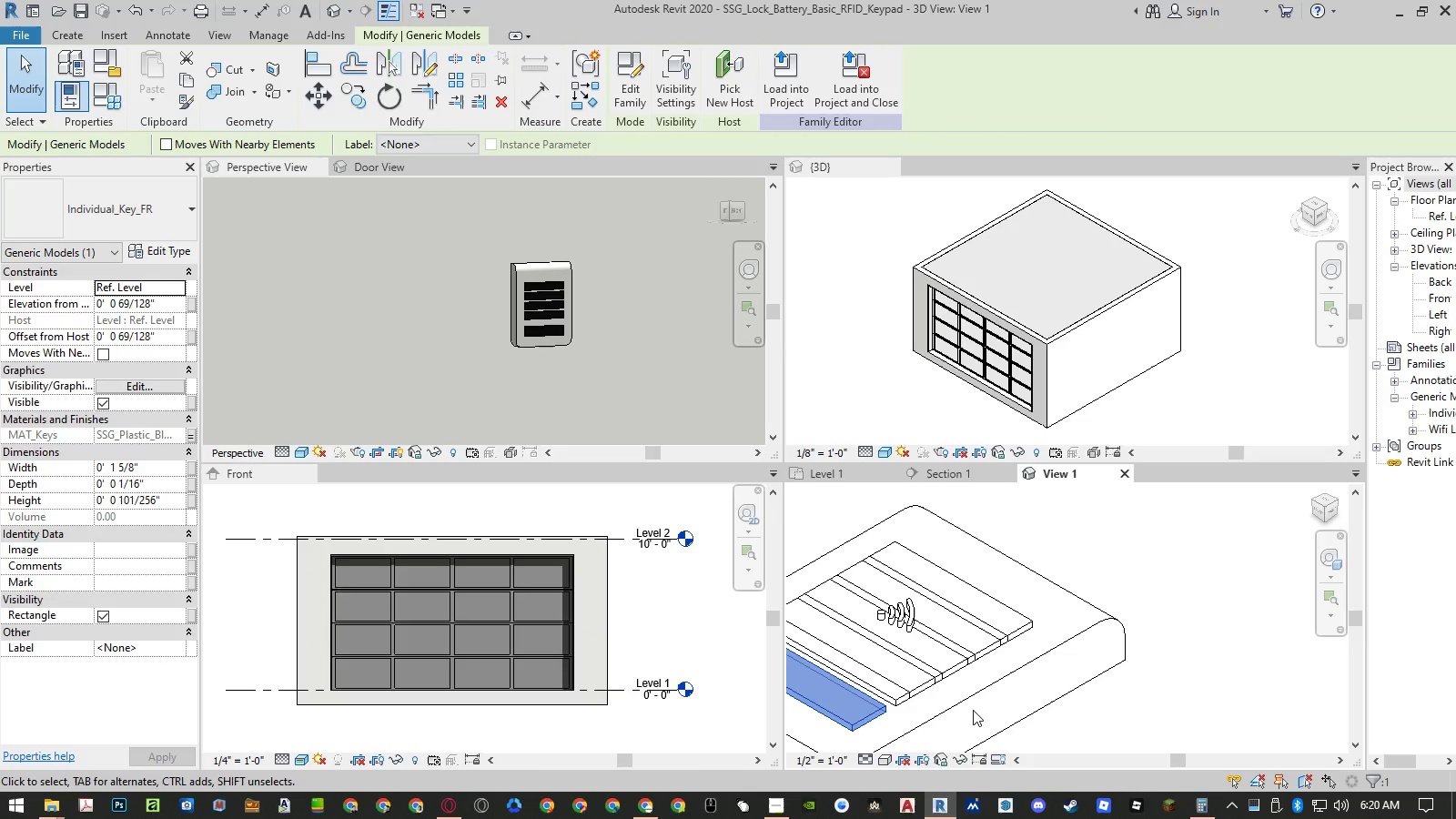 
left_click([966, 699])
 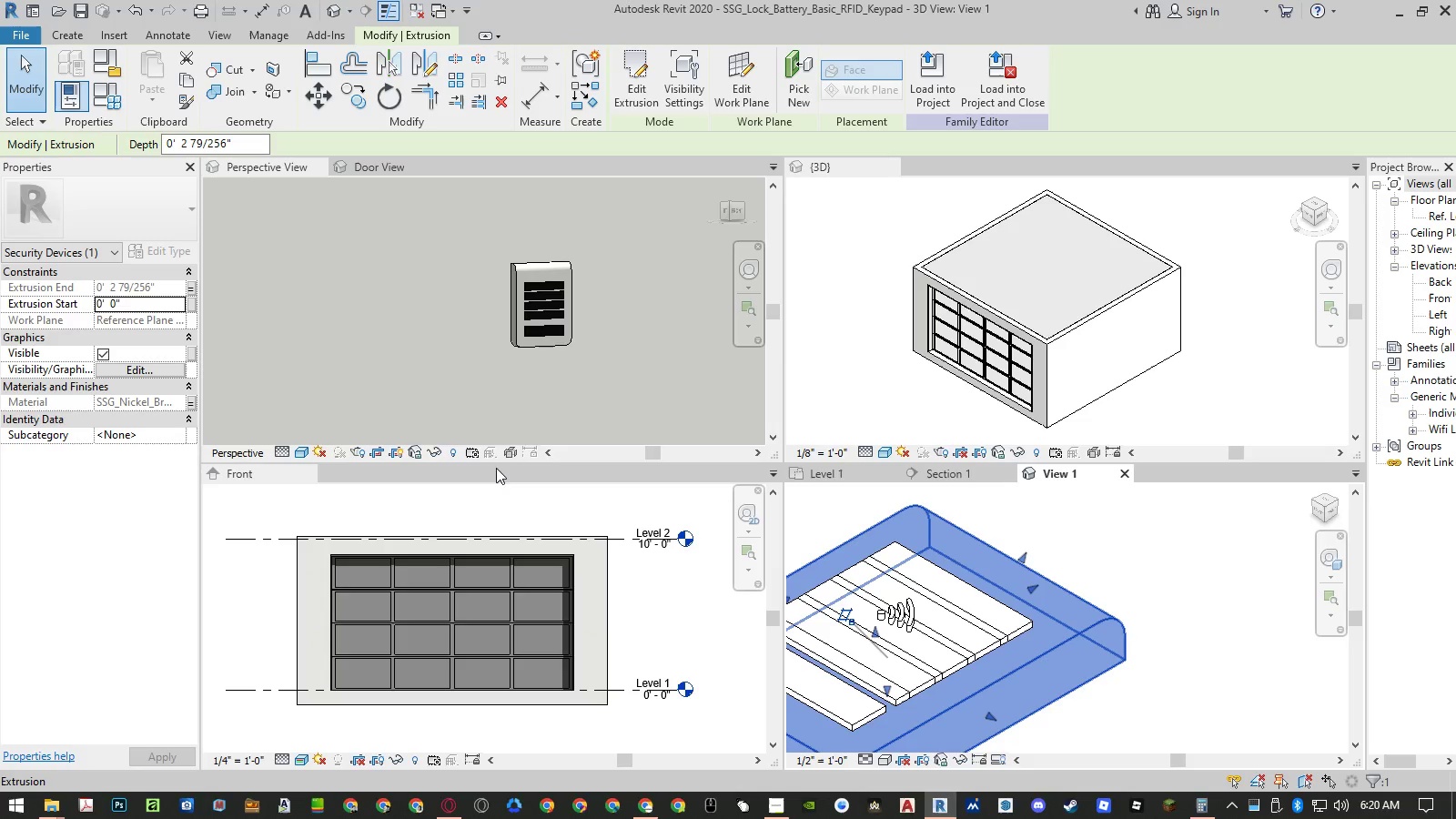 
left_click([190, 402])
 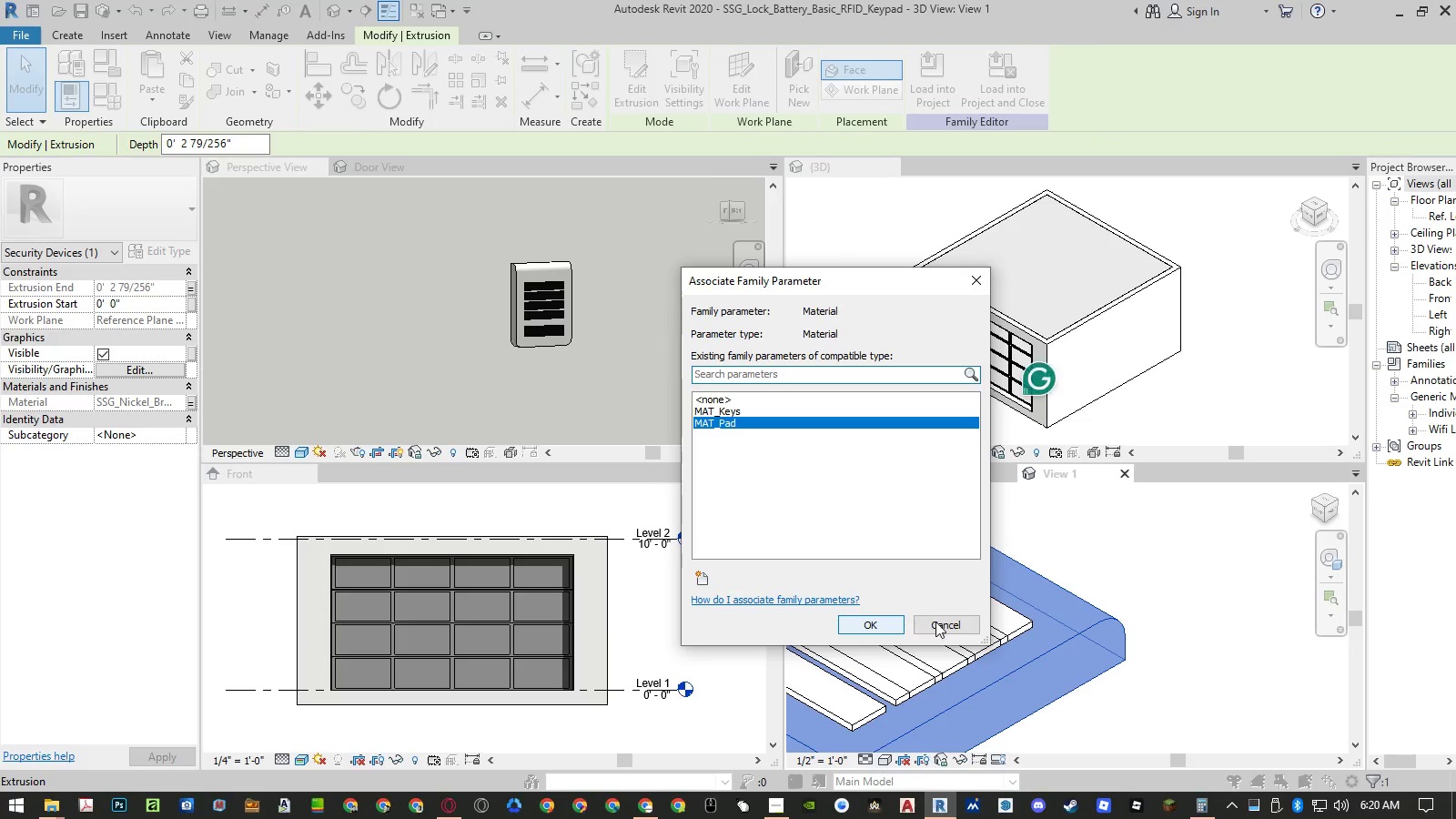 
left_click([962, 622])
 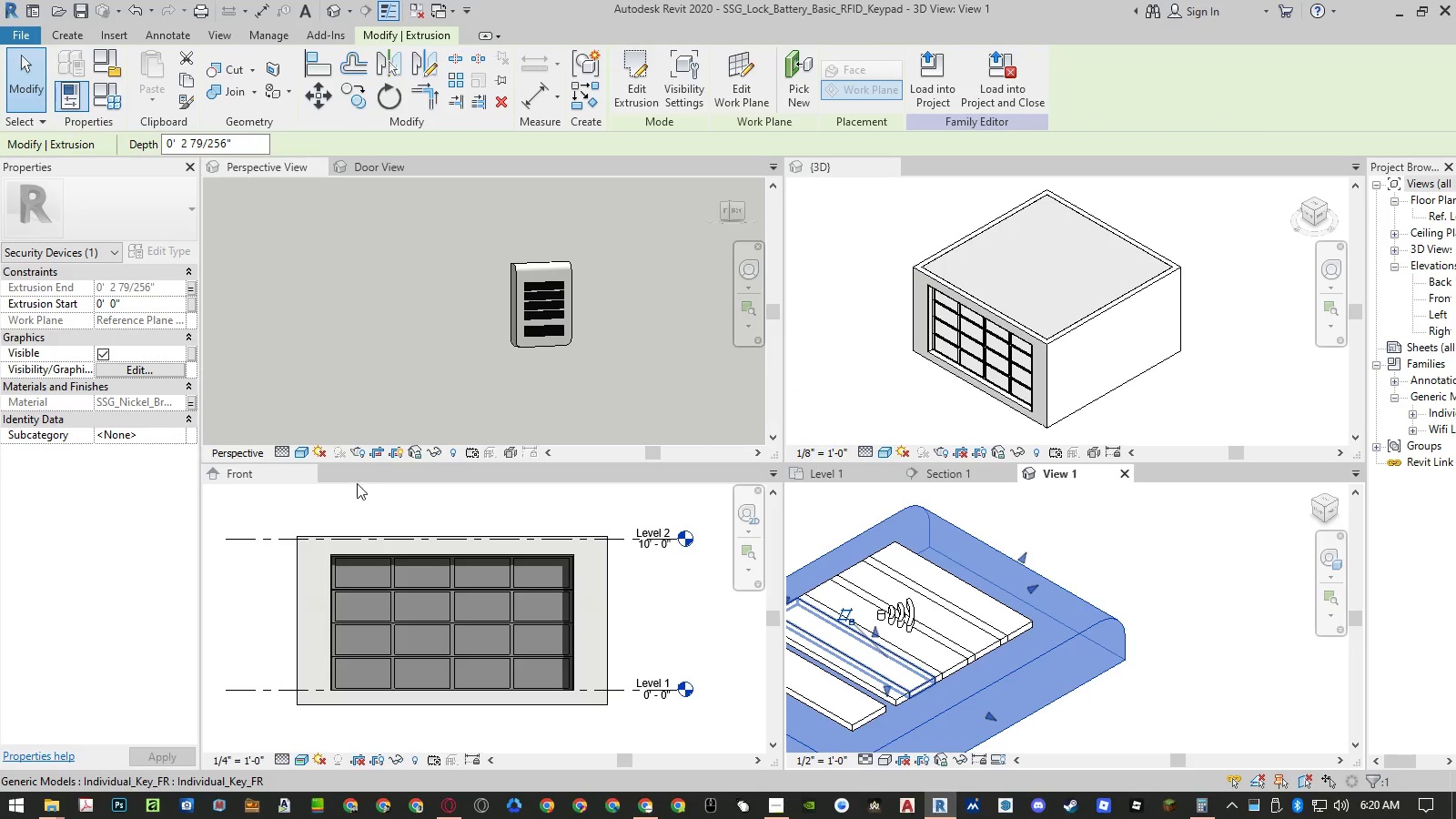 
left_click([1107, 532])
 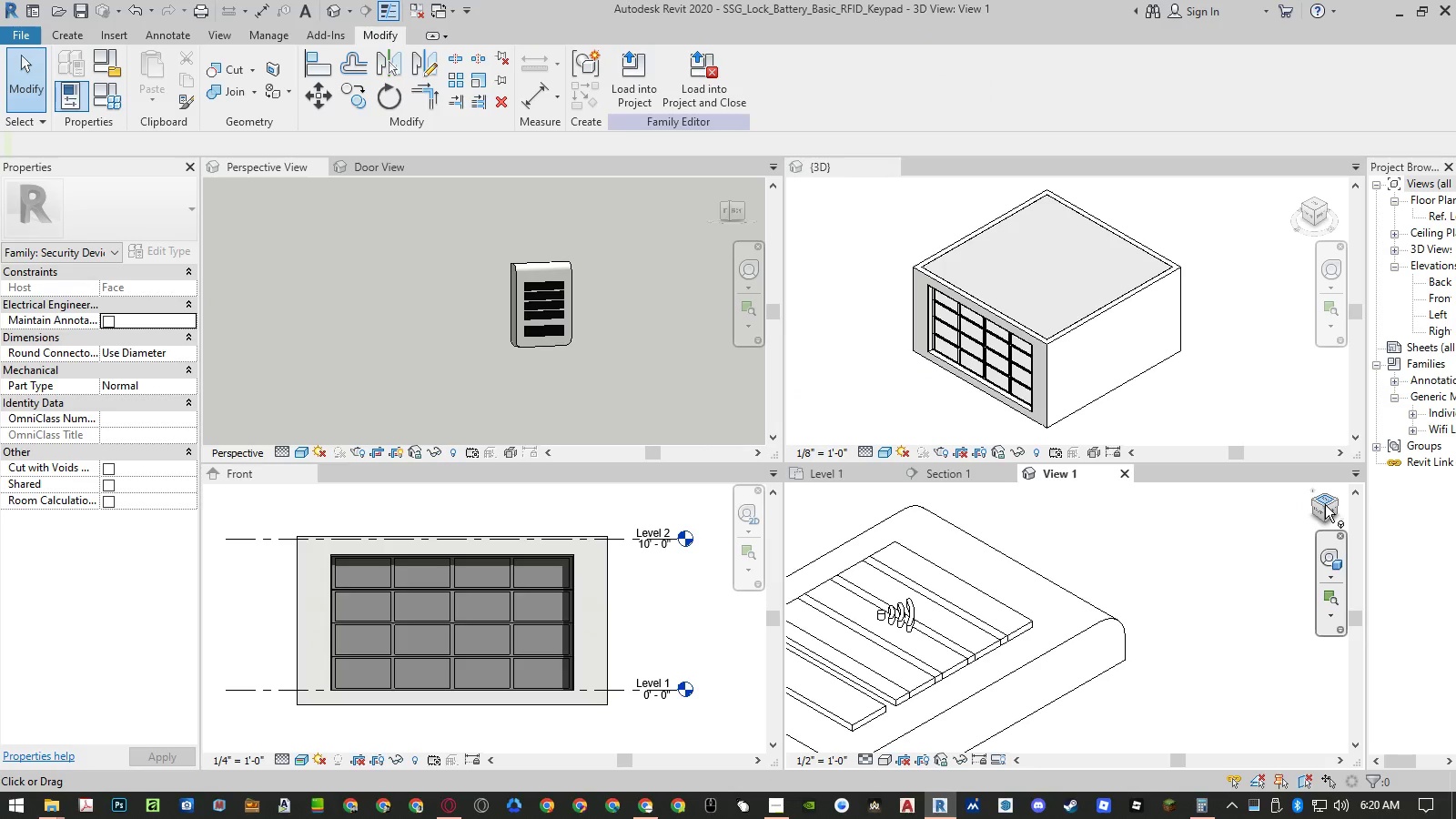 
left_click([1326, 509])
 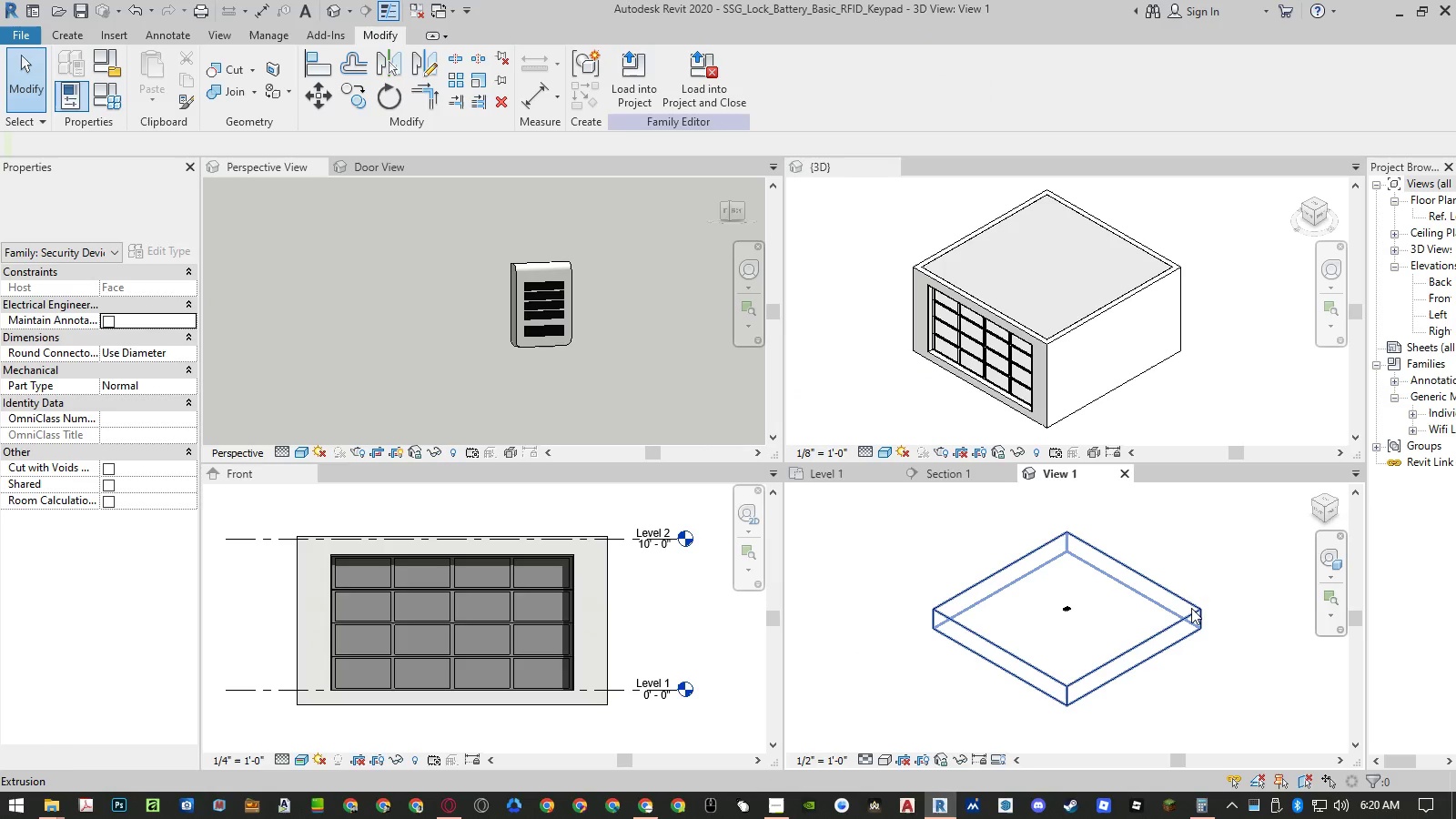 
scroll: coordinate [1080, 616], scroll_direction: up, amount: 23.0
 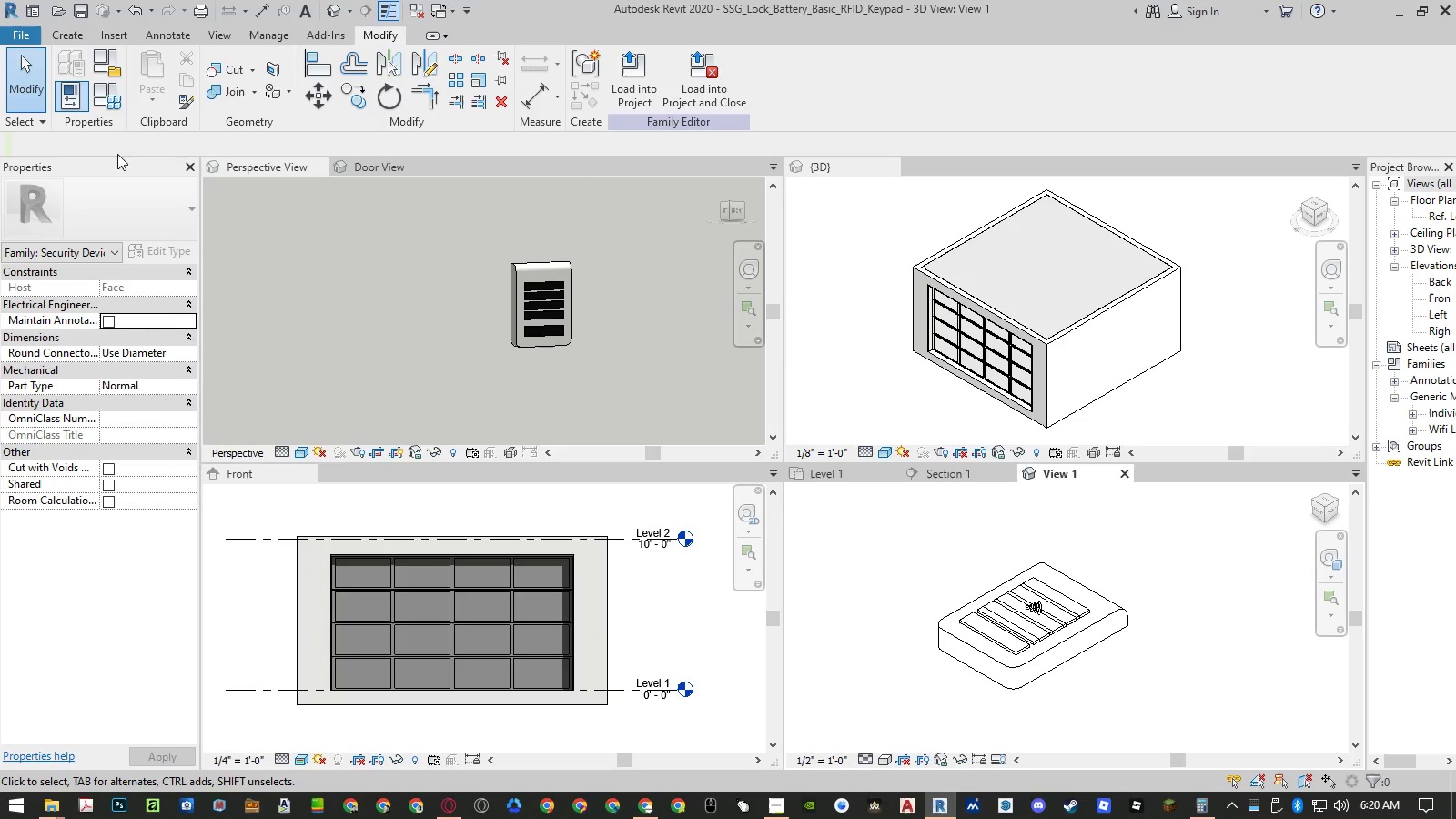 
left_click([113, 103])
 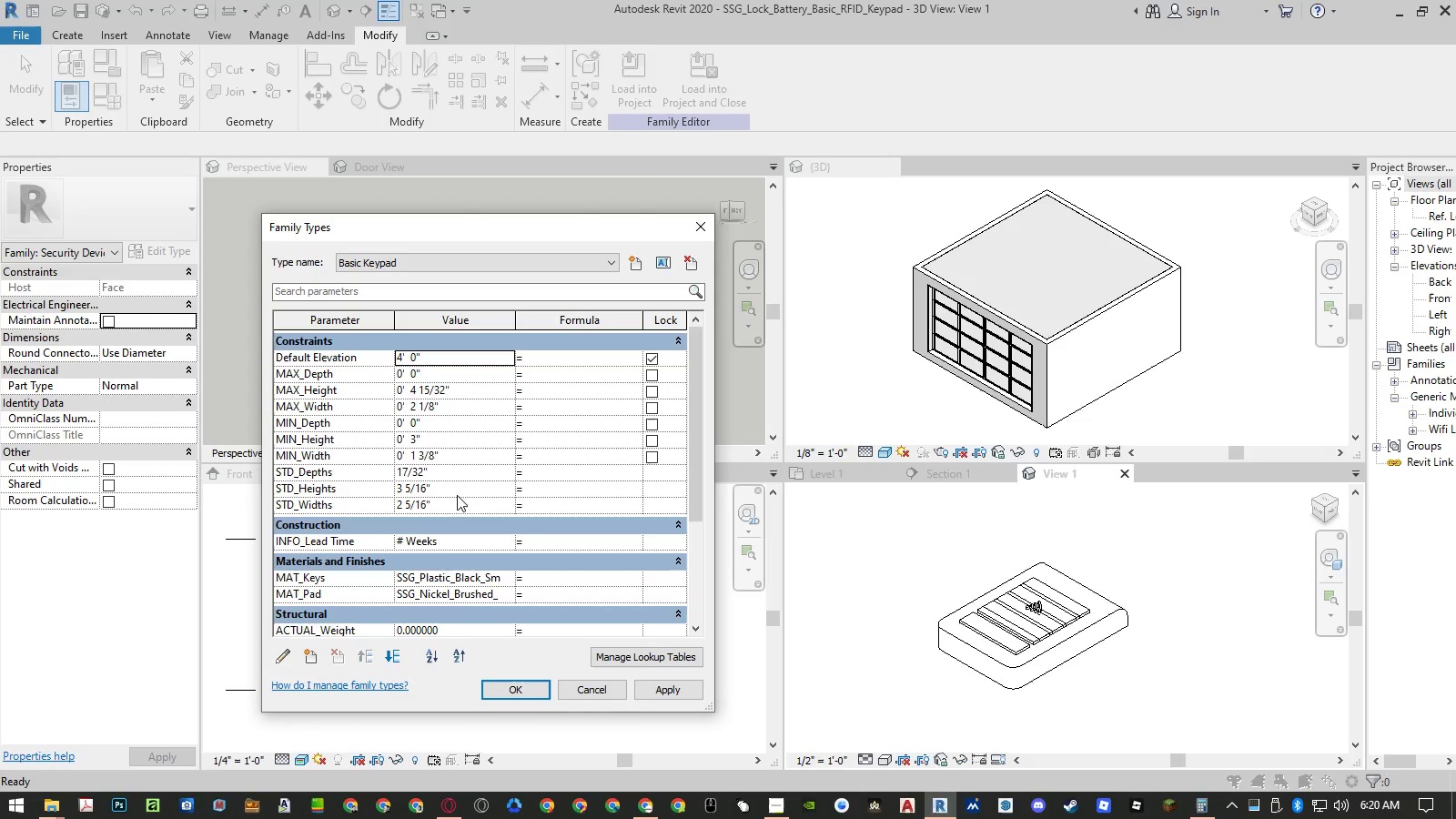 
left_click([459, 488])
 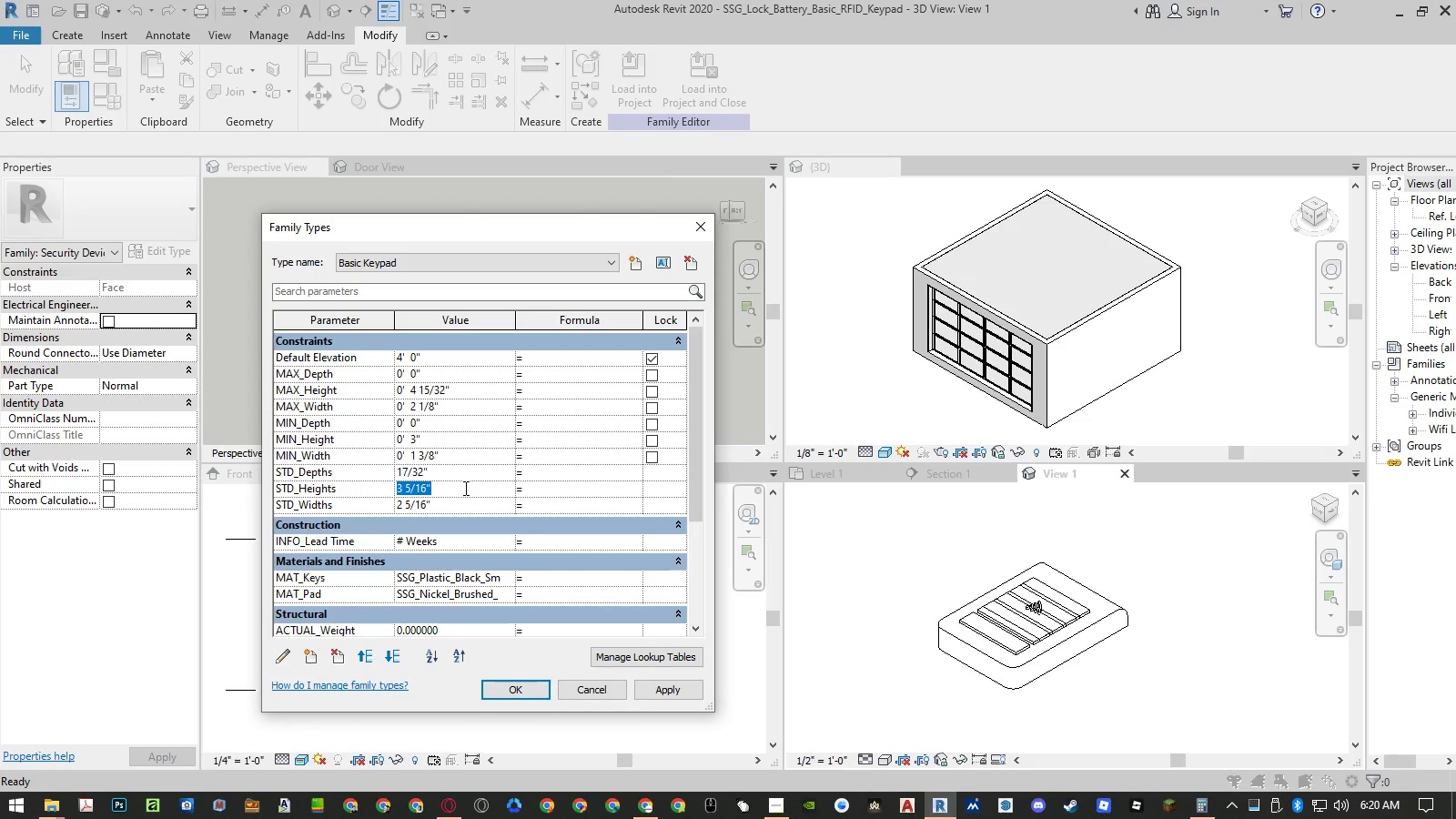 
left_click([545, 486])
 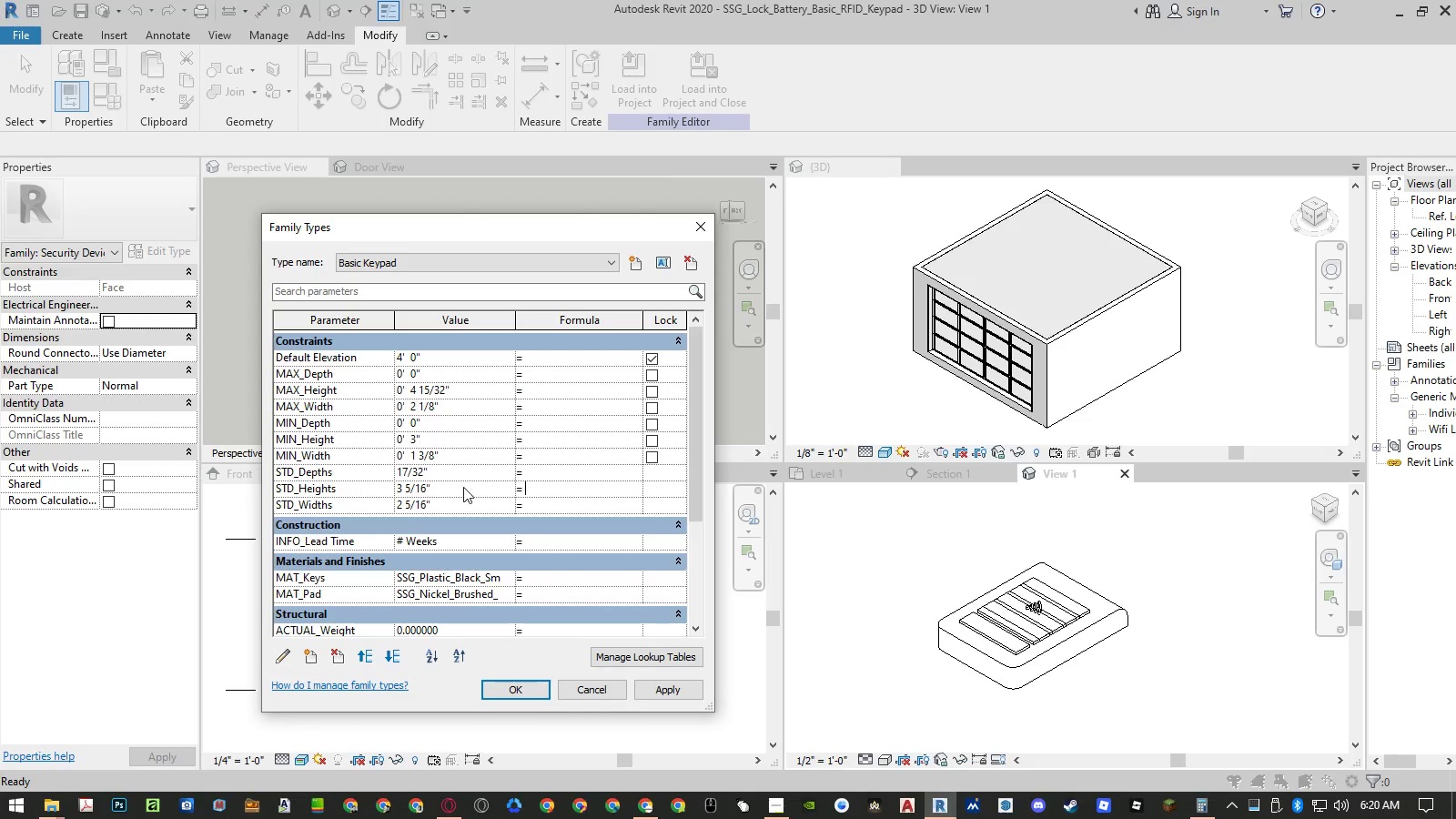 
left_click([460, 487])
 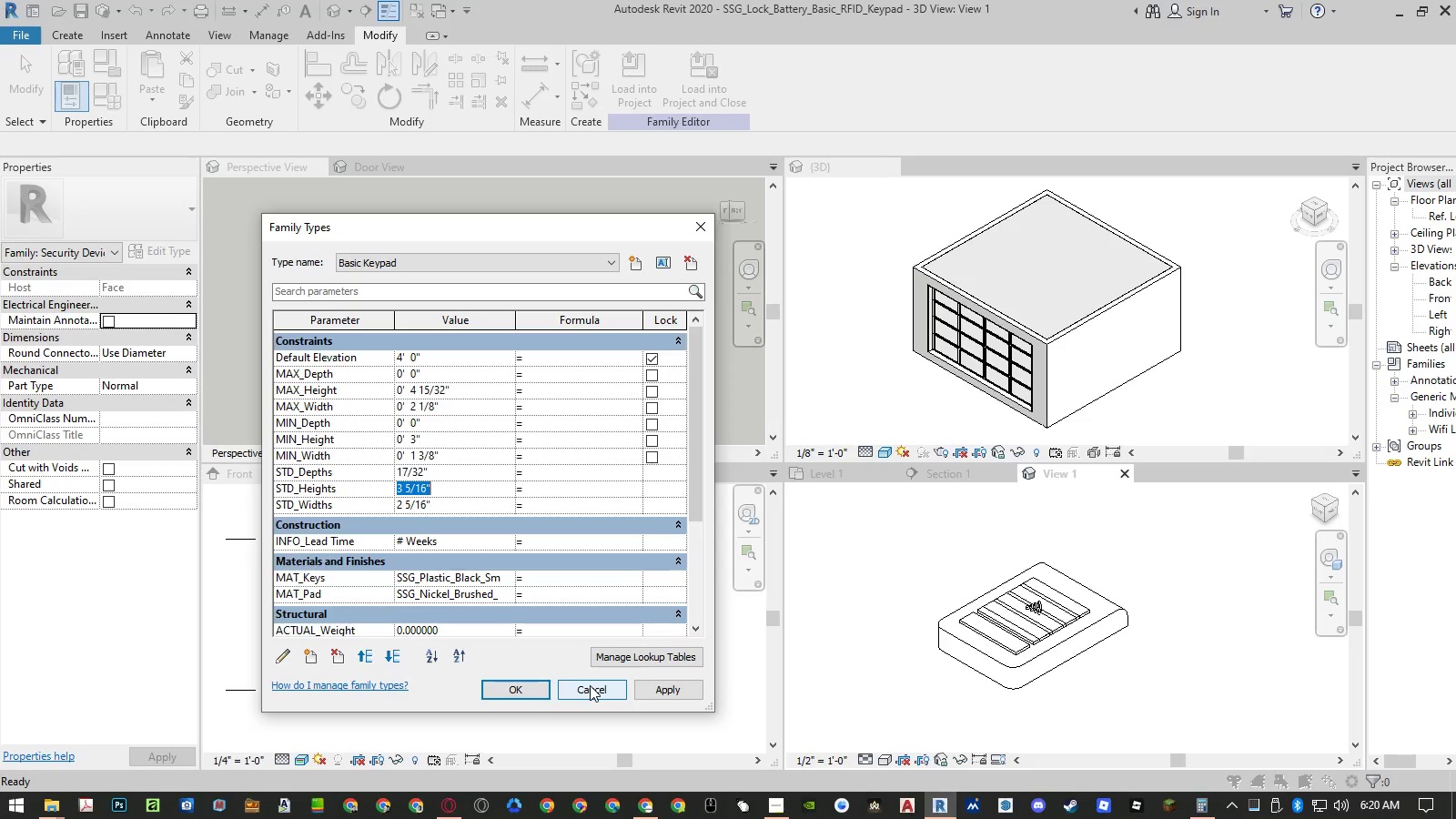 
wait(6.12)
 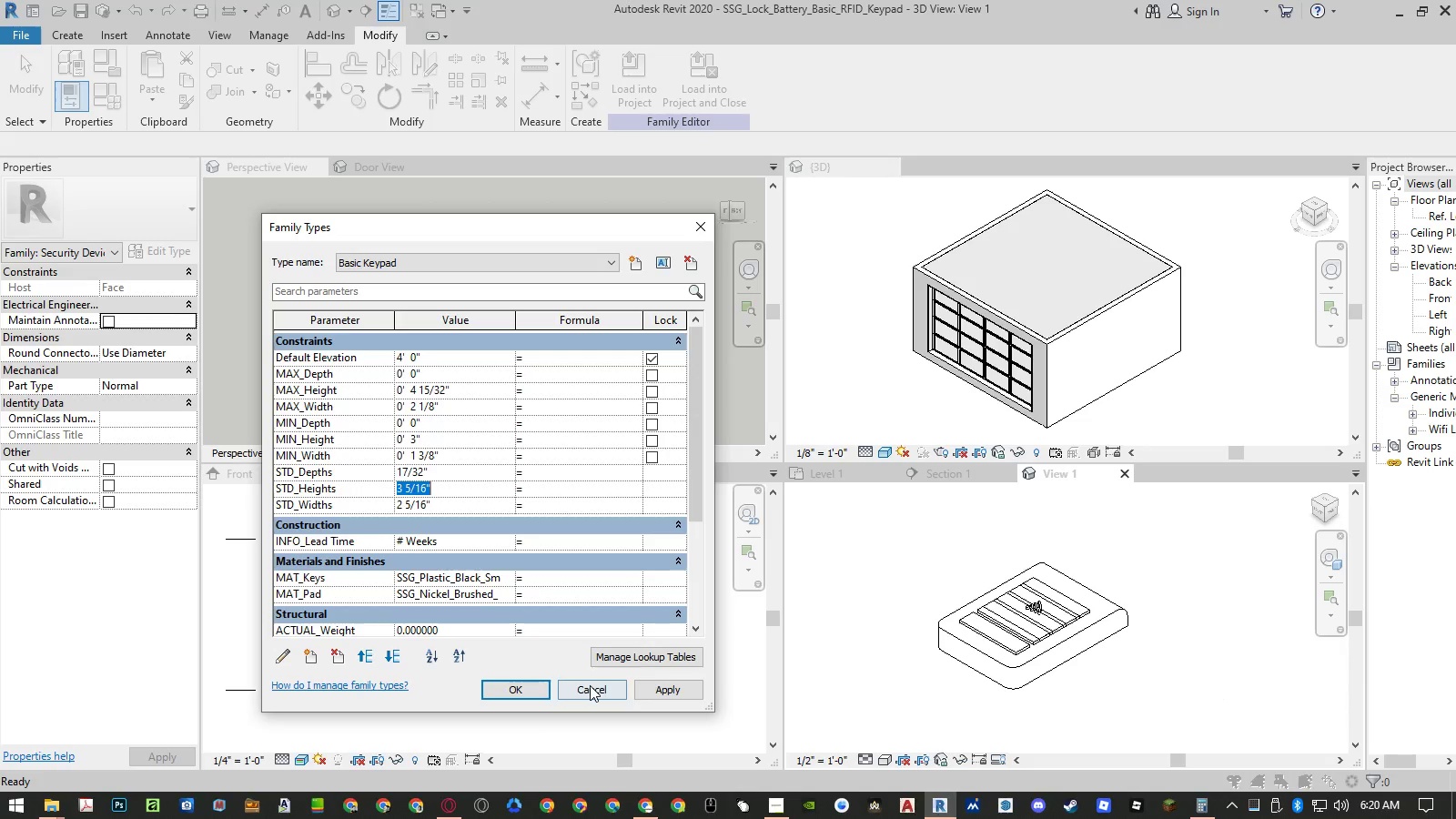 
scroll: coordinate [503, 516], scroll_direction: down, amount: 5.0
 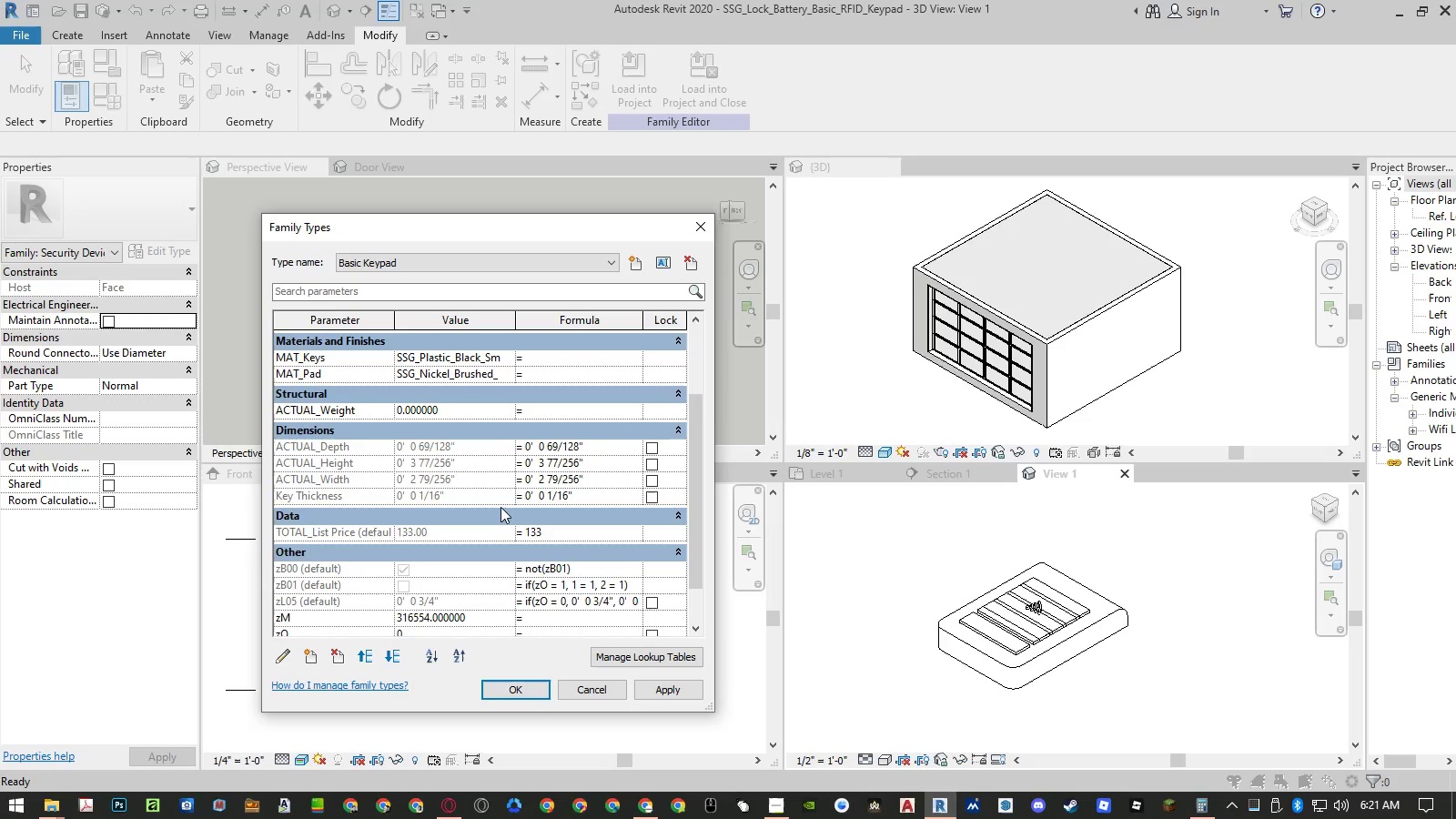 
wait(5.32)
 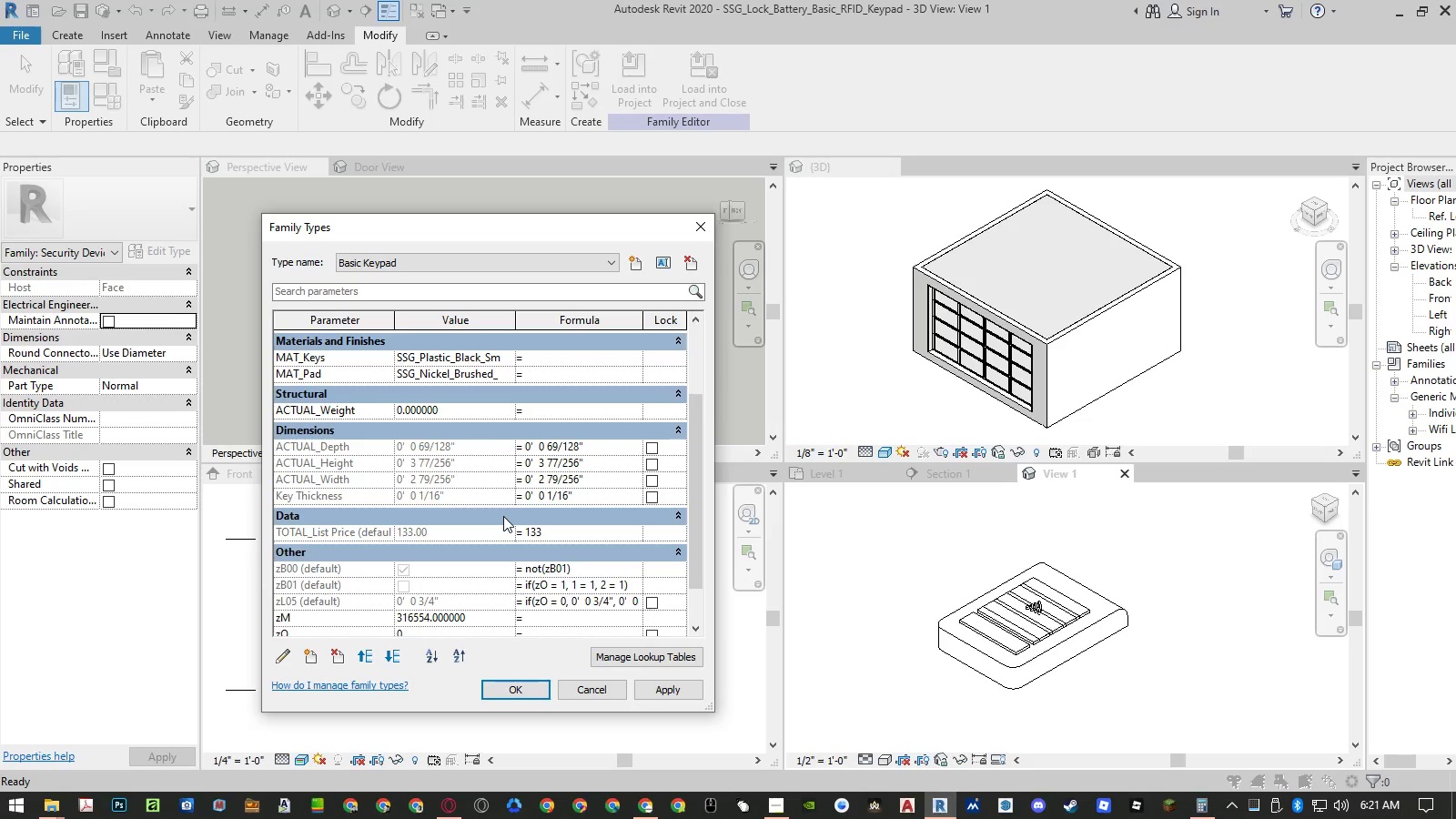 
left_click([600, 444])
 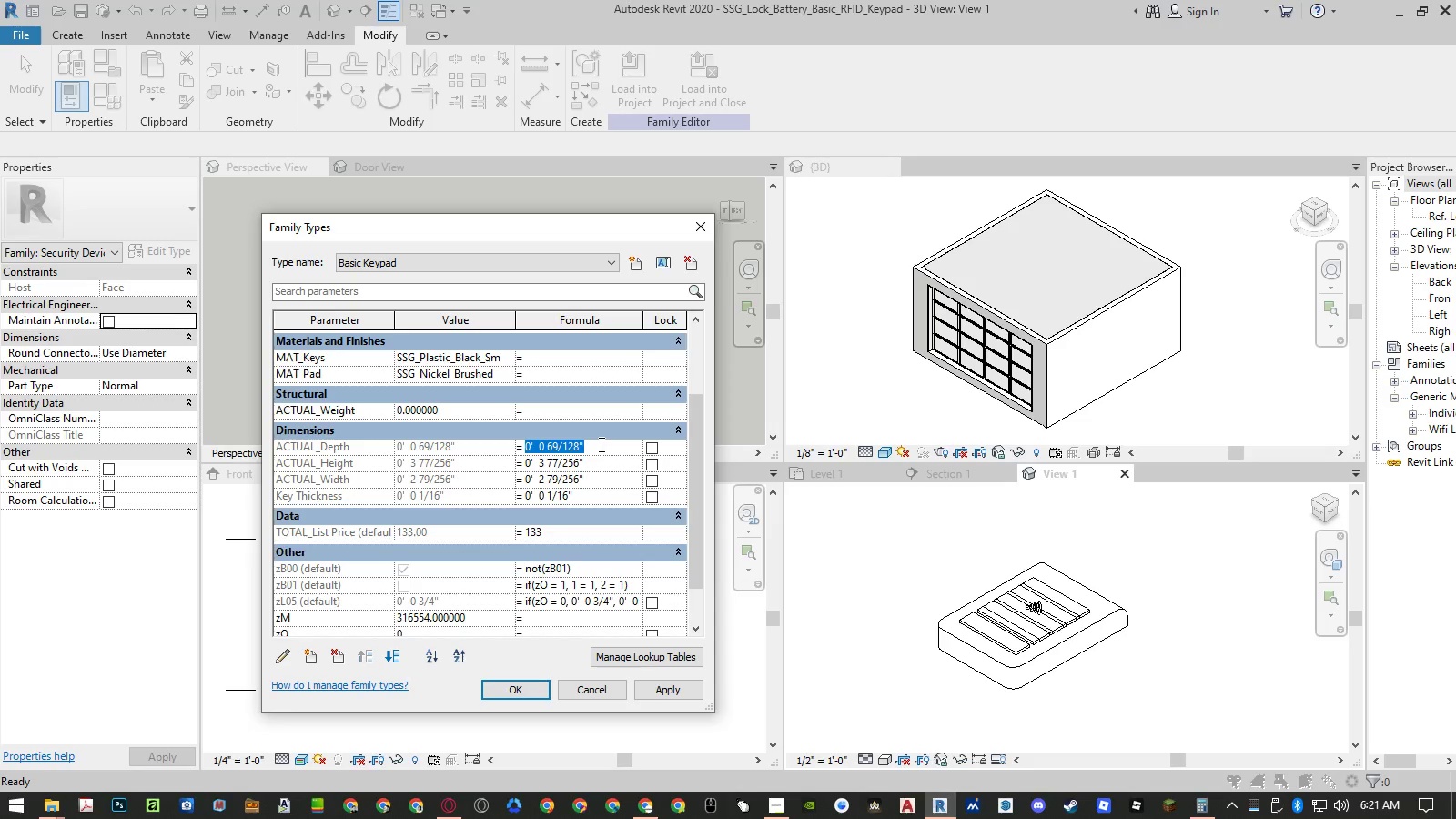 
key(Backspace)
 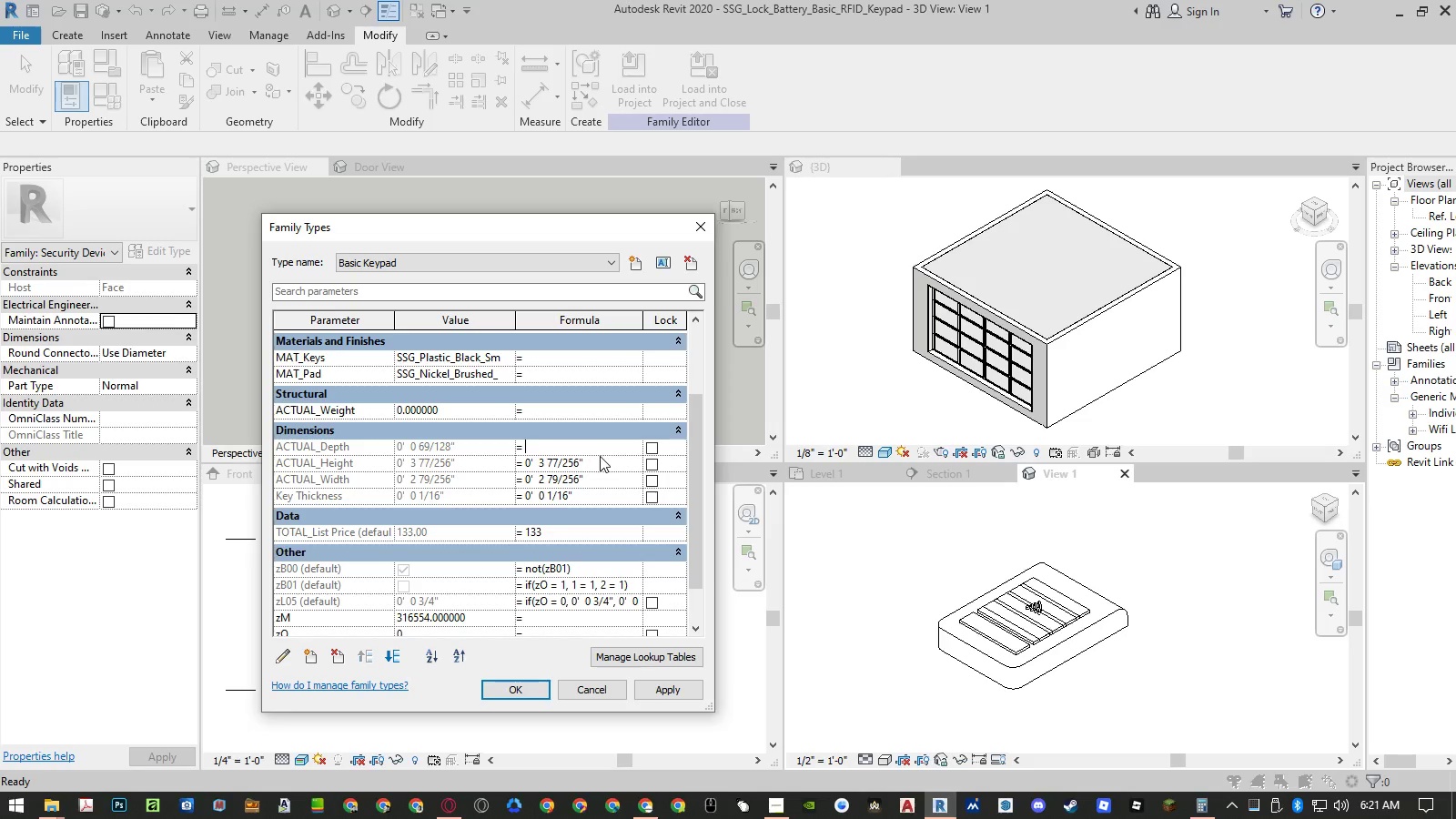 
left_click([601, 458])
 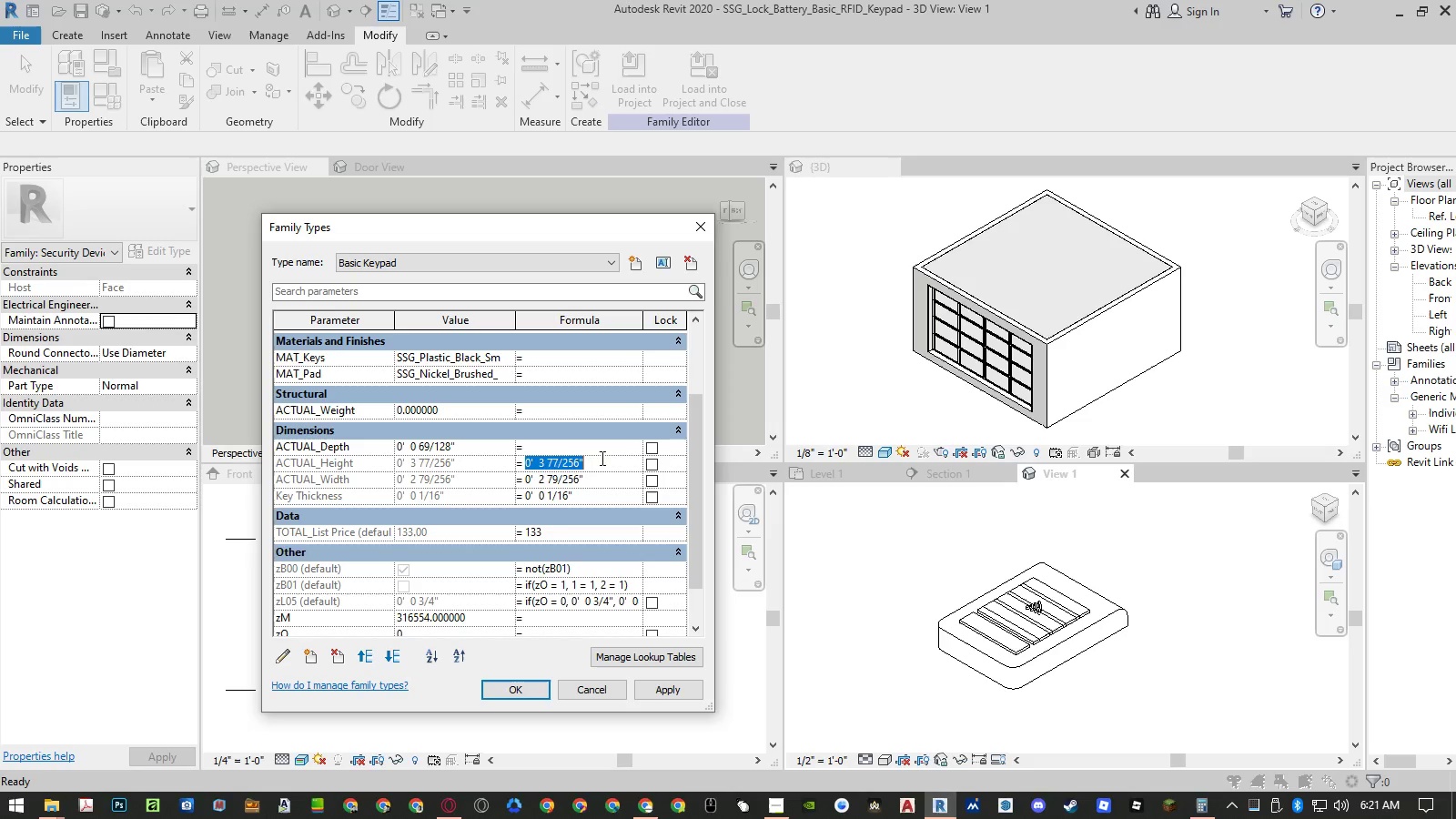 
key(Backspace)
 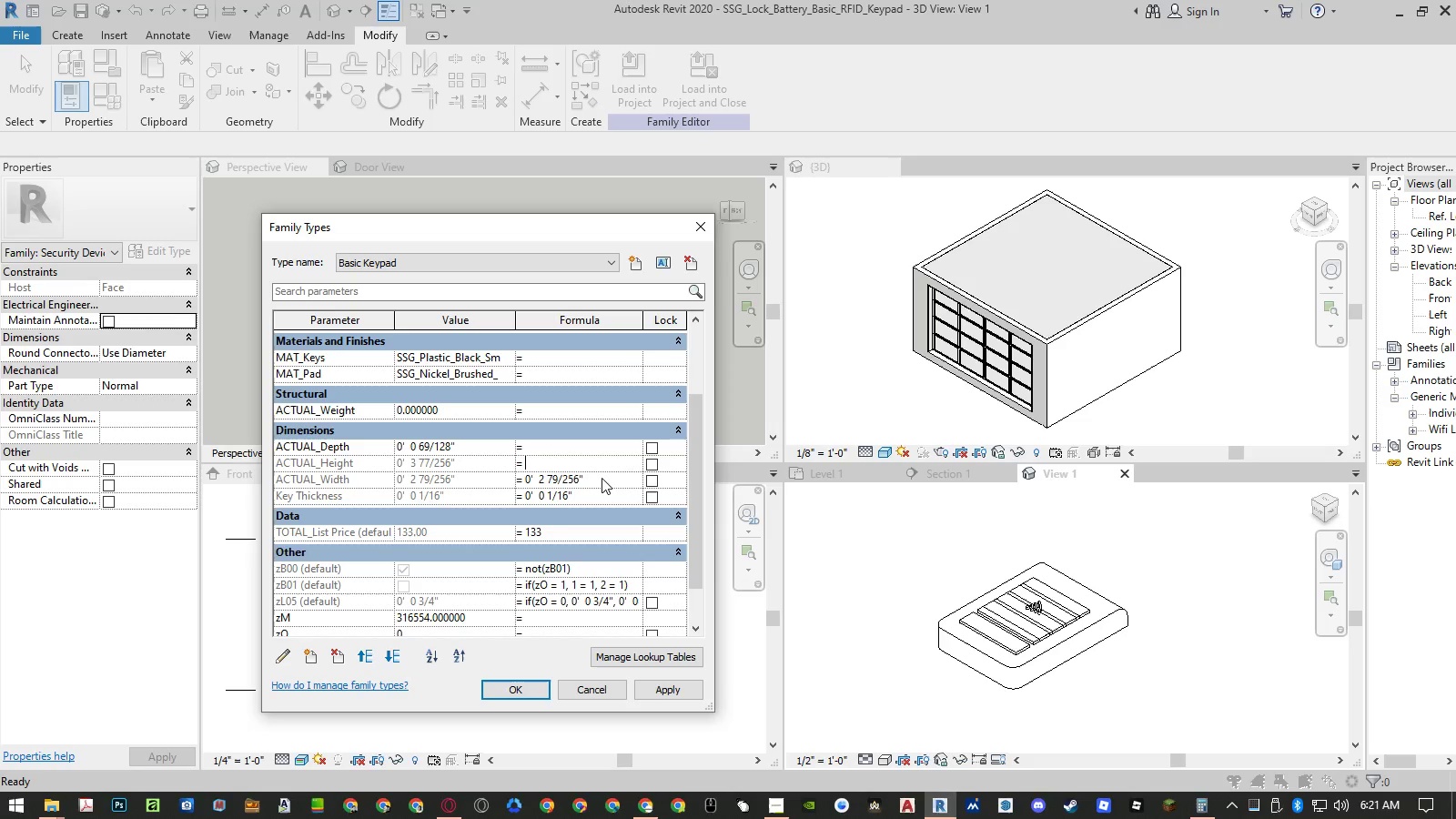 
left_click([602, 478])
 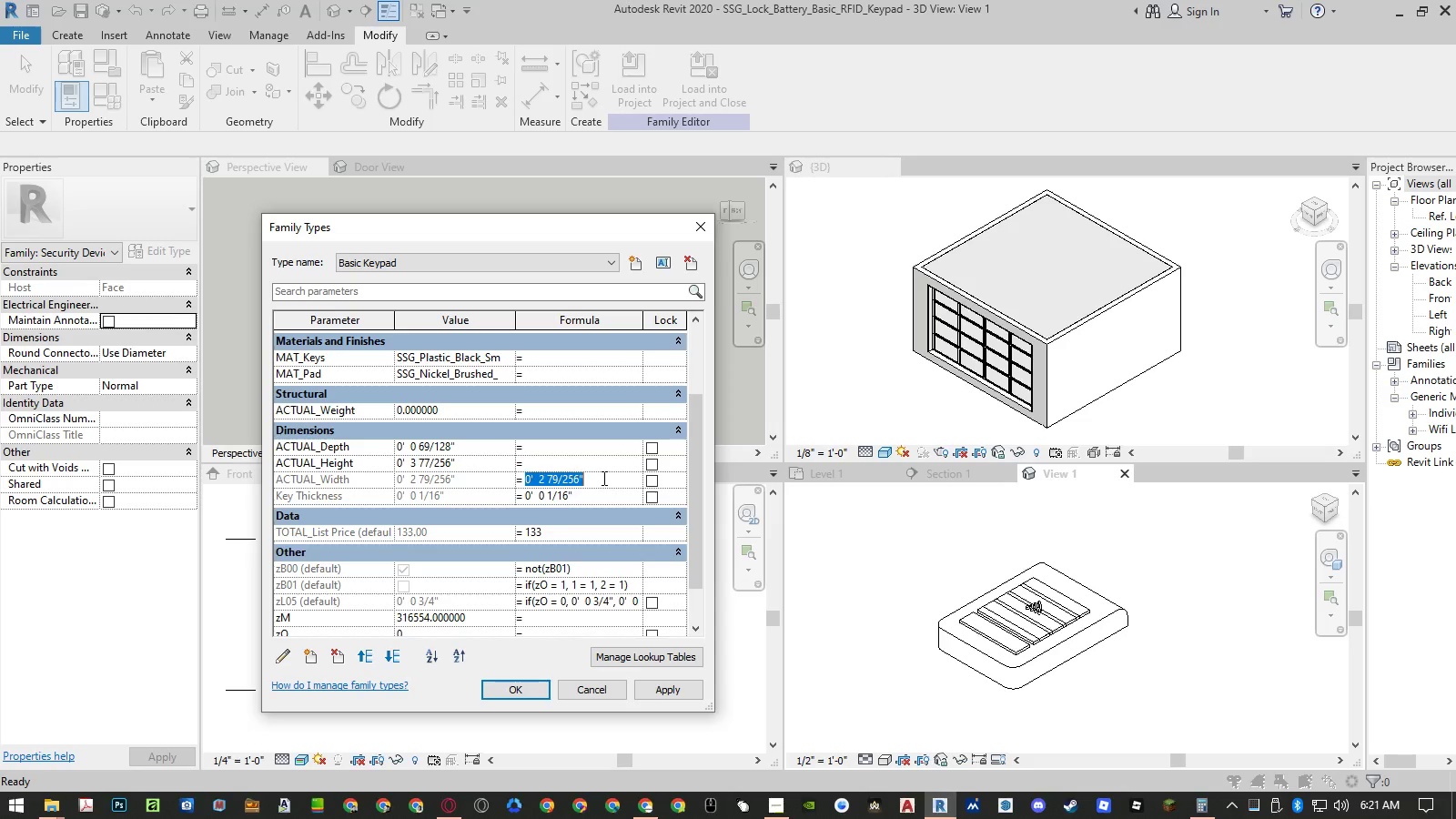 
key(Backspace)
 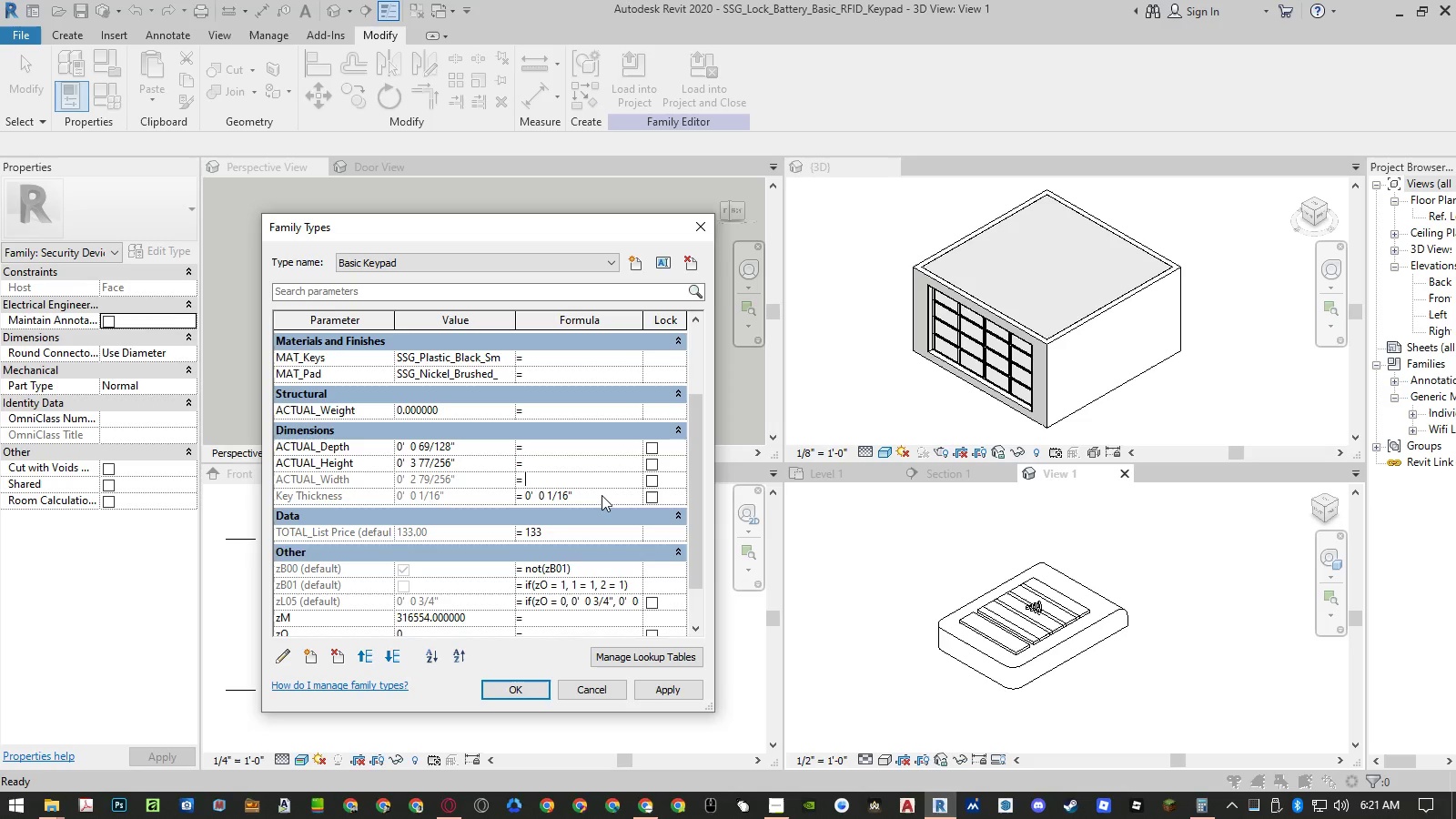 
left_click([602, 496])
 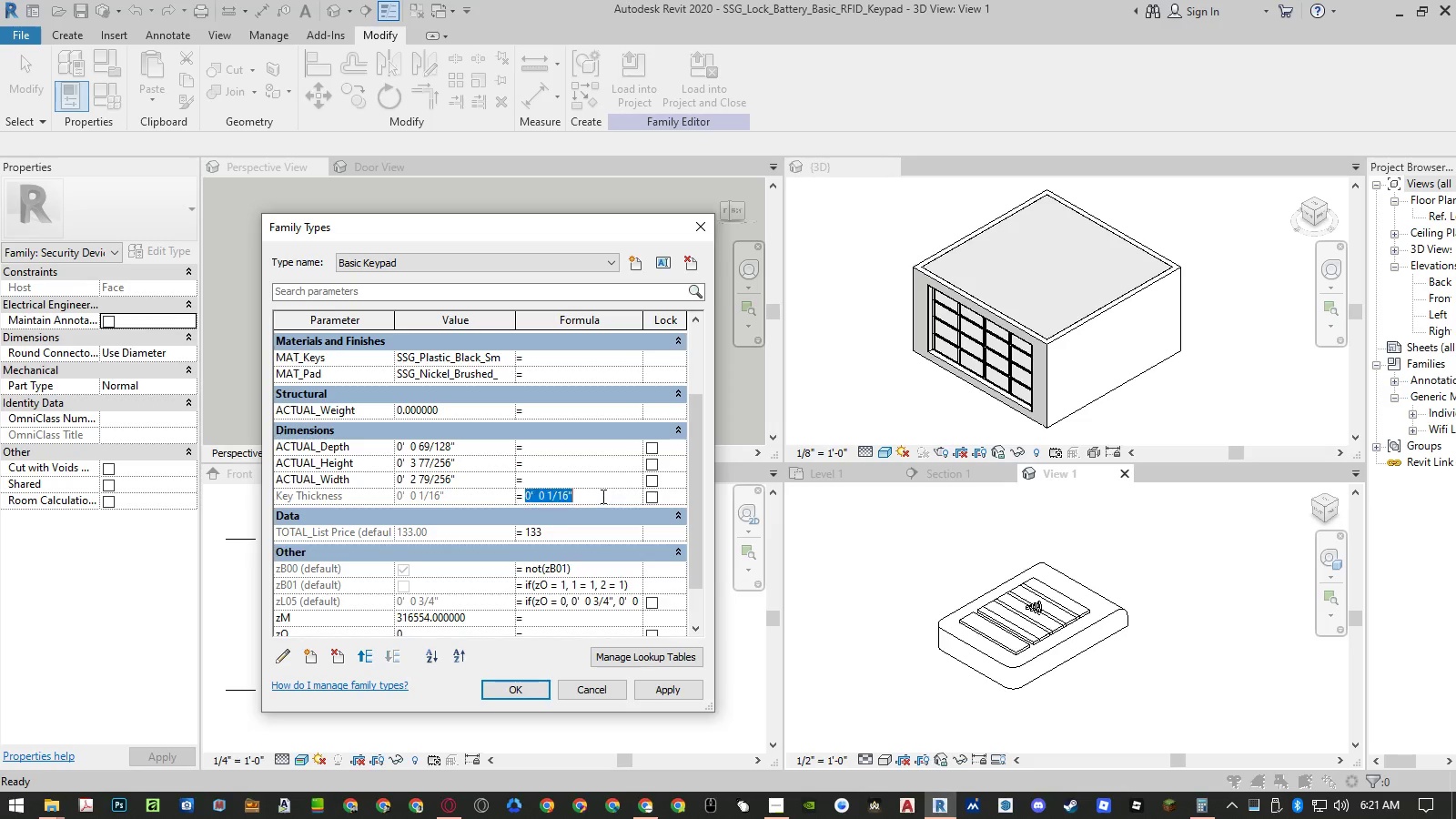 
key(Backspace)
 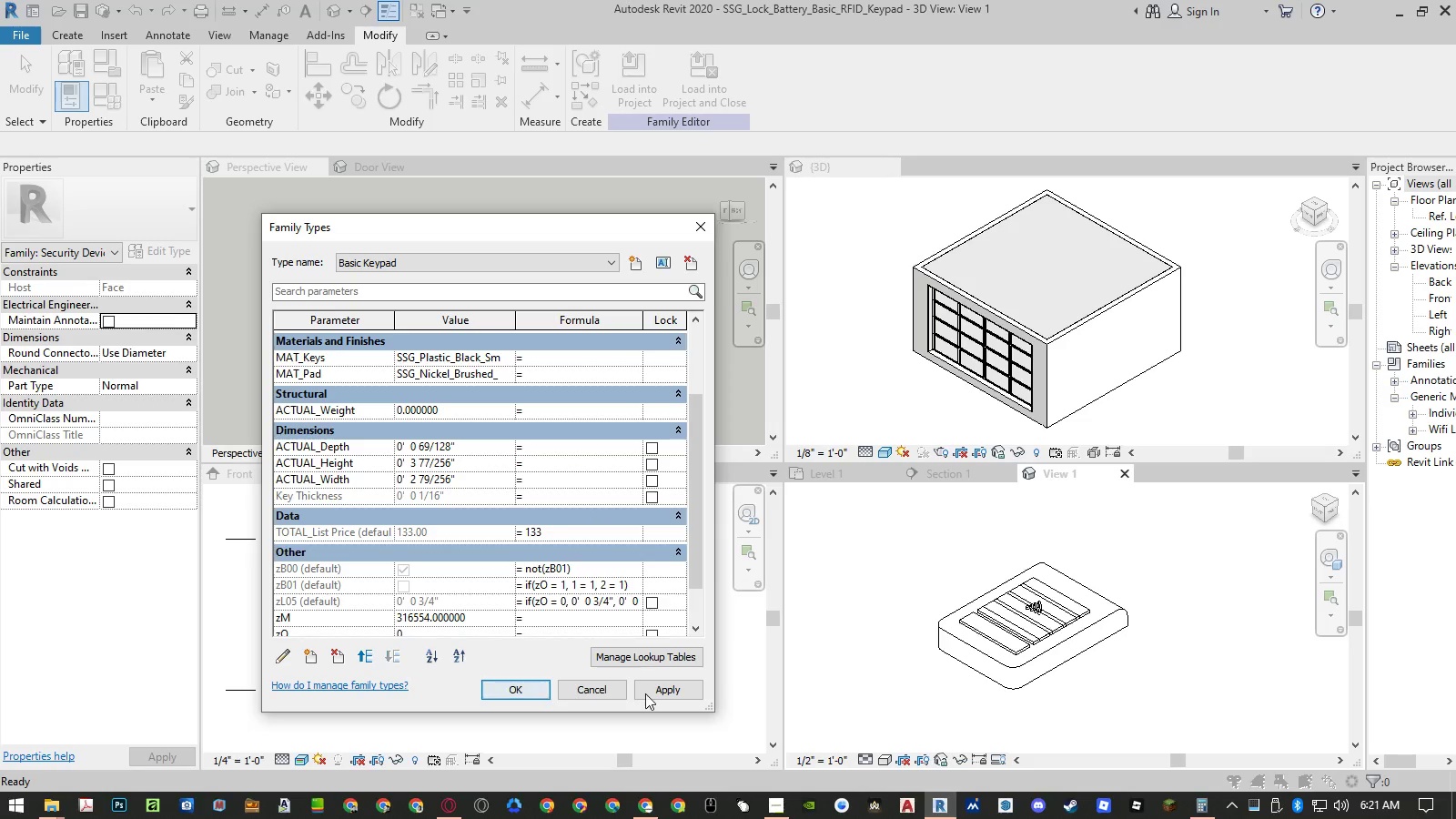 
left_click([651, 685])
 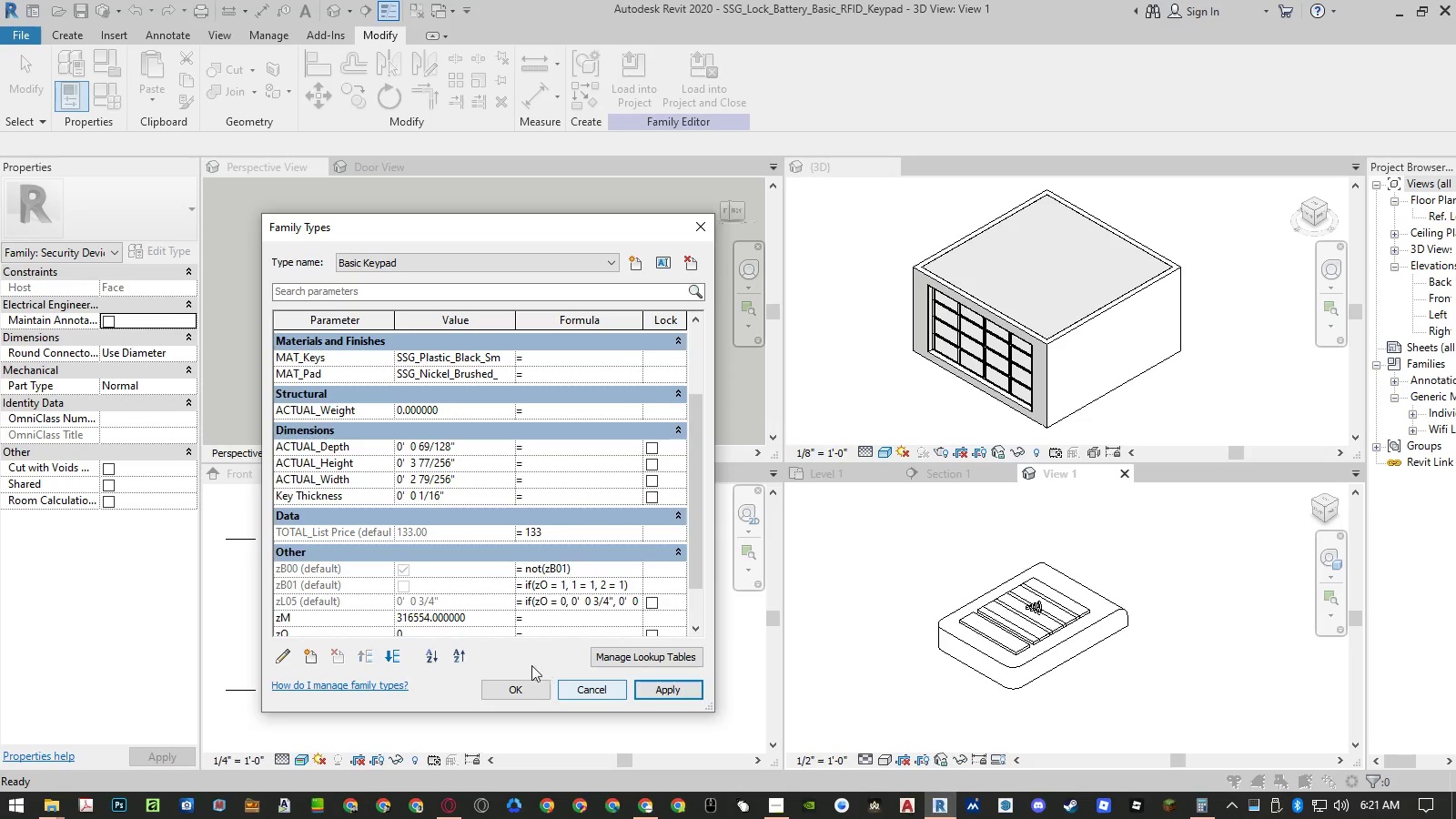 
scroll: coordinate [480, 574], scroll_direction: down, amount: 4.0
 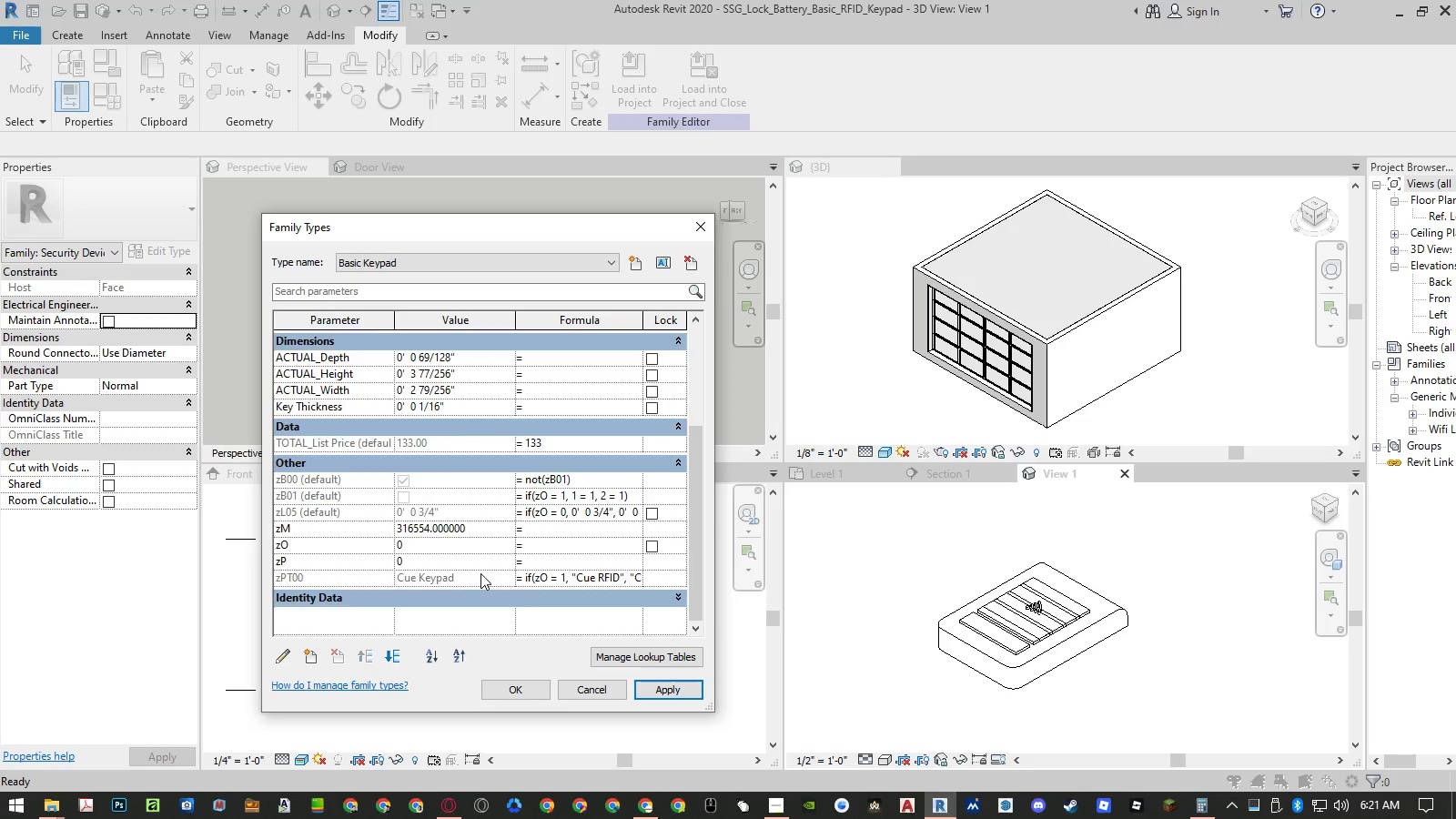 
scroll: coordinate [480, 573], scroll_direction: up, amount: 5.0
 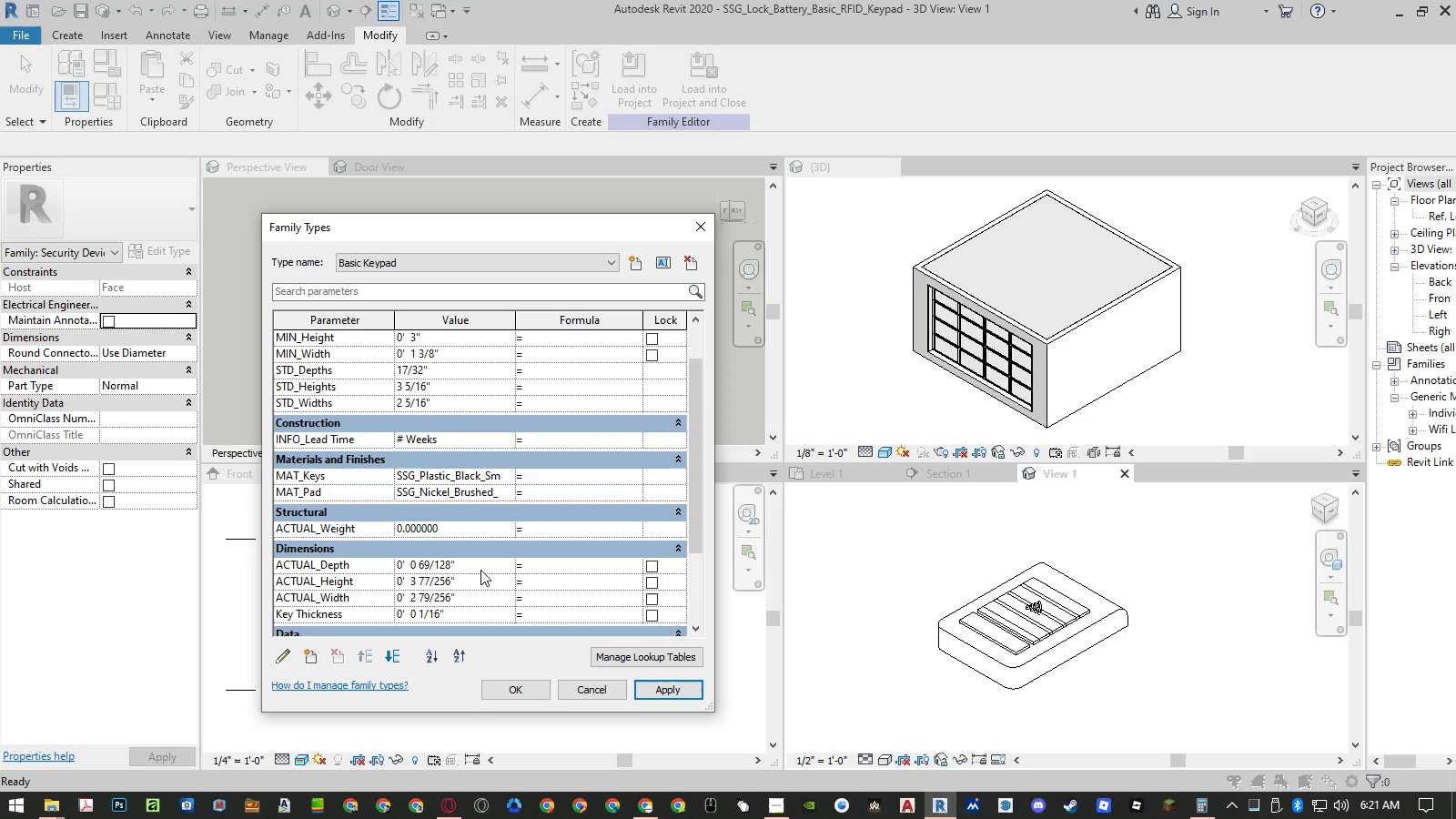 
left_click([470, 563])
 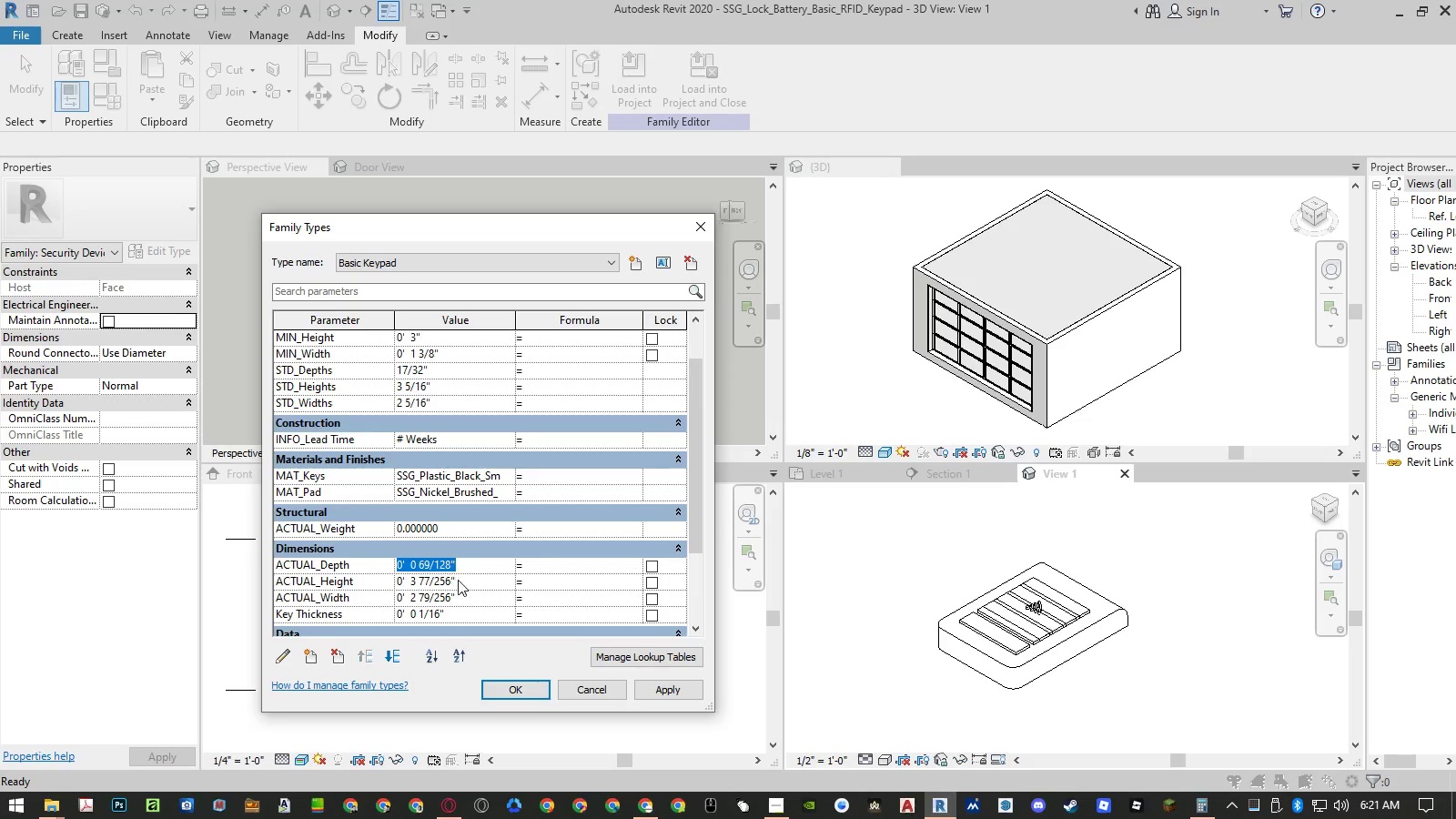 
left_click([470, 584])
 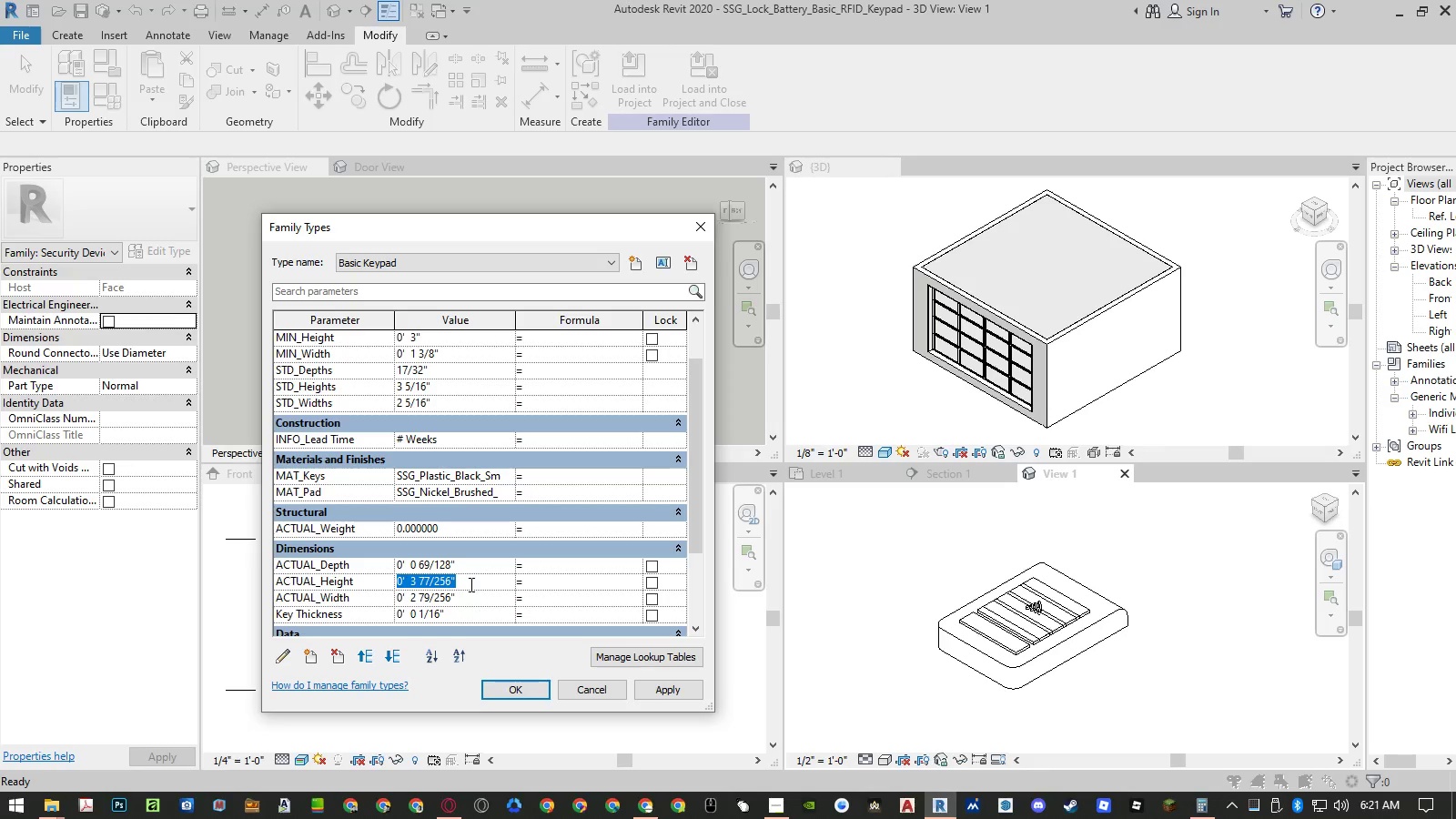 
key(Numpad3)
 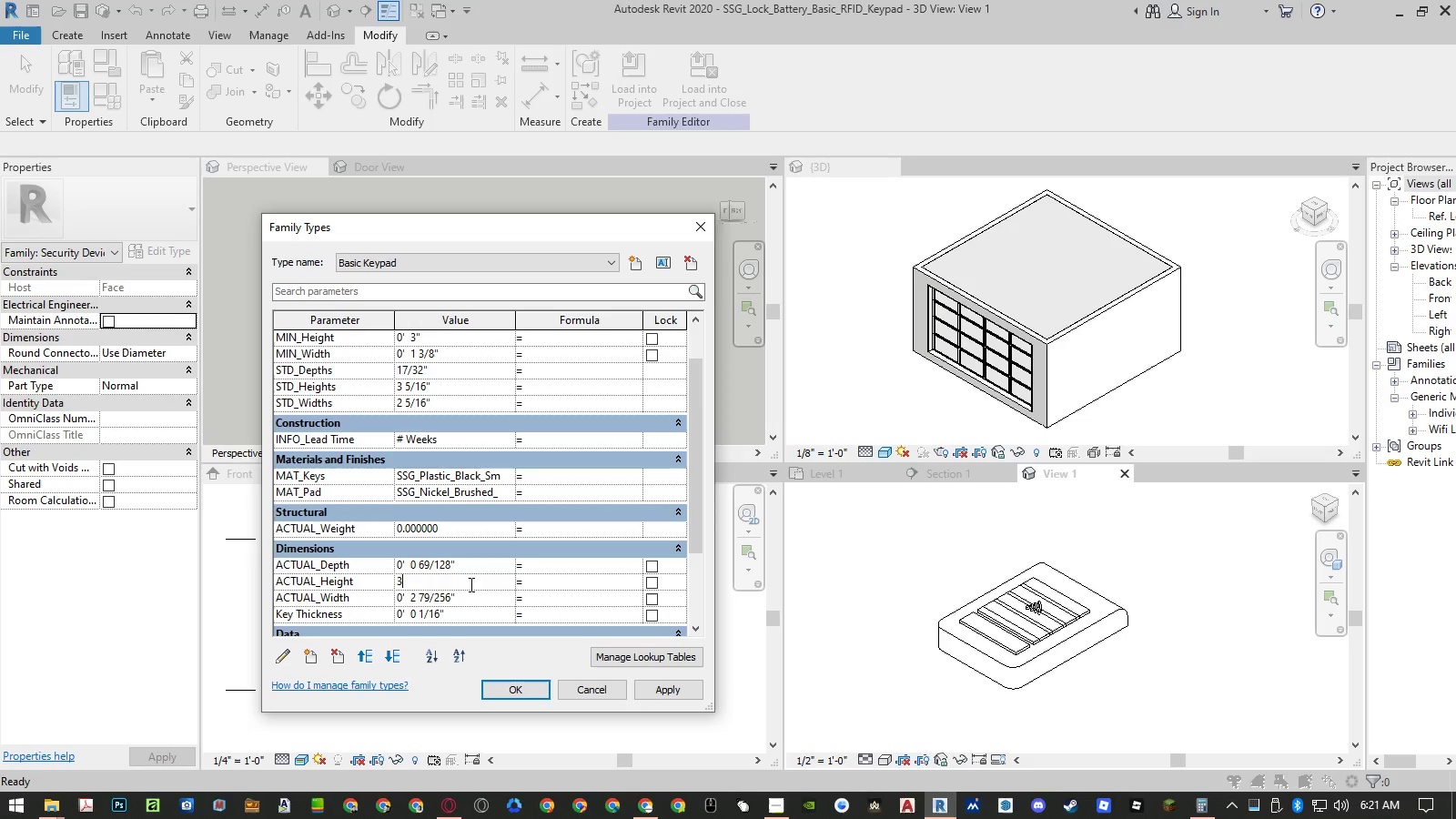 
key(NumpadEnter)
 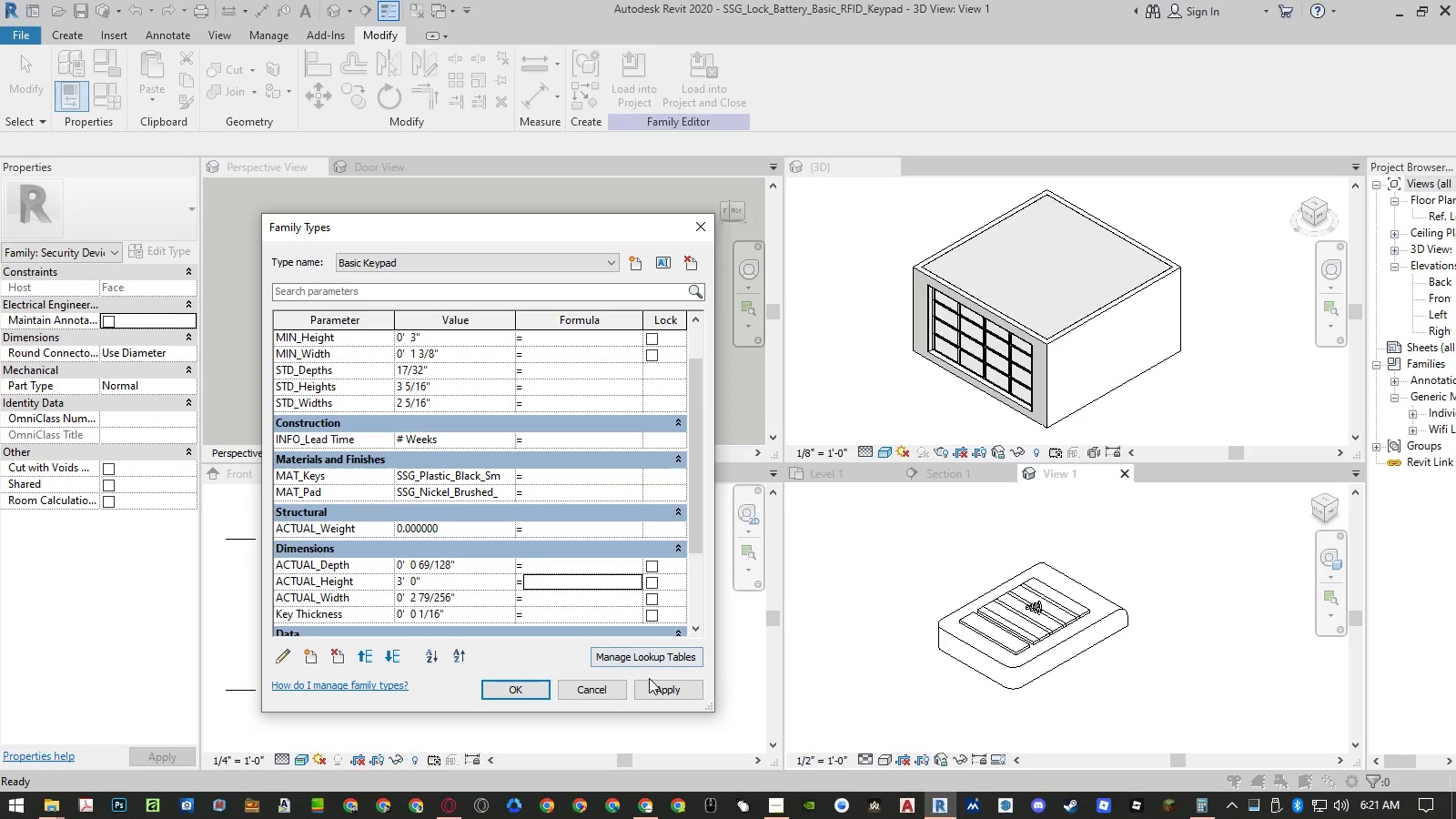 
left_click([652, 686])
 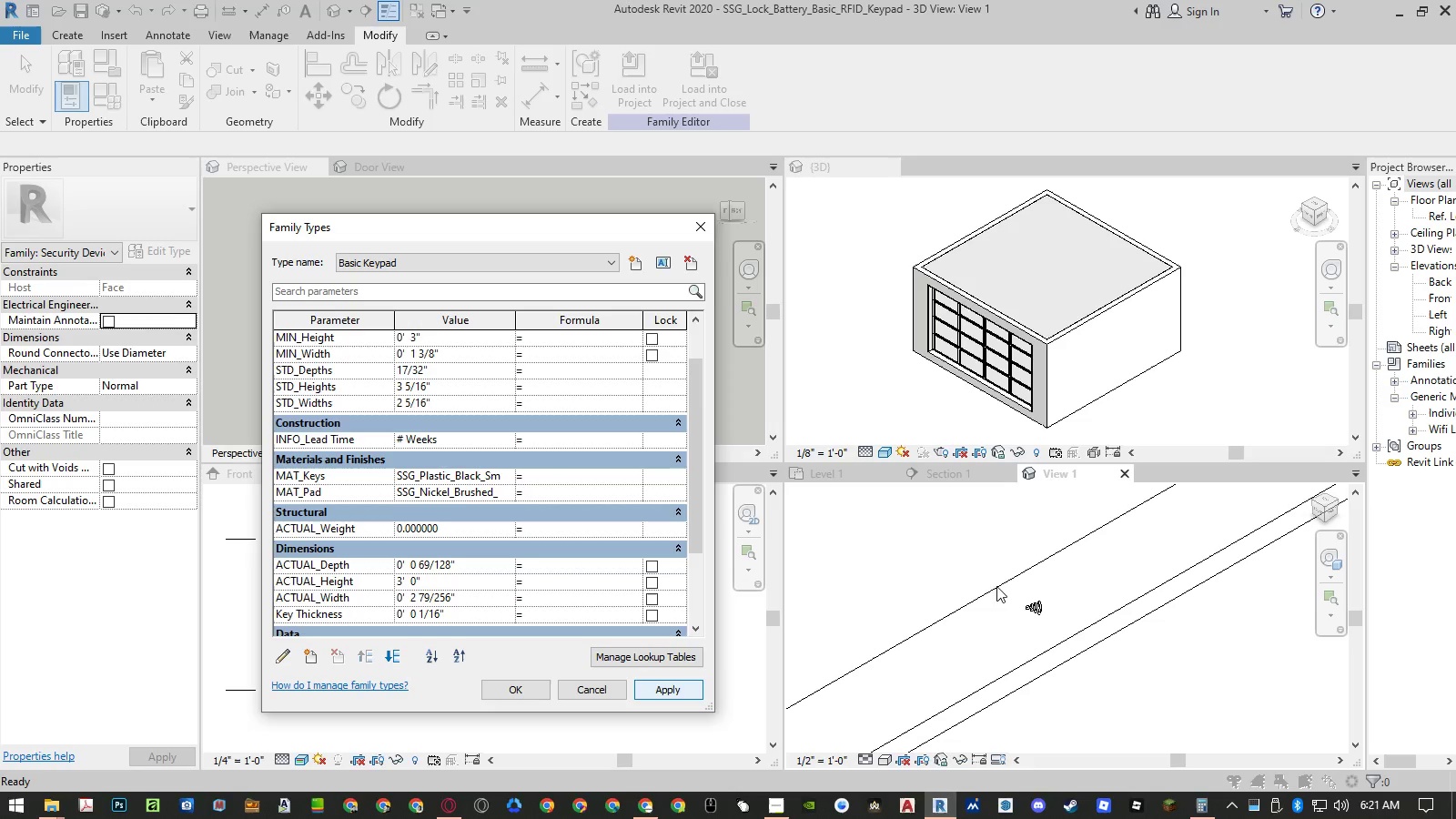 
scroll: coordinate [1019, 640], scroll_direction: down, amount: 9.0
 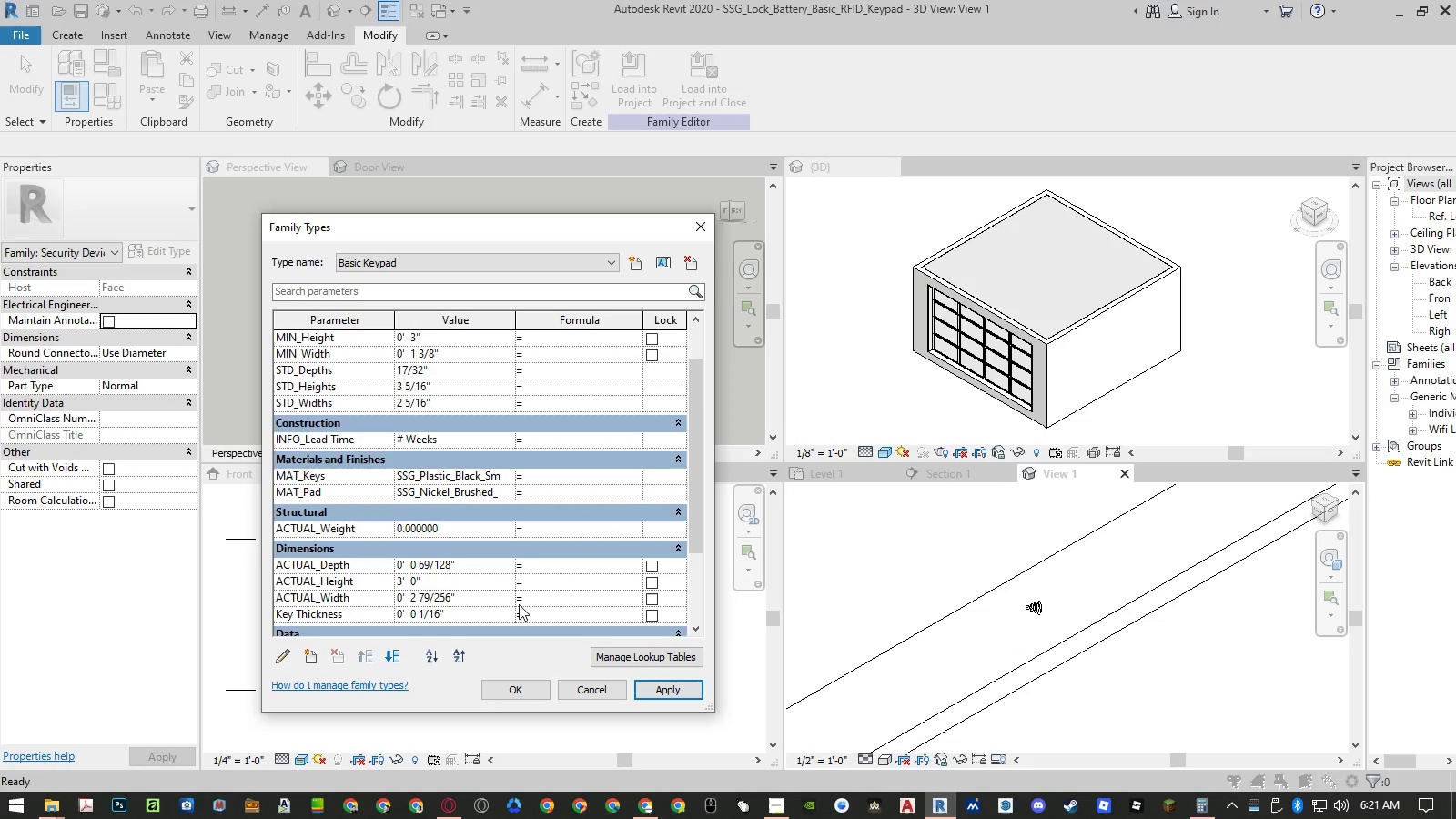 
left_click([493, 599])
 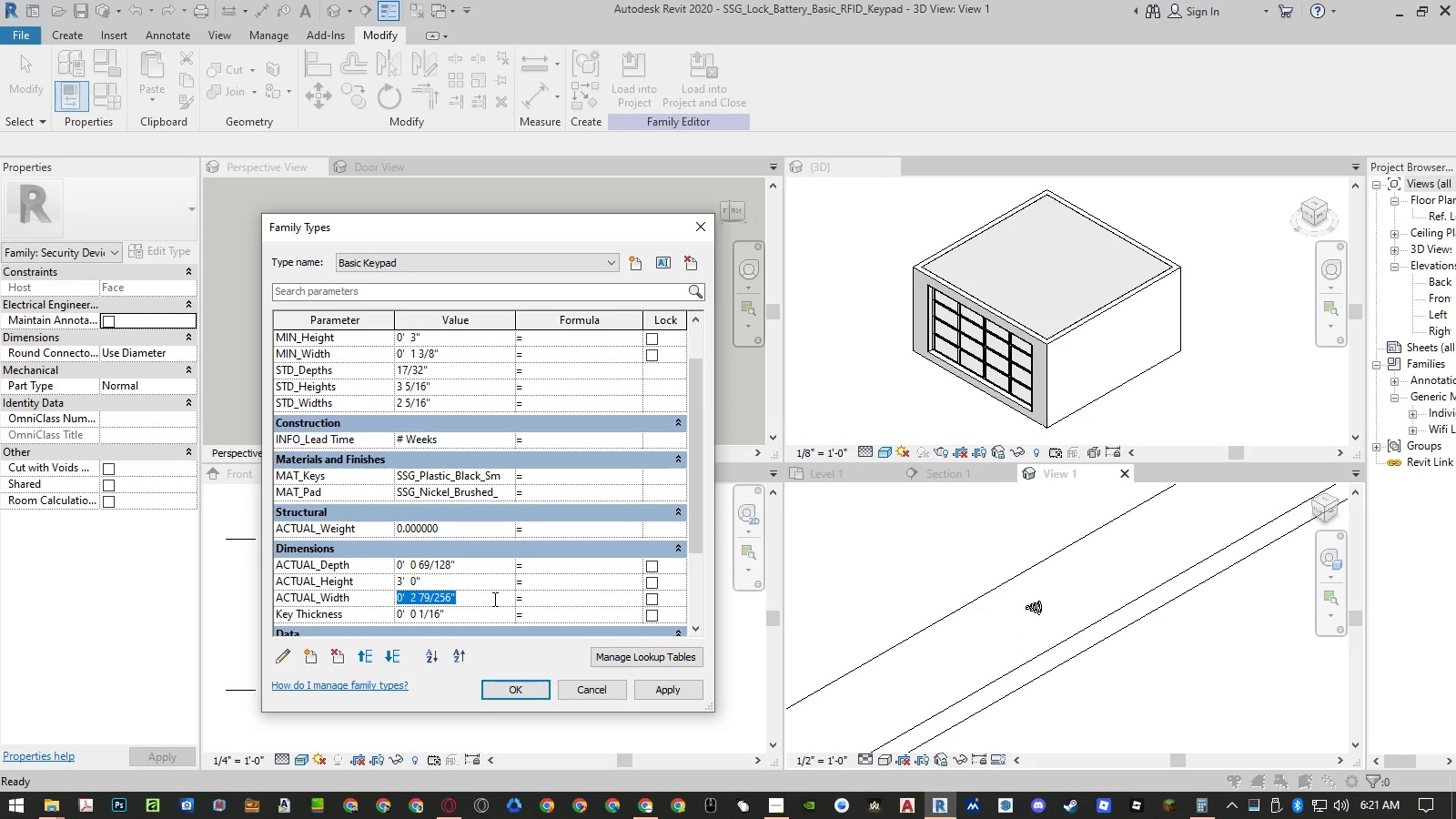 
key(Numpad2)
 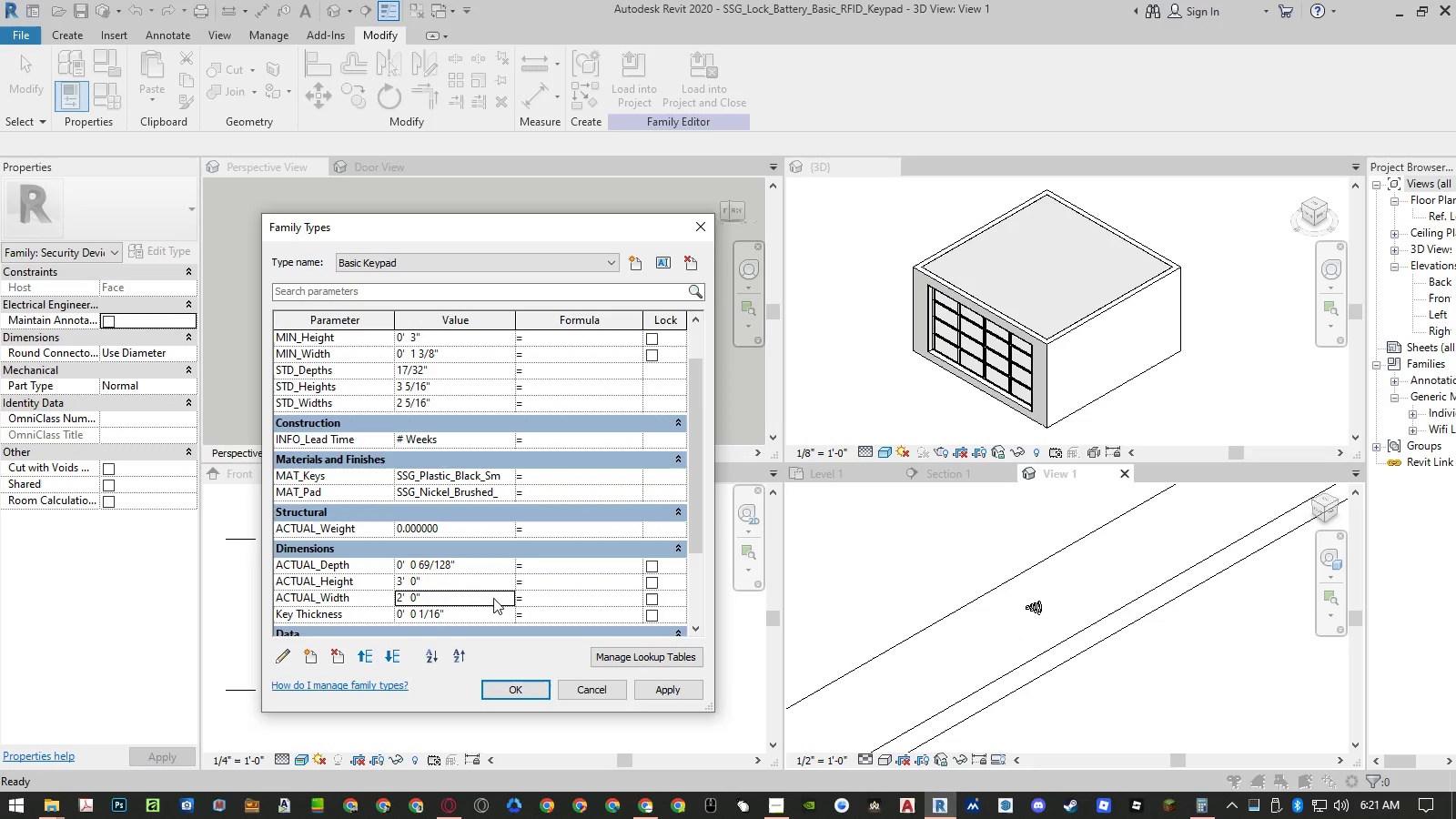 
key(NumpadEnter)
 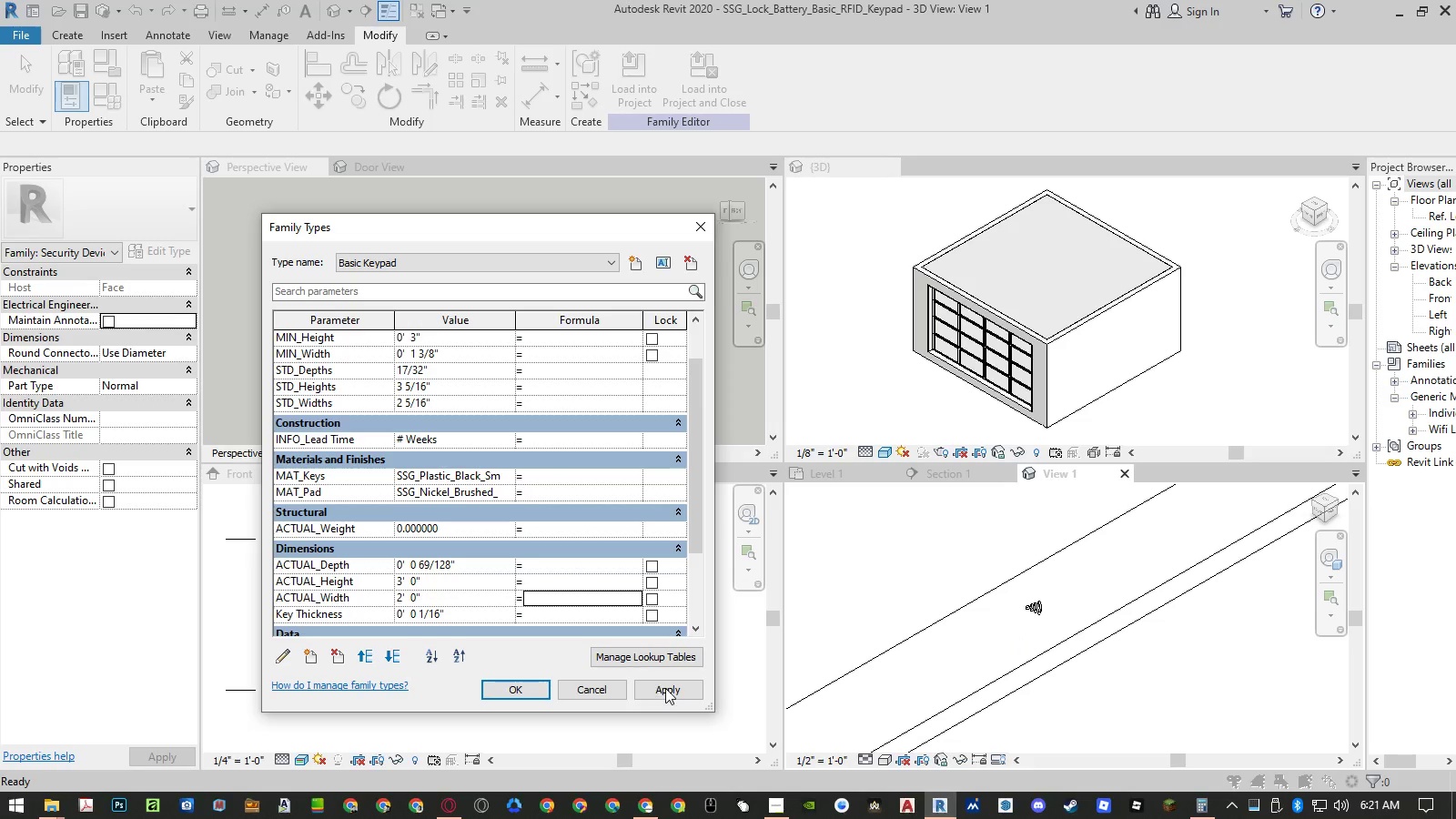 
left_click([665, 688])
 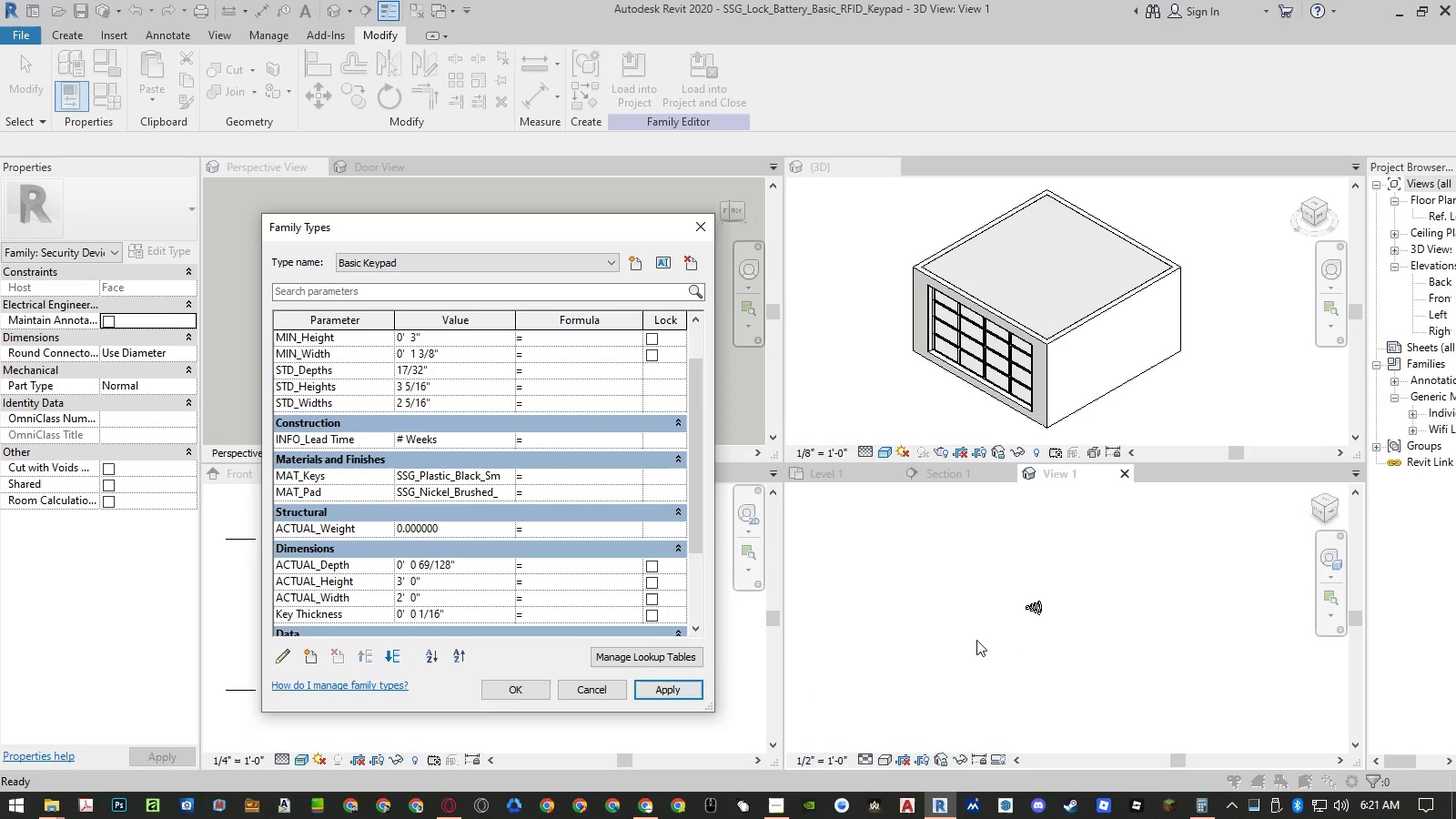 
double_click([1005, 632])
 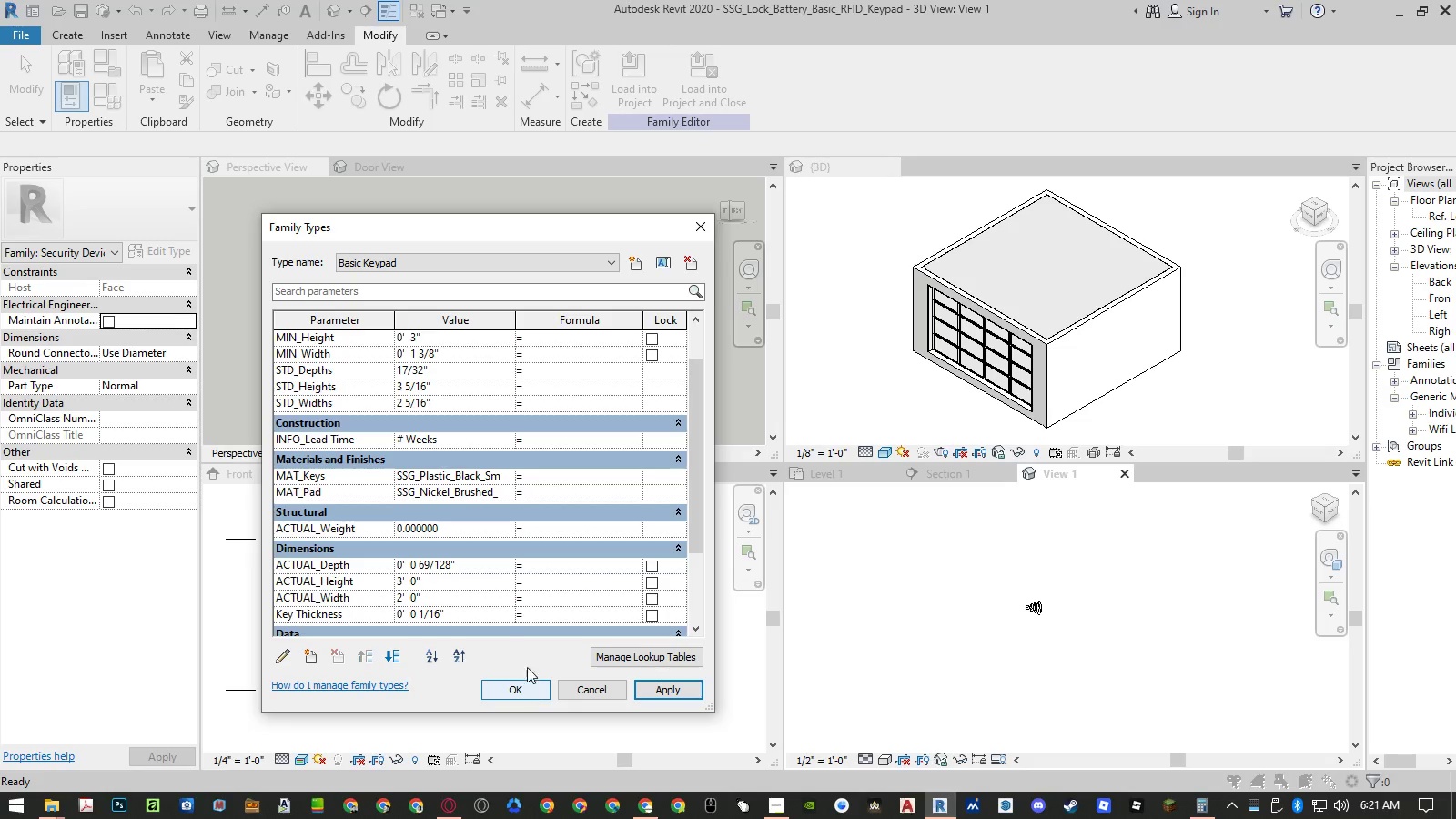 
left_click([487, 563])
 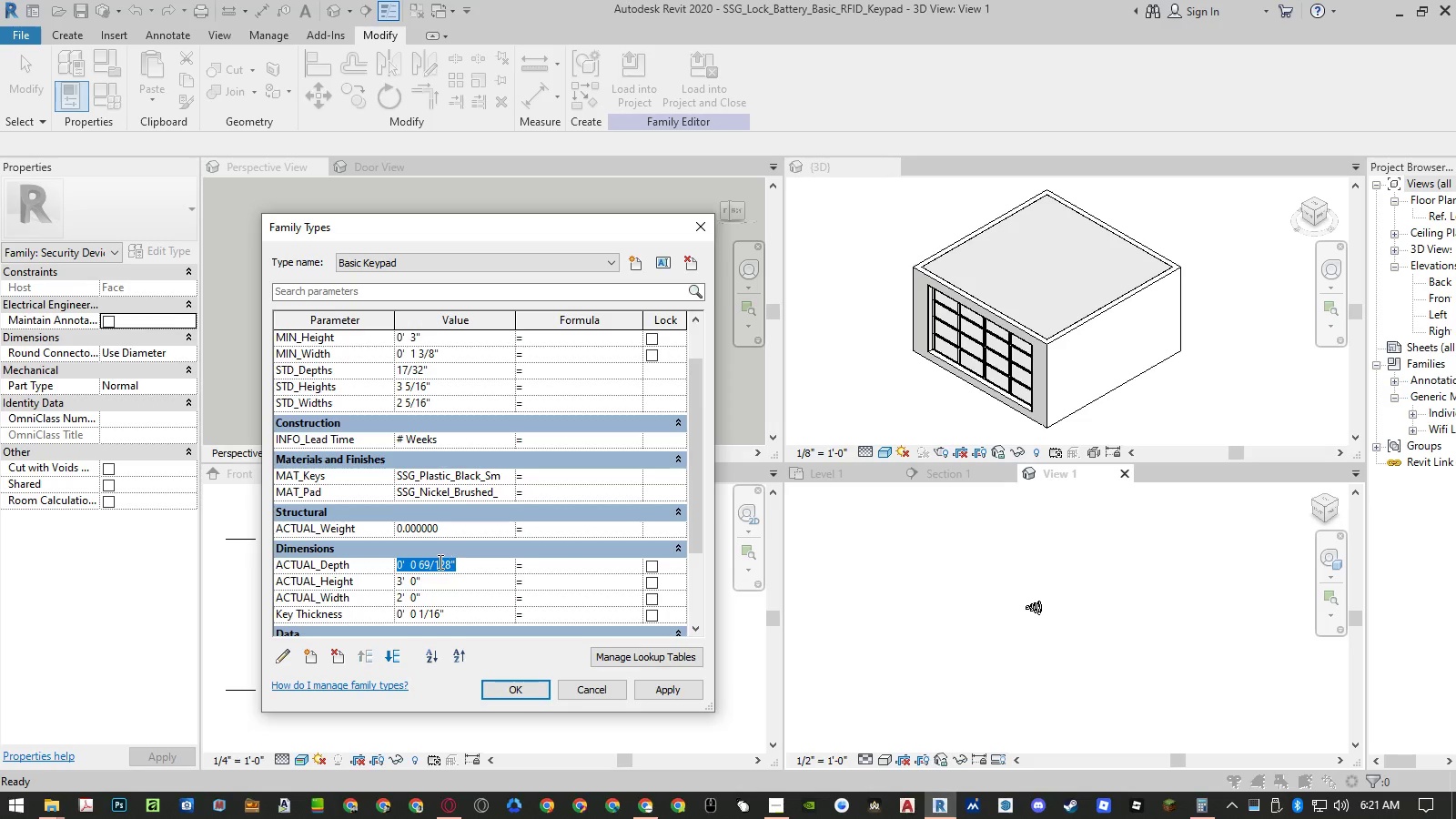 
left_click([441, 561])
 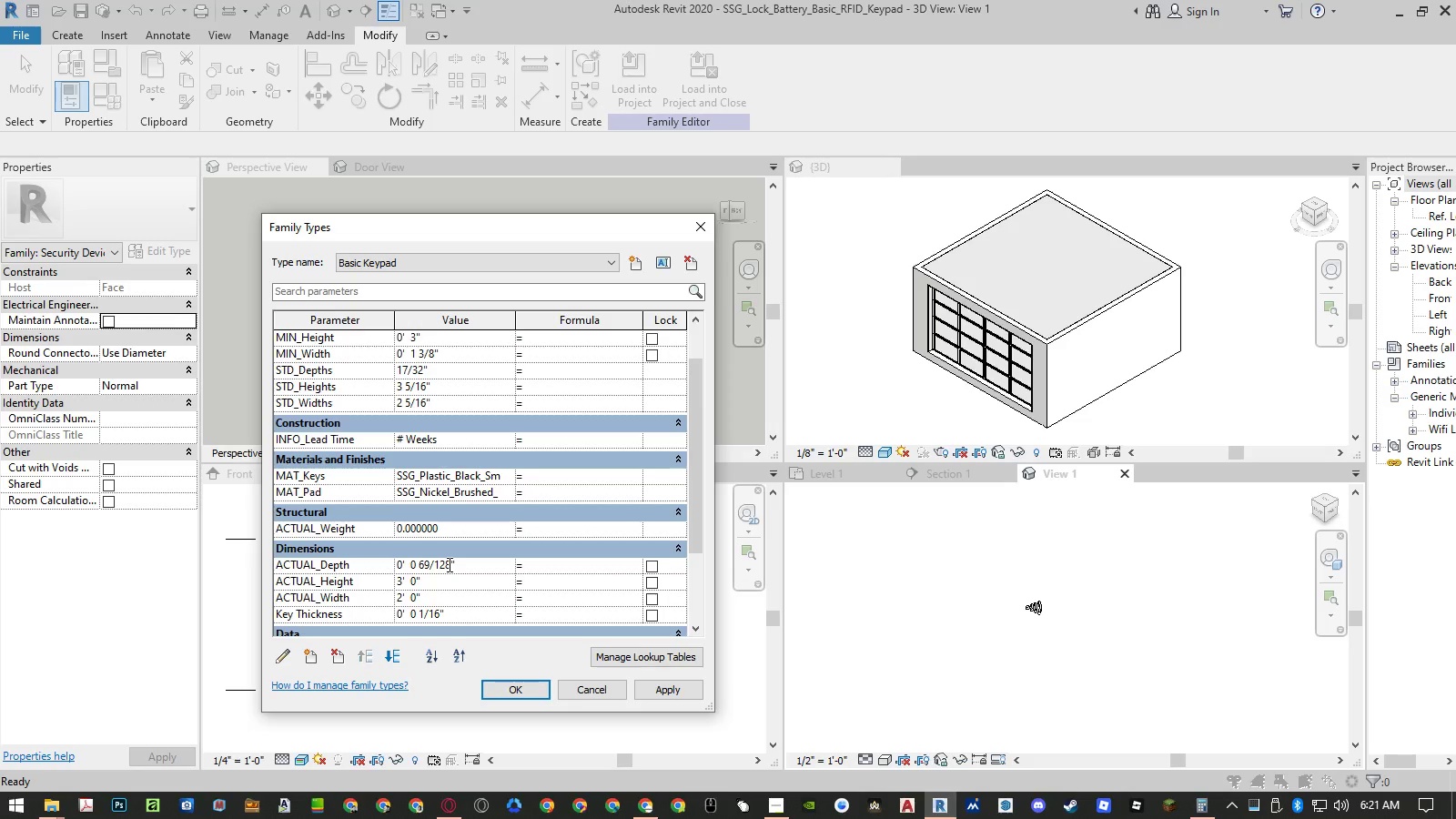 
left_click_drag(start_coordinate=[448, 564], to_coordinate=[409, 565])
 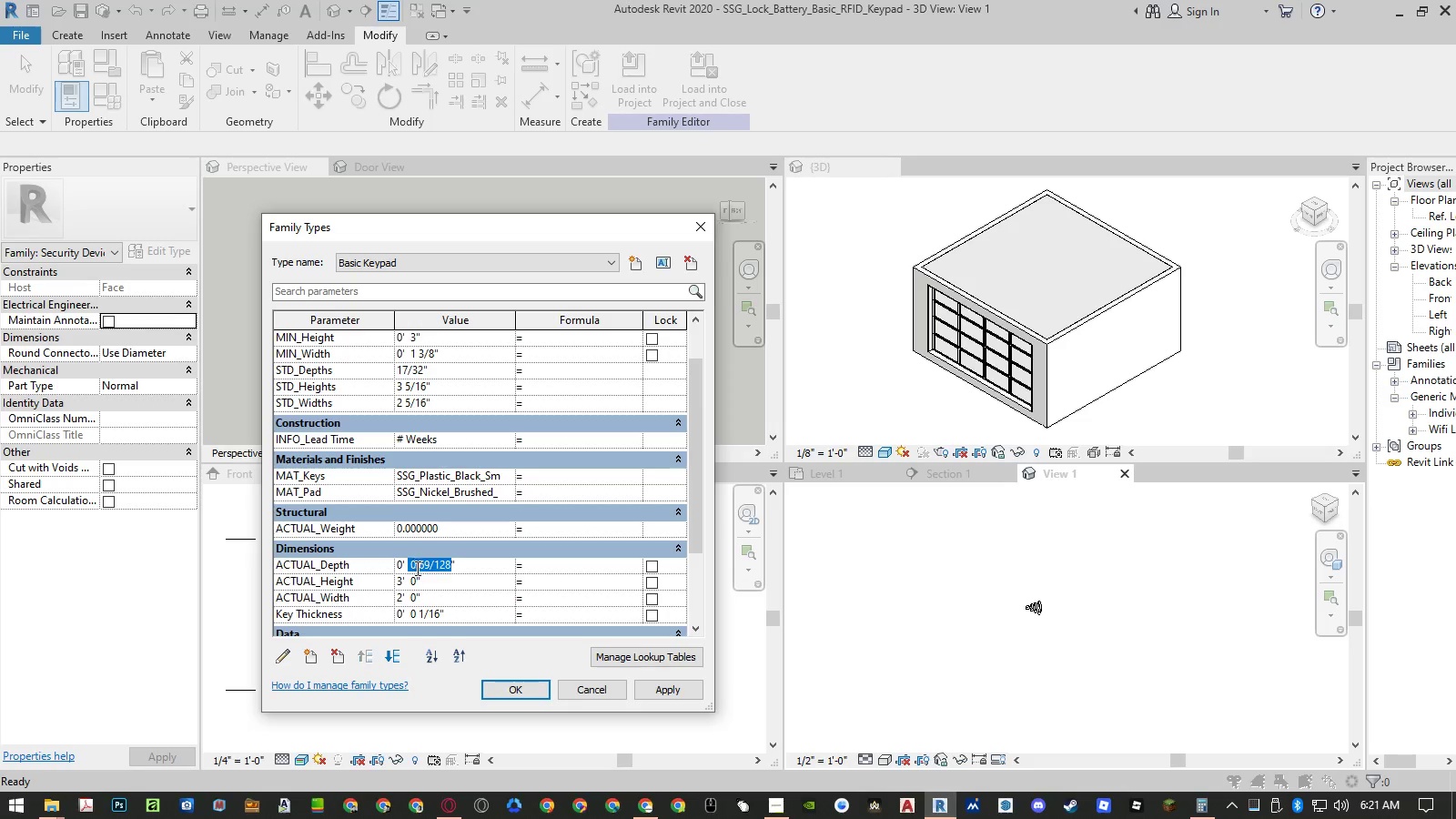 
key(Numpad2)
 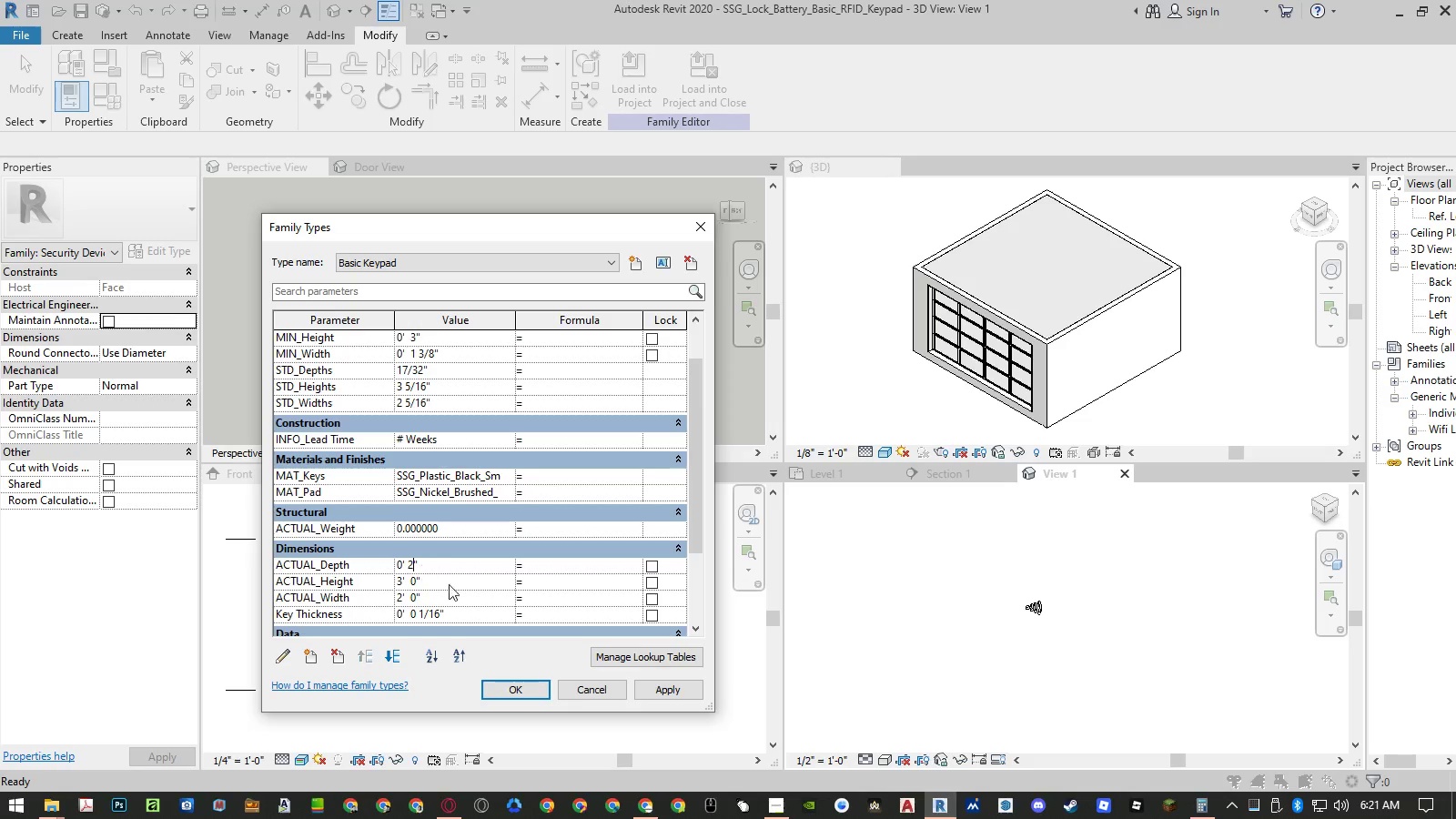 
key(NumpadEnter)
 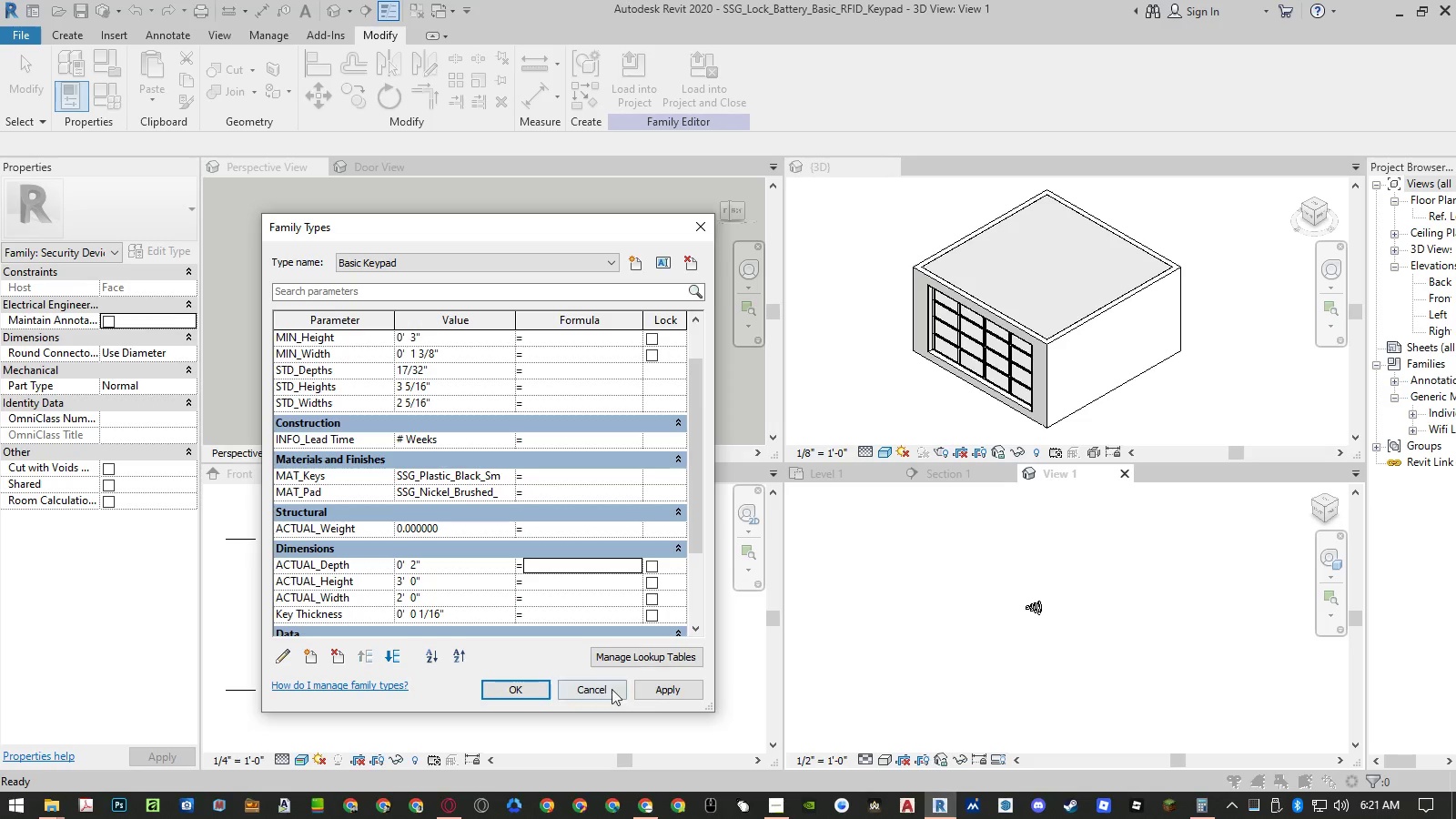 
left_click([651, 696])
 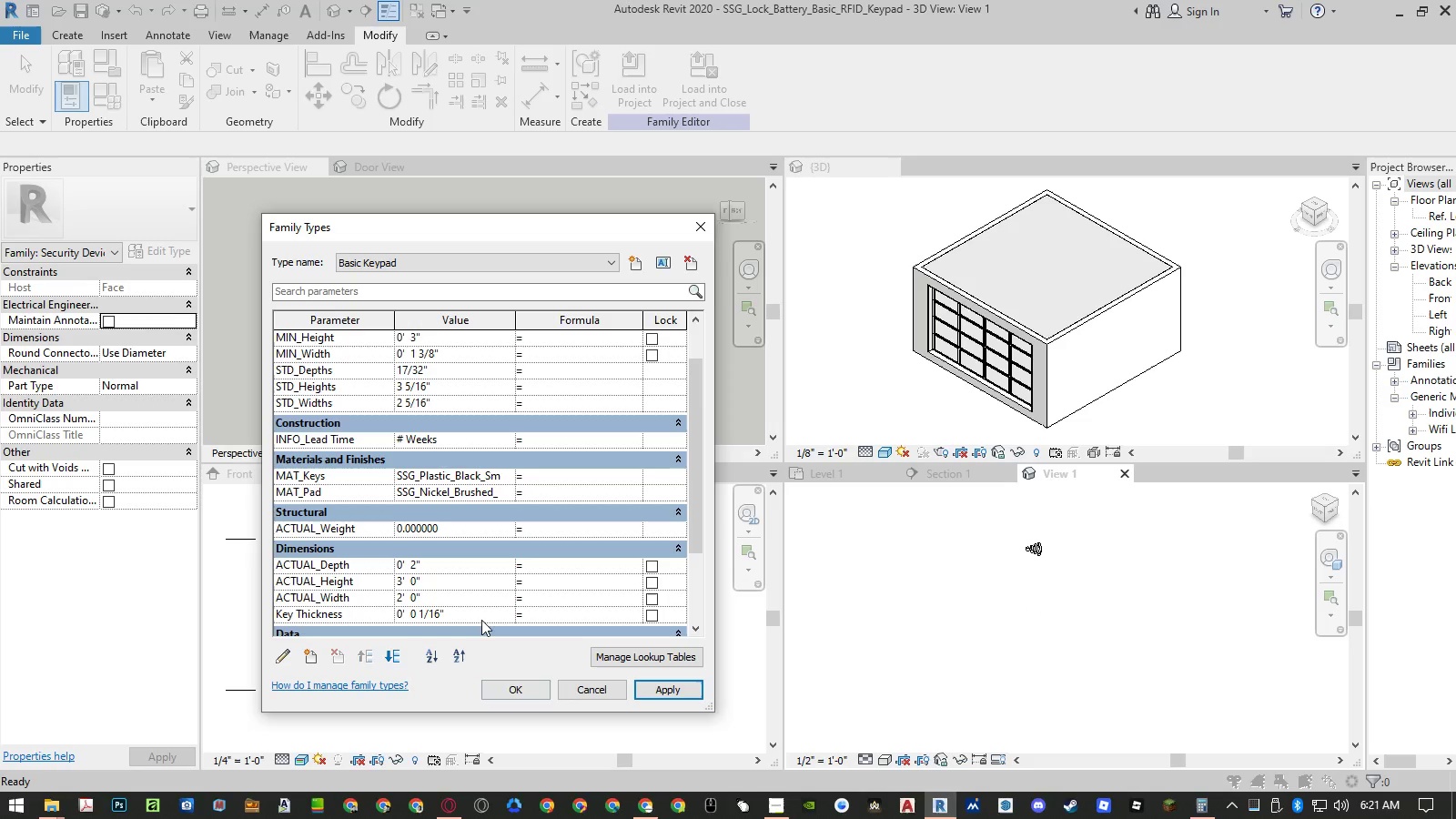 
double_click([445, 618])
 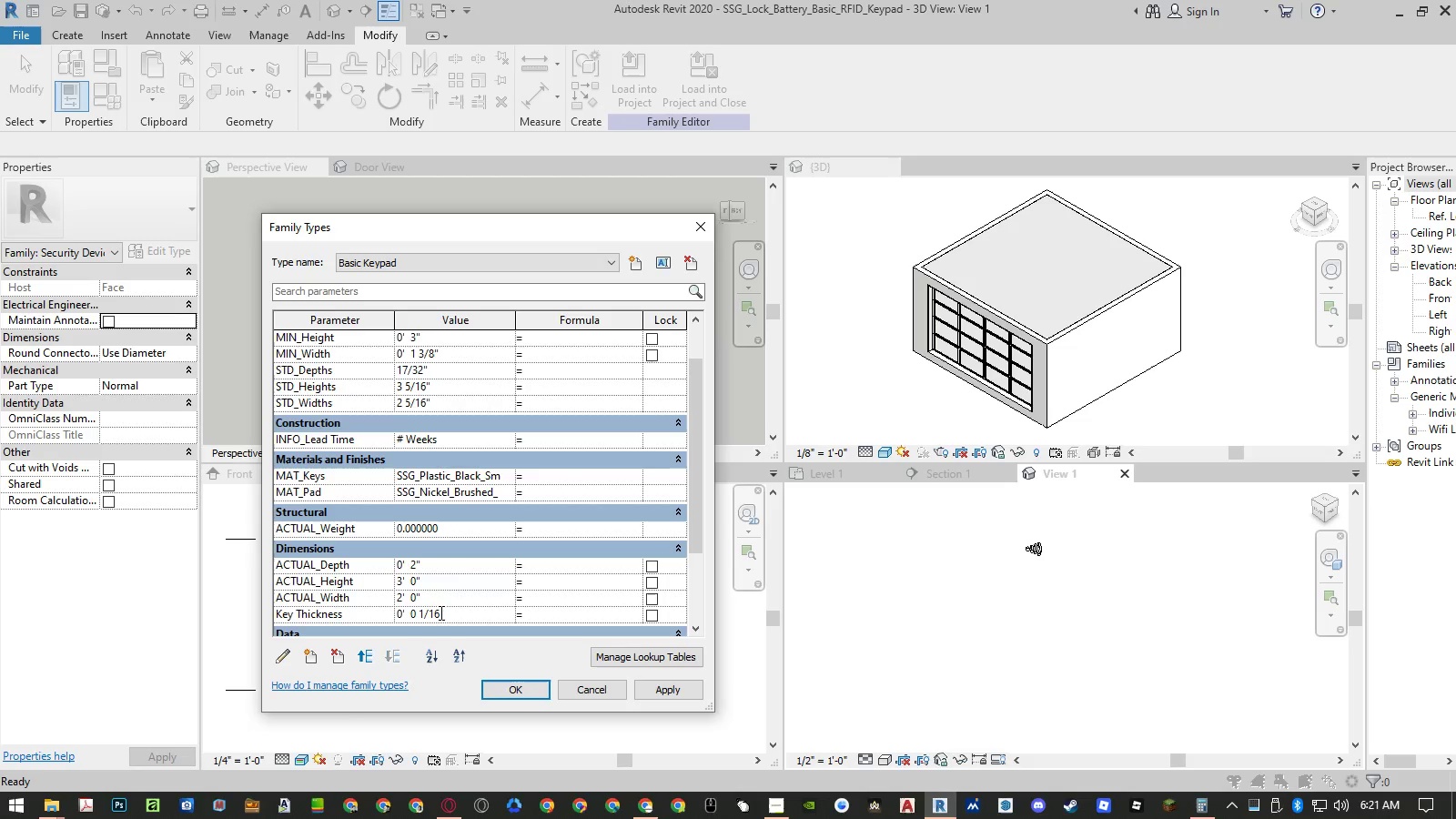 
left_click_drag(start_coordinate=[440, 612], to_coordinate=[410, 613])
 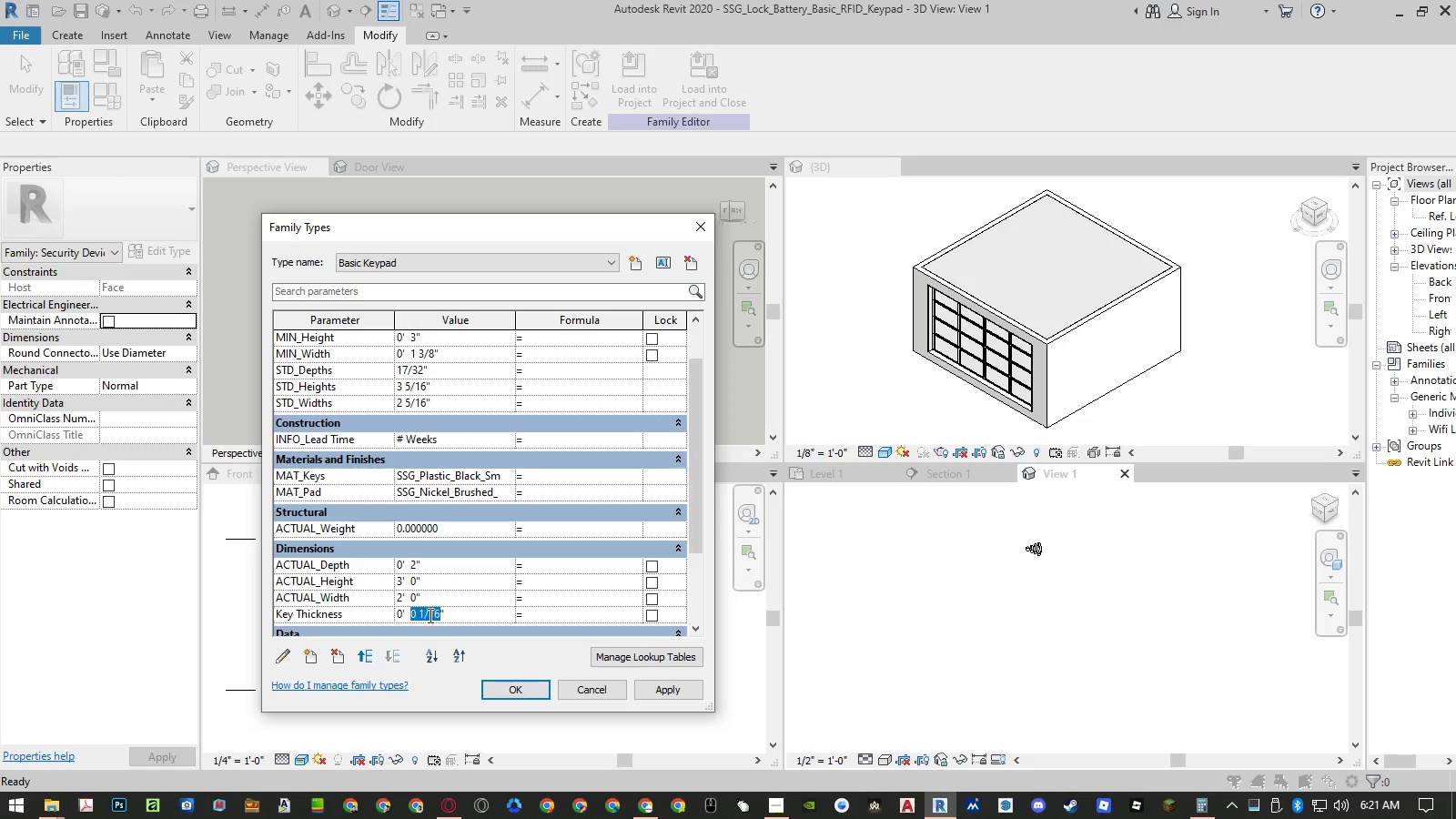 
key(Numpad2)
 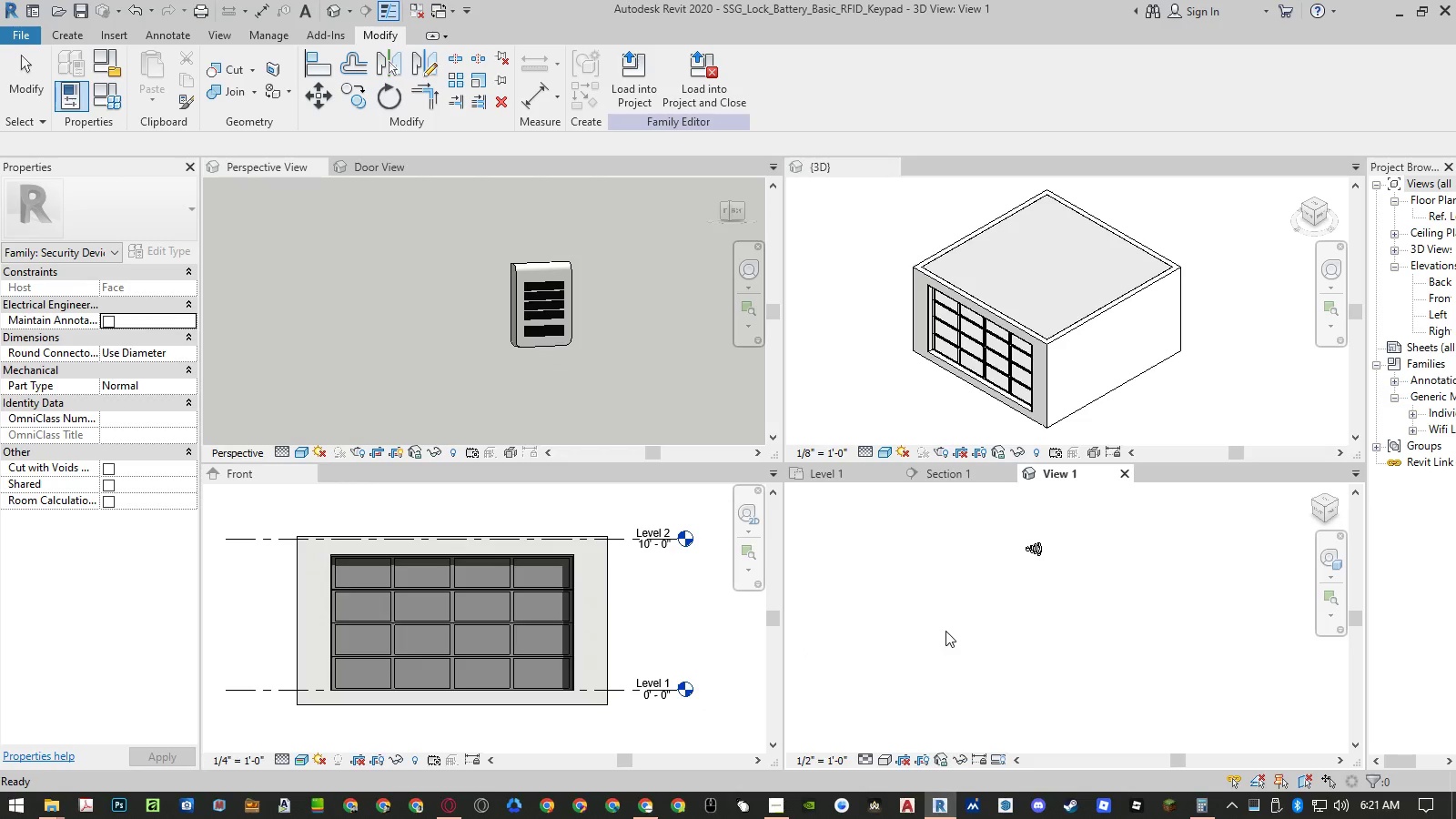 
double_click([947, 629])
 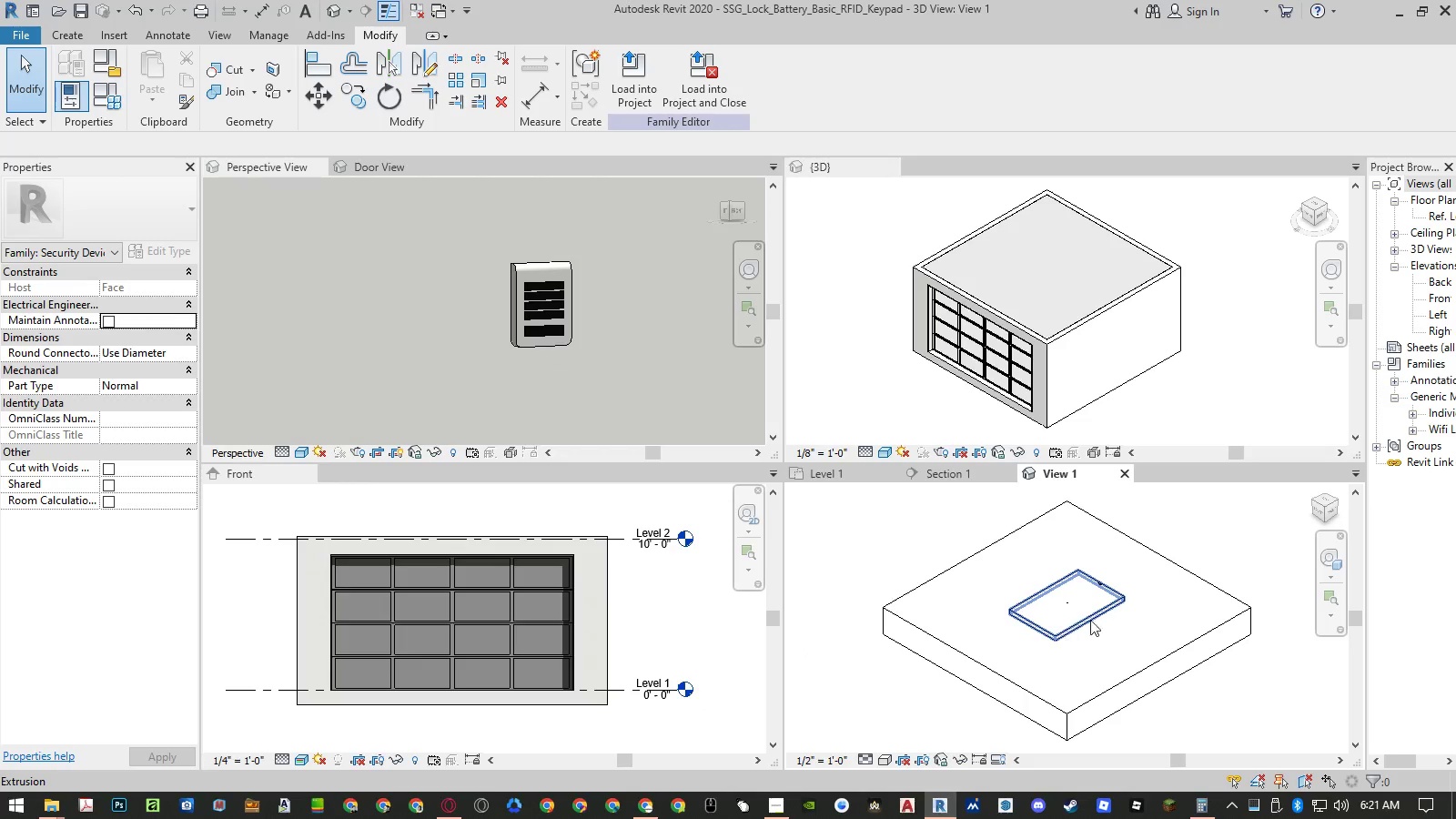 
scroll: coordinate [1103, 561], scroll_direction: up, amount: 17.0
 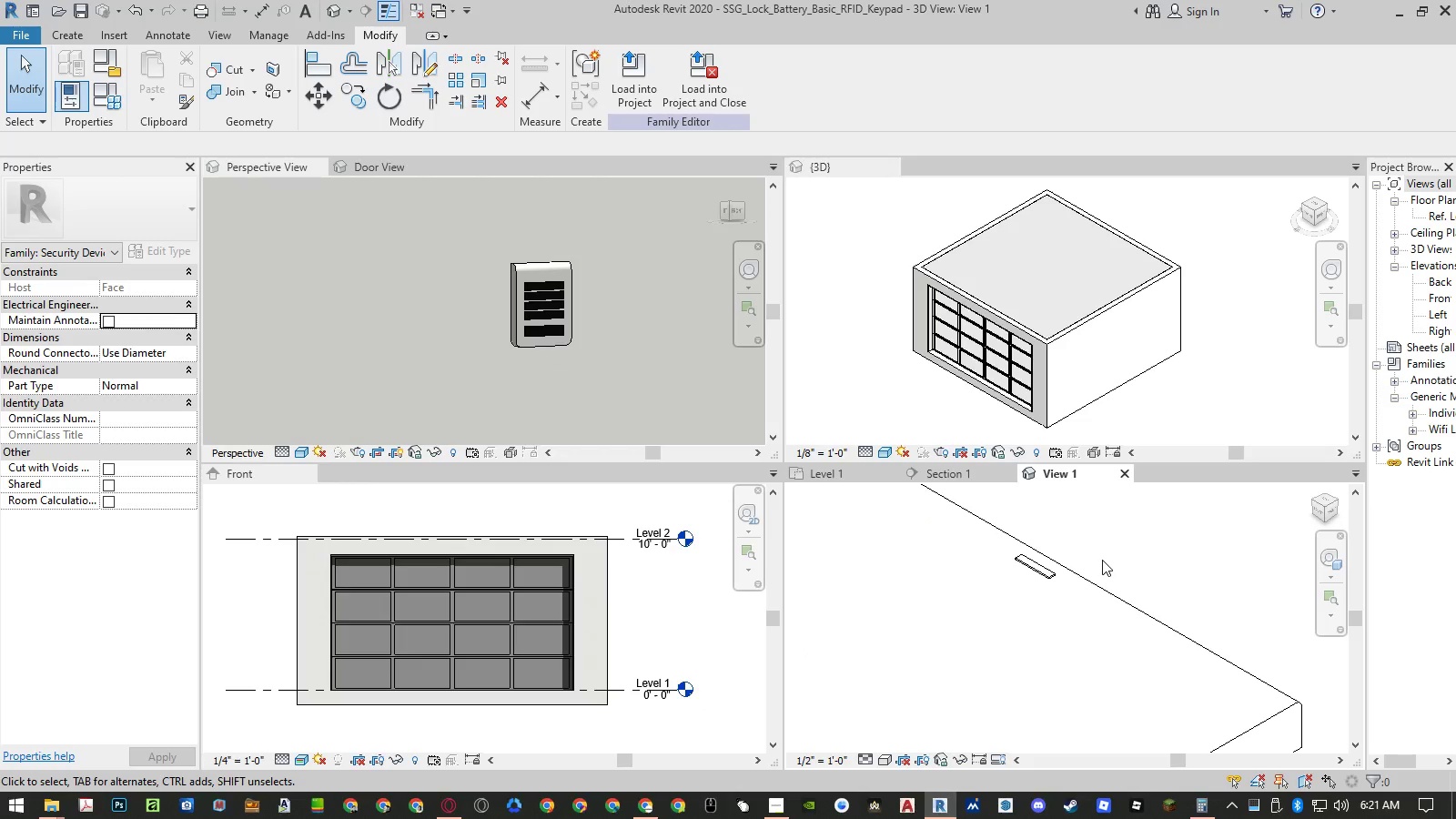 
scroll: coordinate [1102, 560], scroll_direction: down, amount: 11.0
 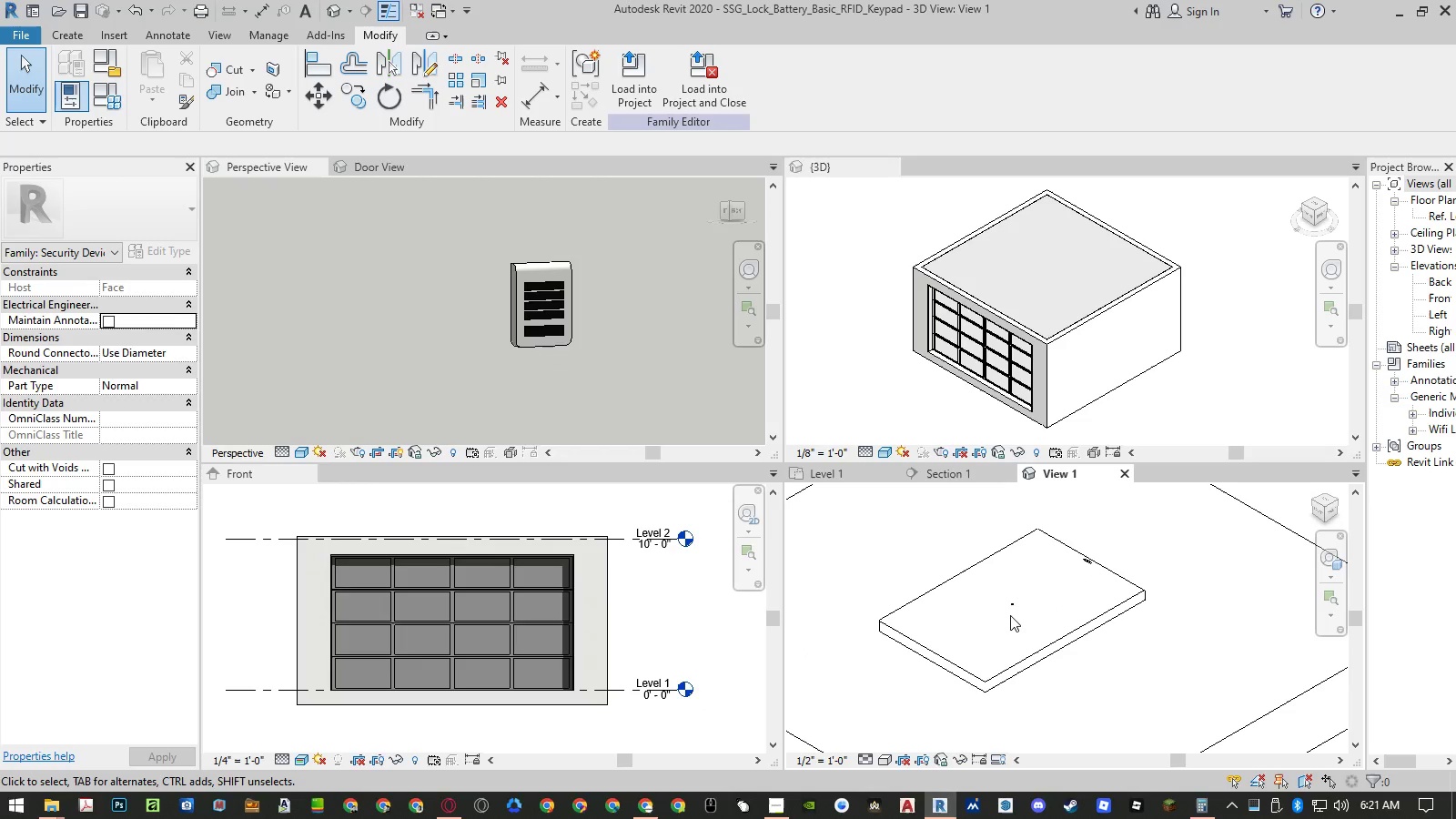 
scroll: coordinate [1094, 490], scroll_direction: up, amount: 13.0
 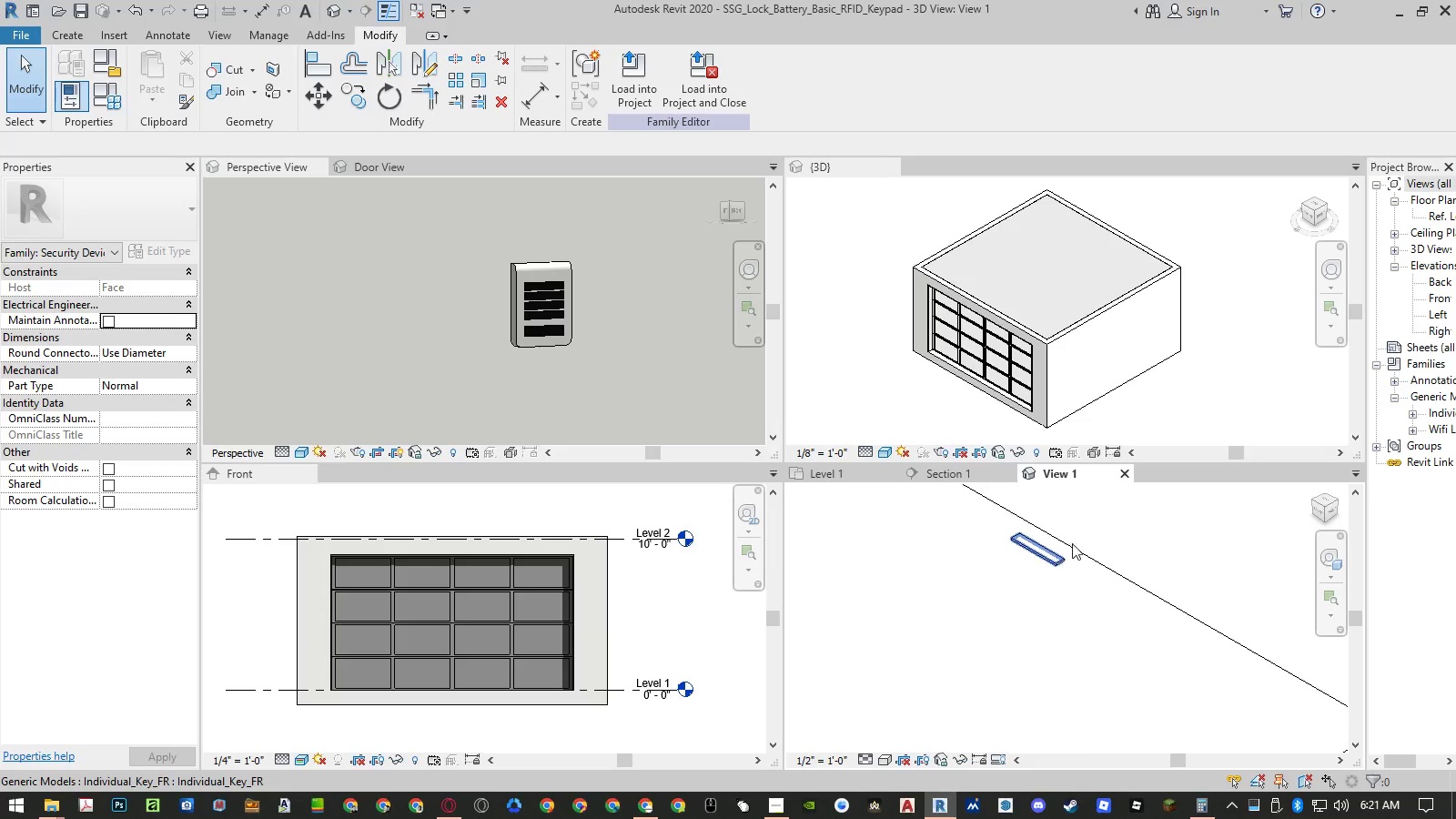 
scroll: coordinate [1106, 530], scroll_direction: down, amount: 9.0
 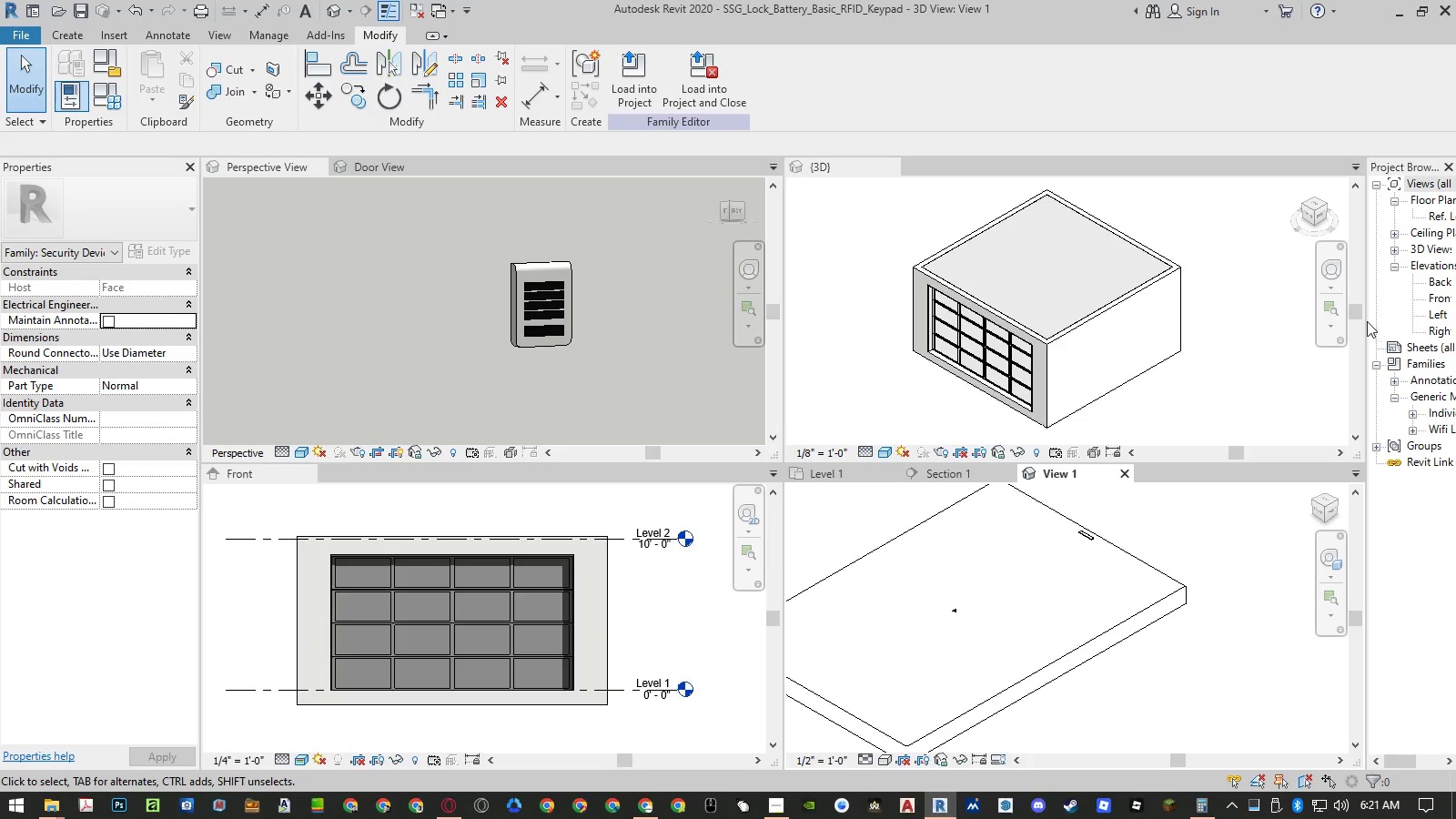 
left_click_drag(start_coordinate=[1366, 319], to_coordinate=[1260, 317])
 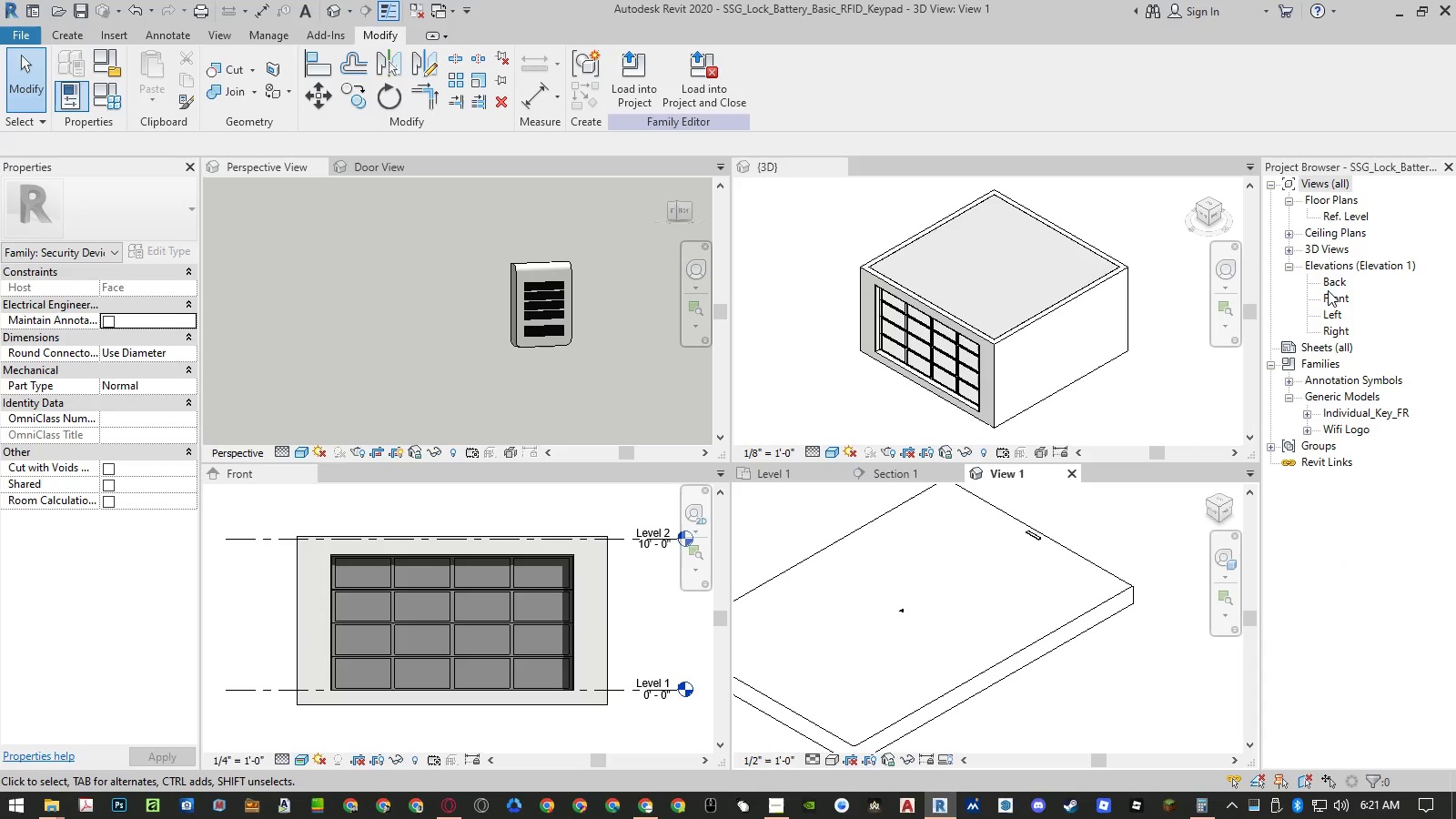 
double_click([1332, 296])
 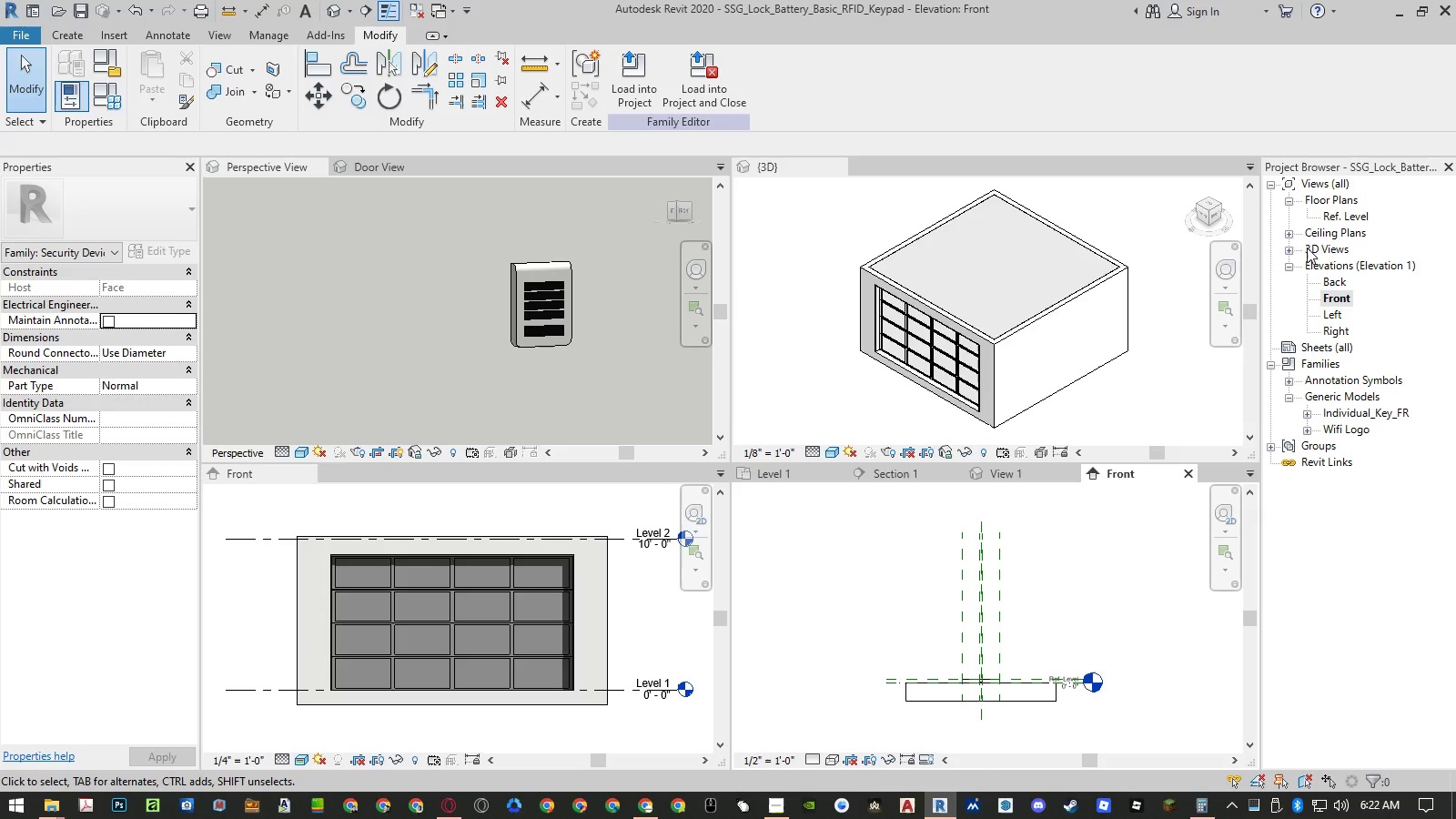 
double_click([1352, 220])
 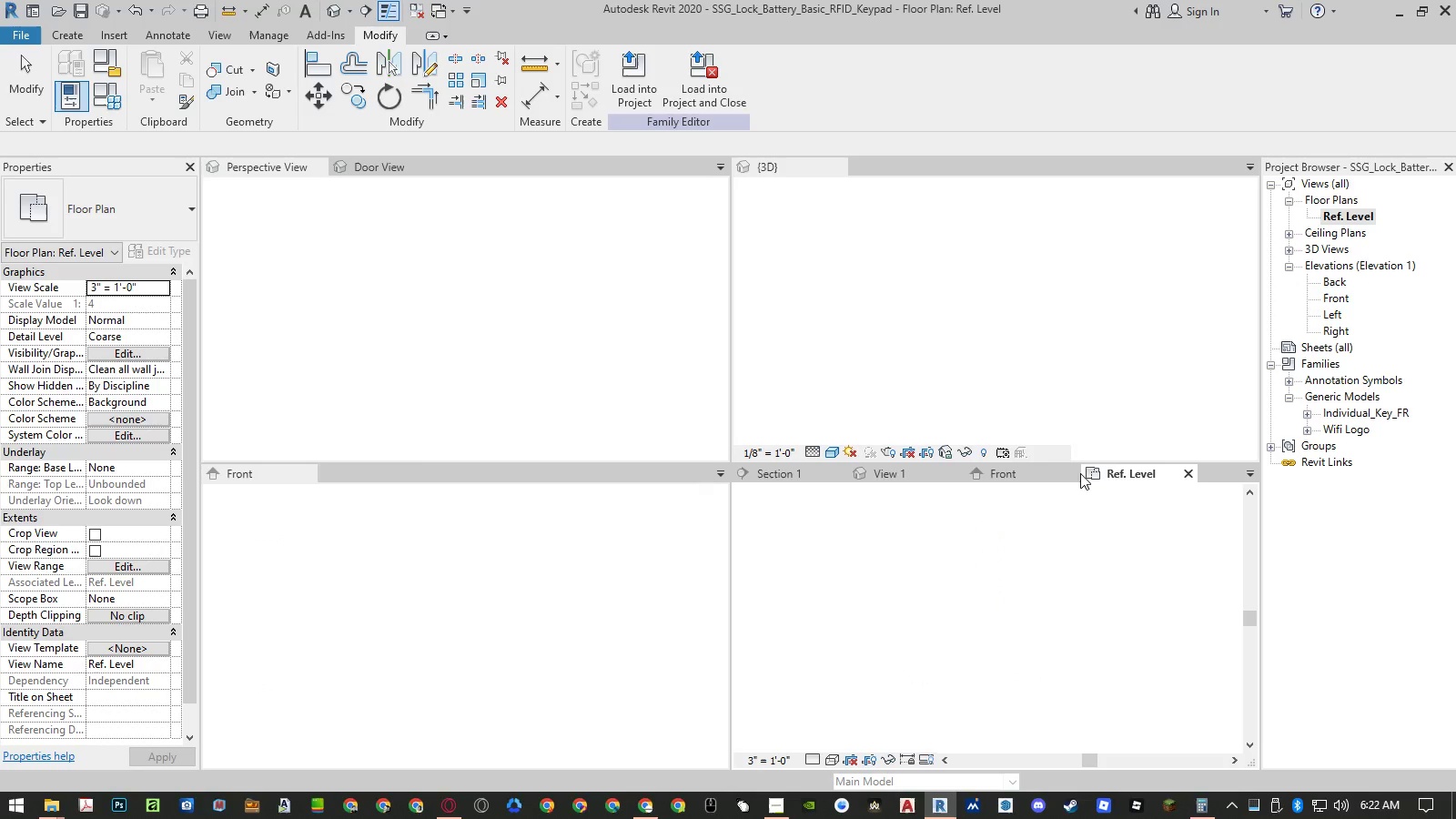 
left_click([1072, 472])
 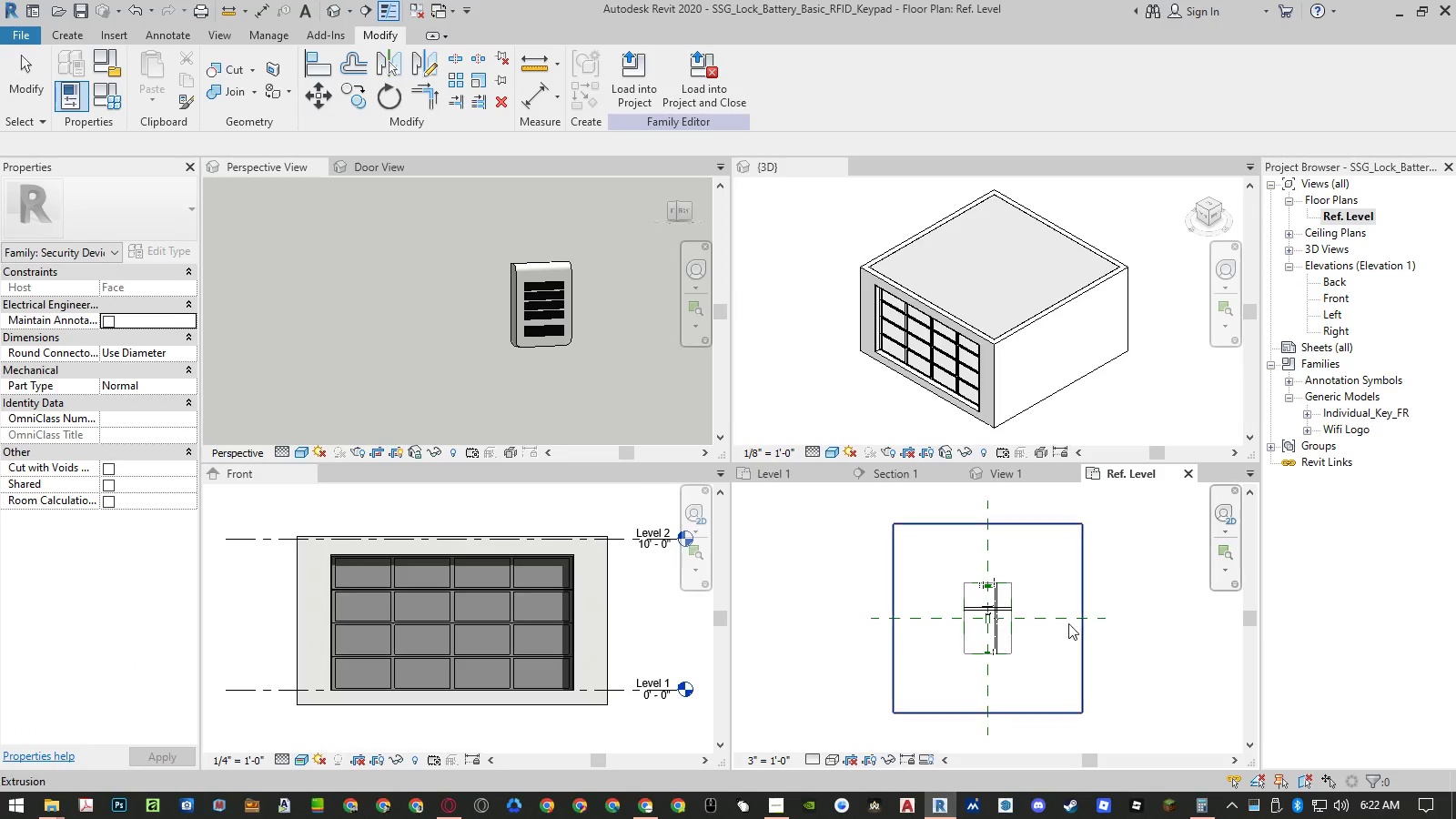 
scroll: coordinate [994, 597], scroll_direction: up, amount: 10.0
 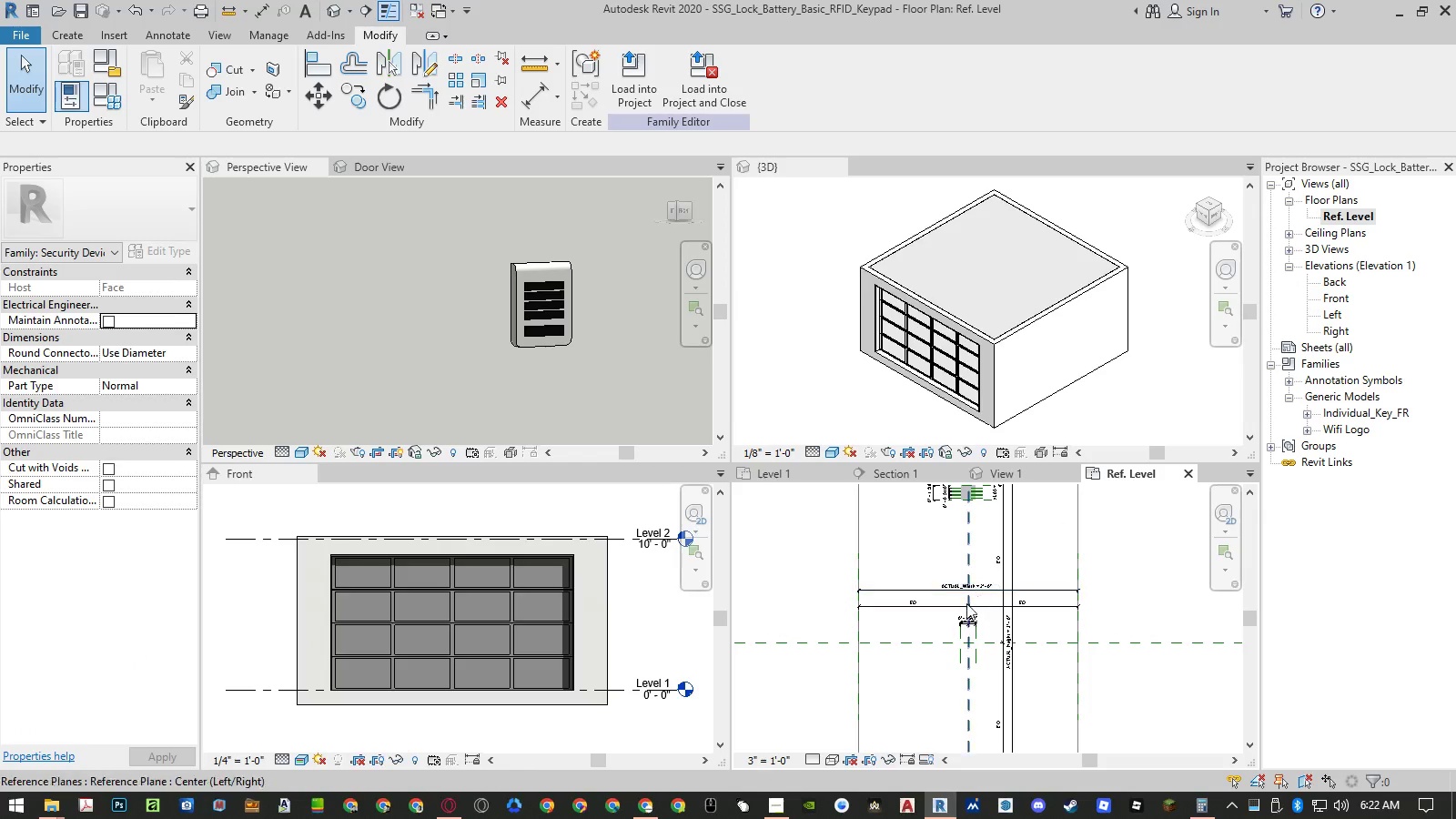 
scroll: coordinate [932, 645], scroll_direction: down, amount: 2.0
 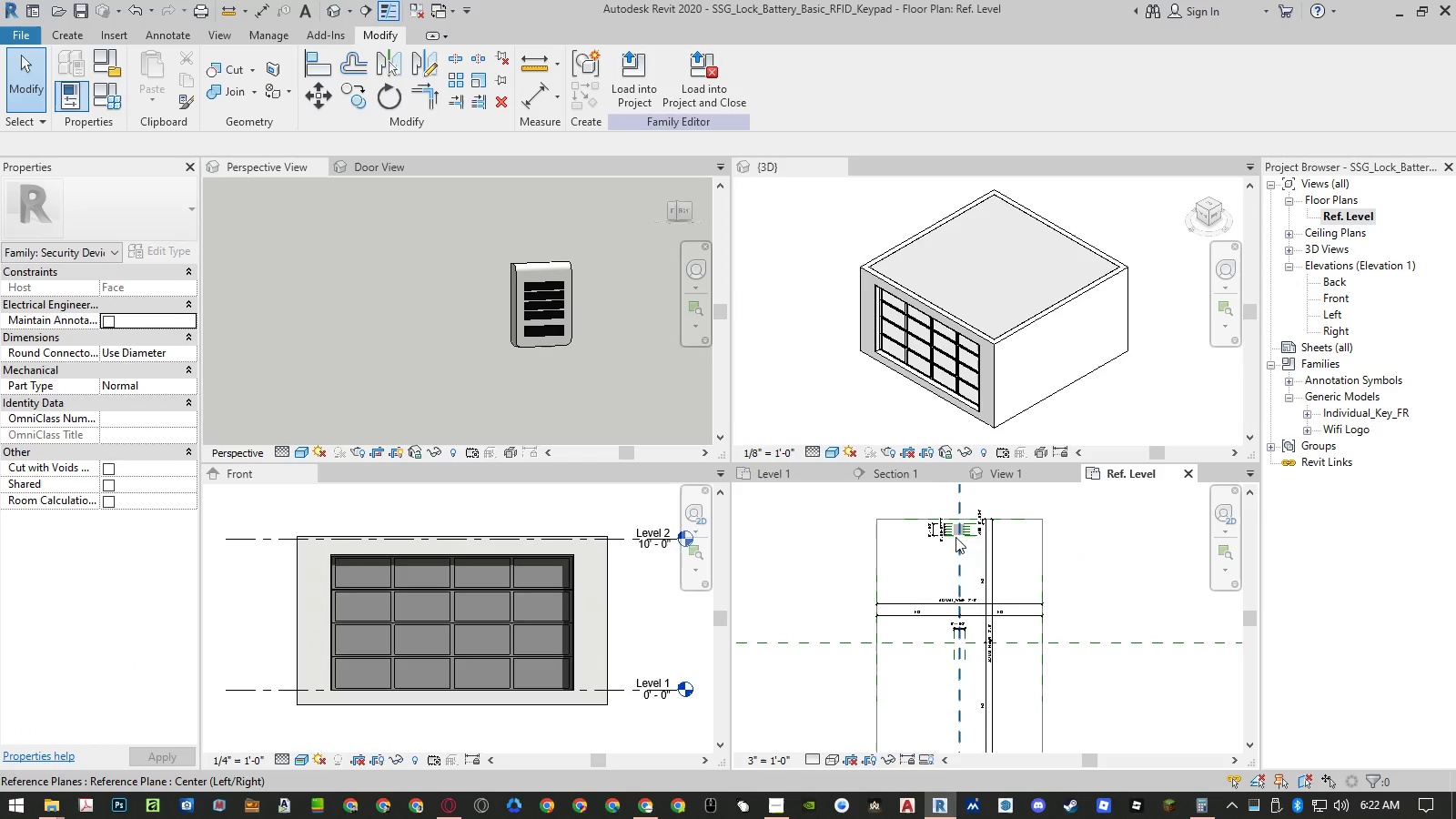 
scroll: coordinate [988, 535], scroll_direction: up, amount: 15.0
 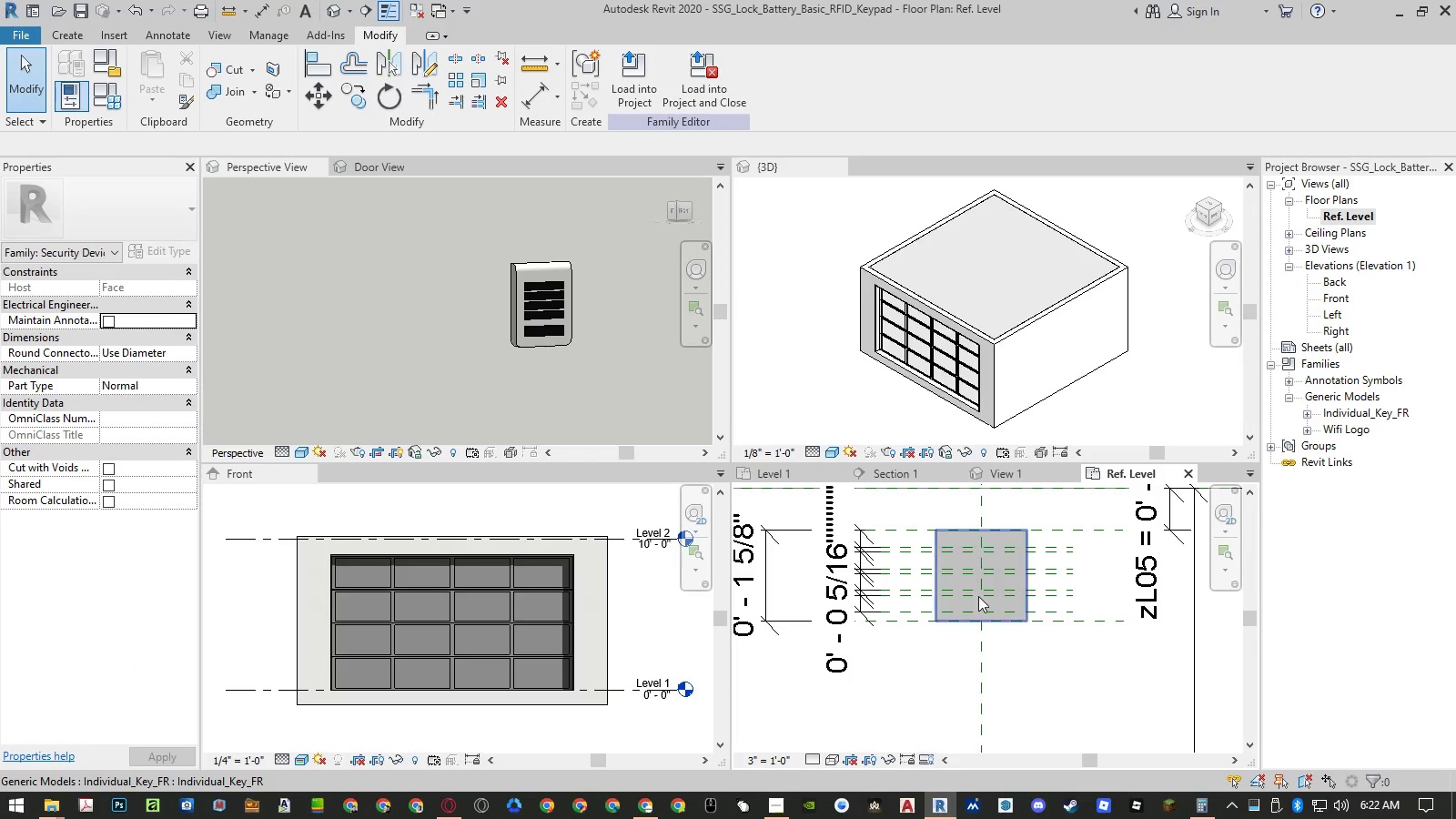 
scroll: coordinate [1025, 626], scroll_direction: down, amount: 3.0
 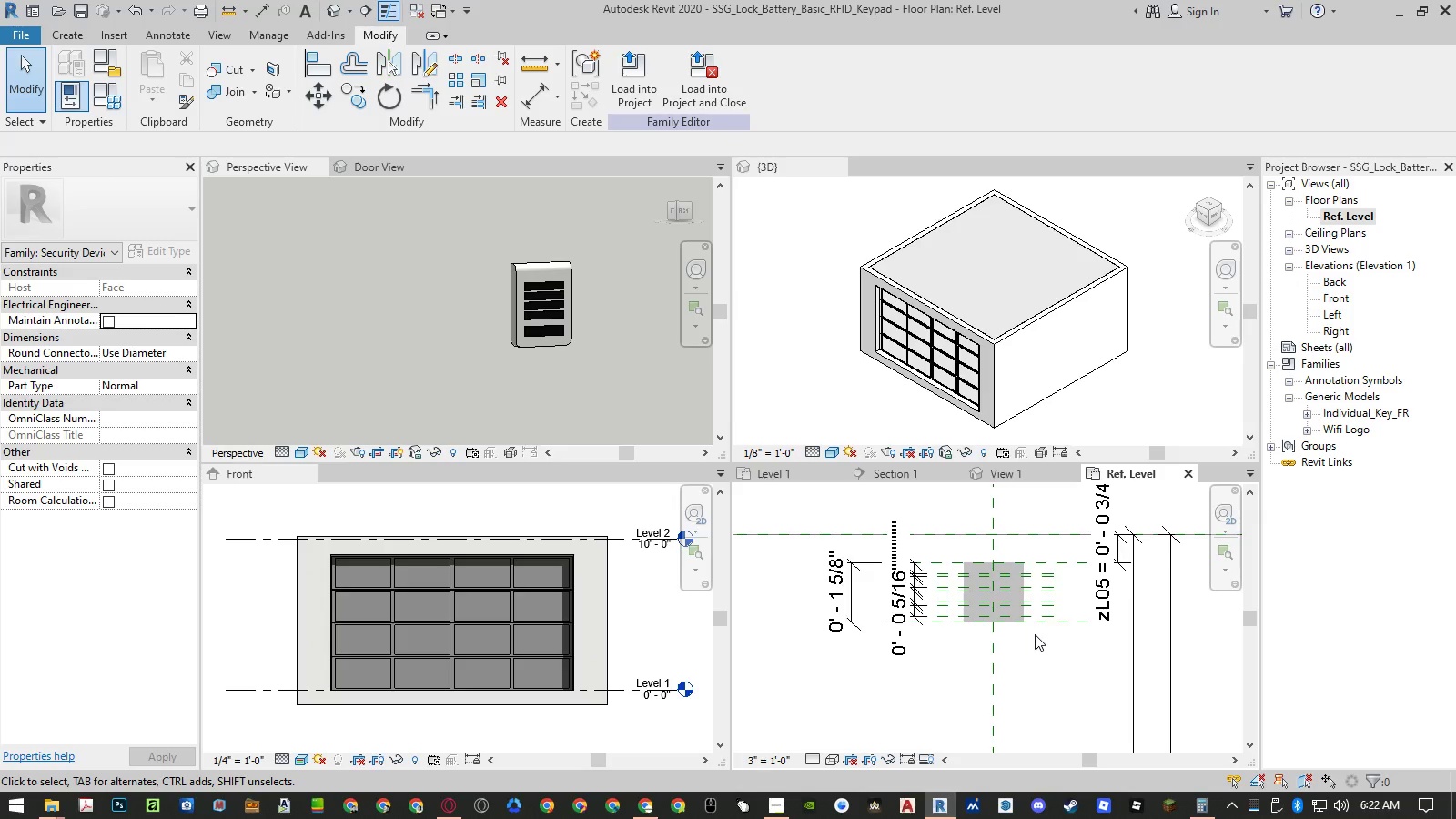 
wait(5.44)
 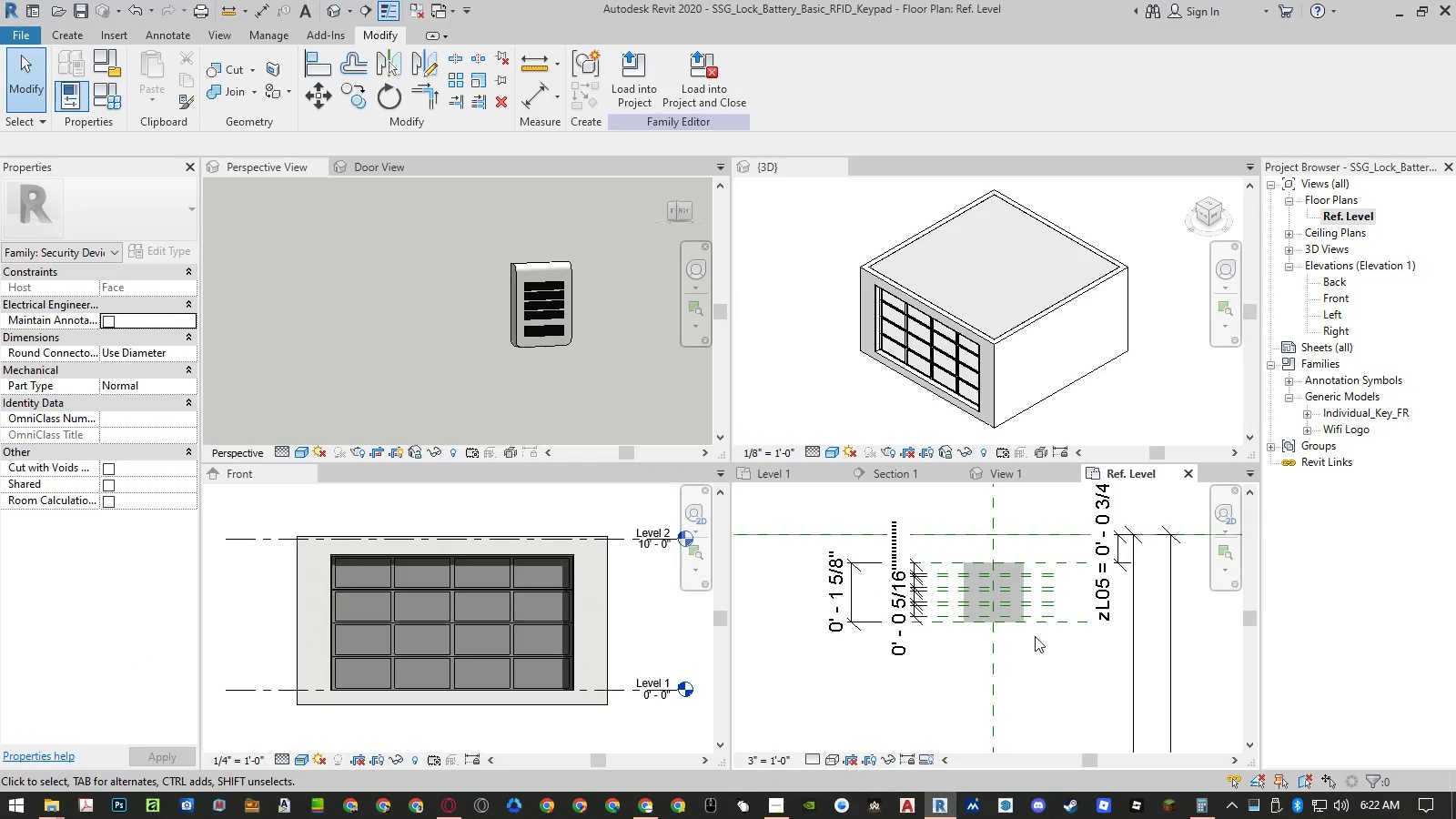 
scroll: coordinate [1029, 696], scroll_direction: down, amount: 9.0
 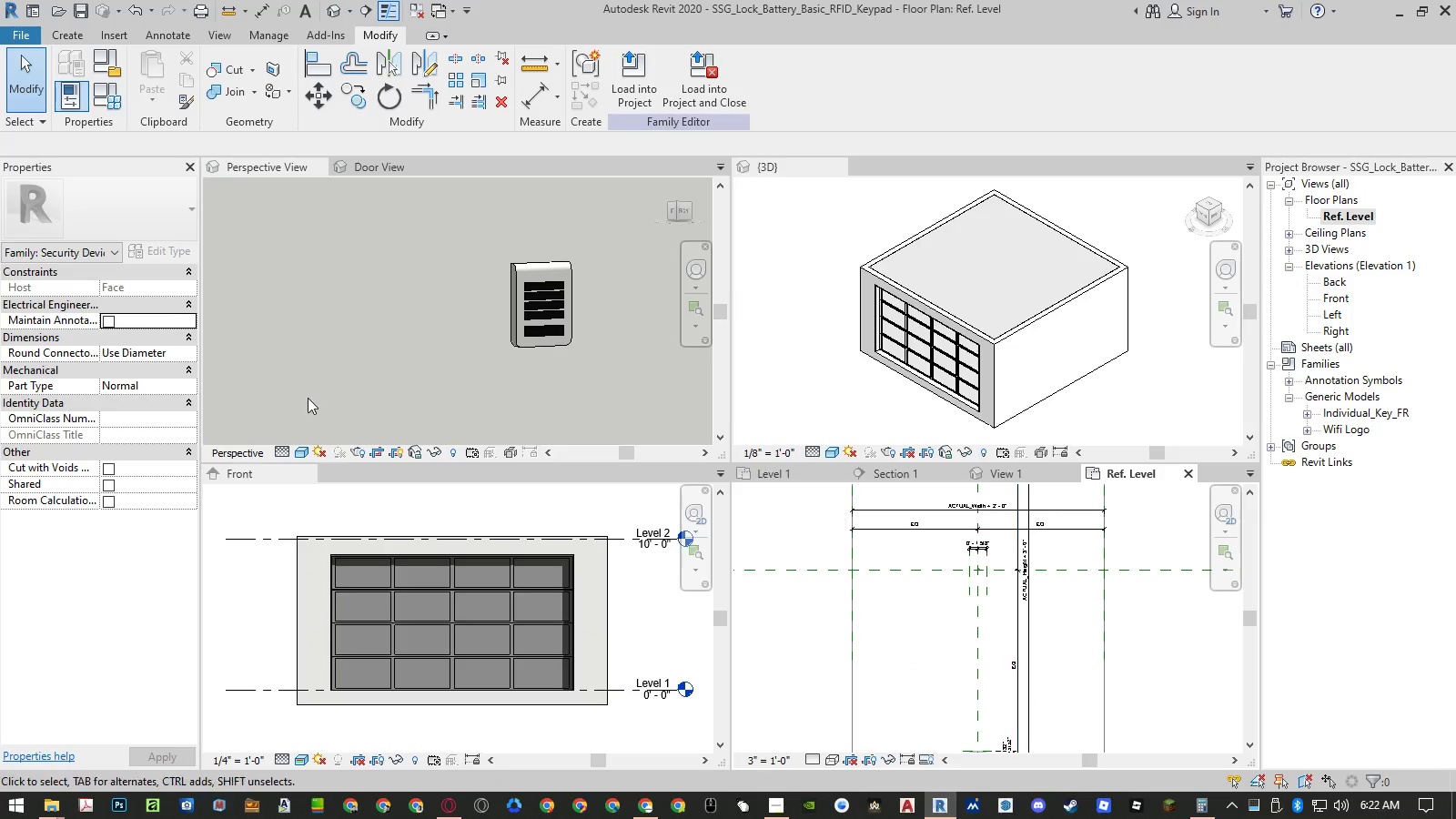 
left_click([104, 99])
 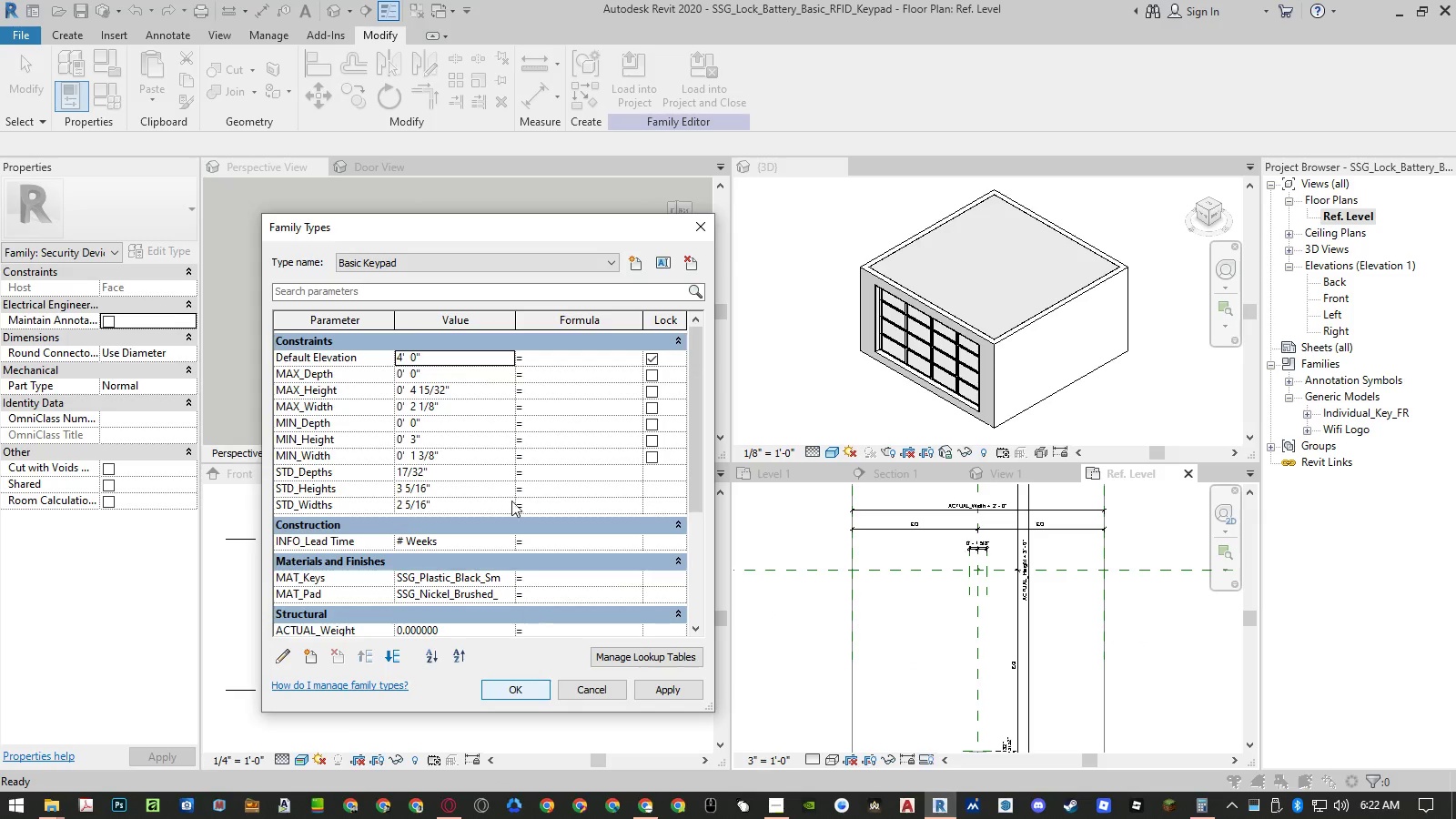 
scroll: coordinate [512, 443], scroll_direction: down, amount: 5.0
 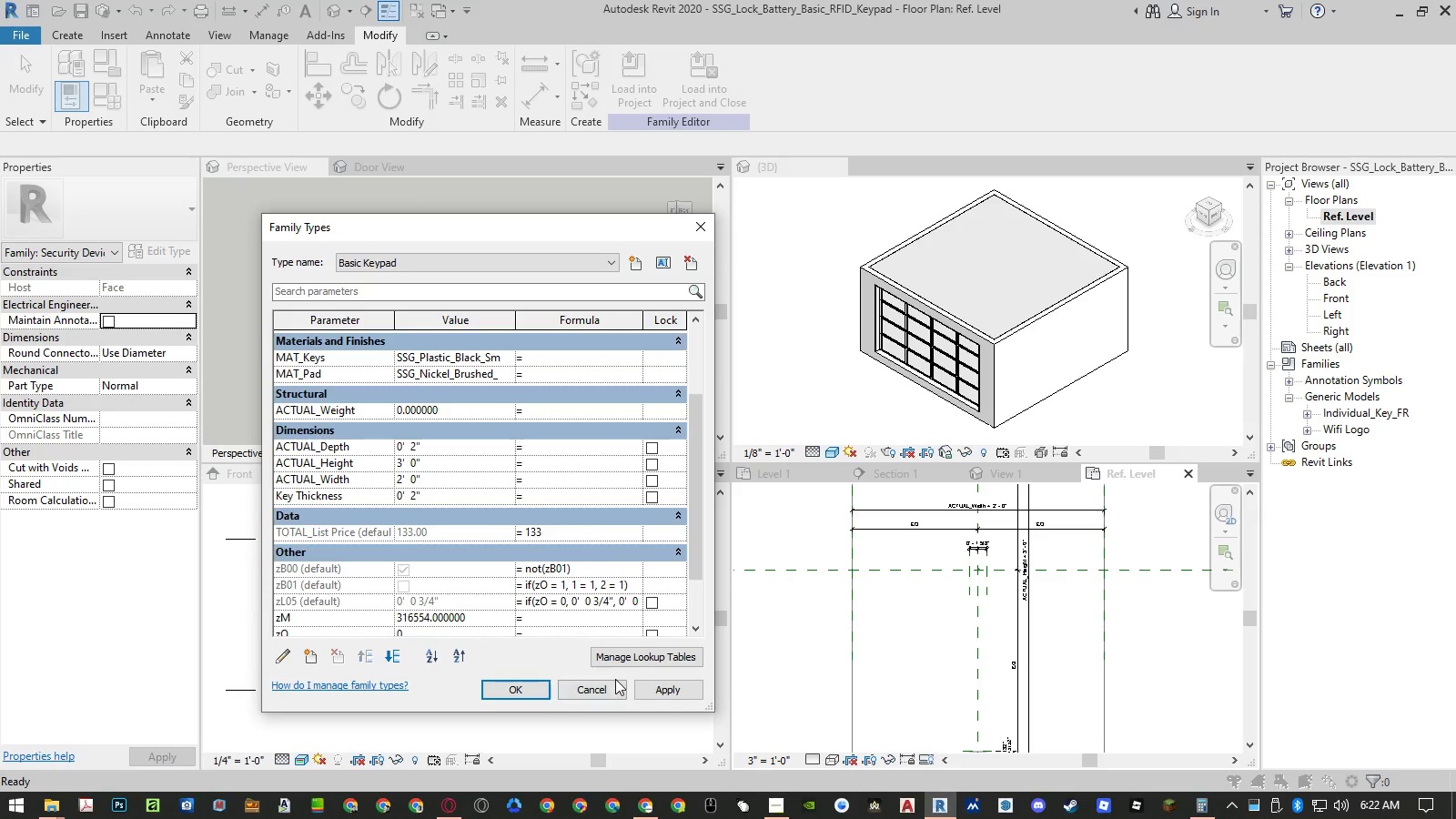 
left_click([610, 682])
 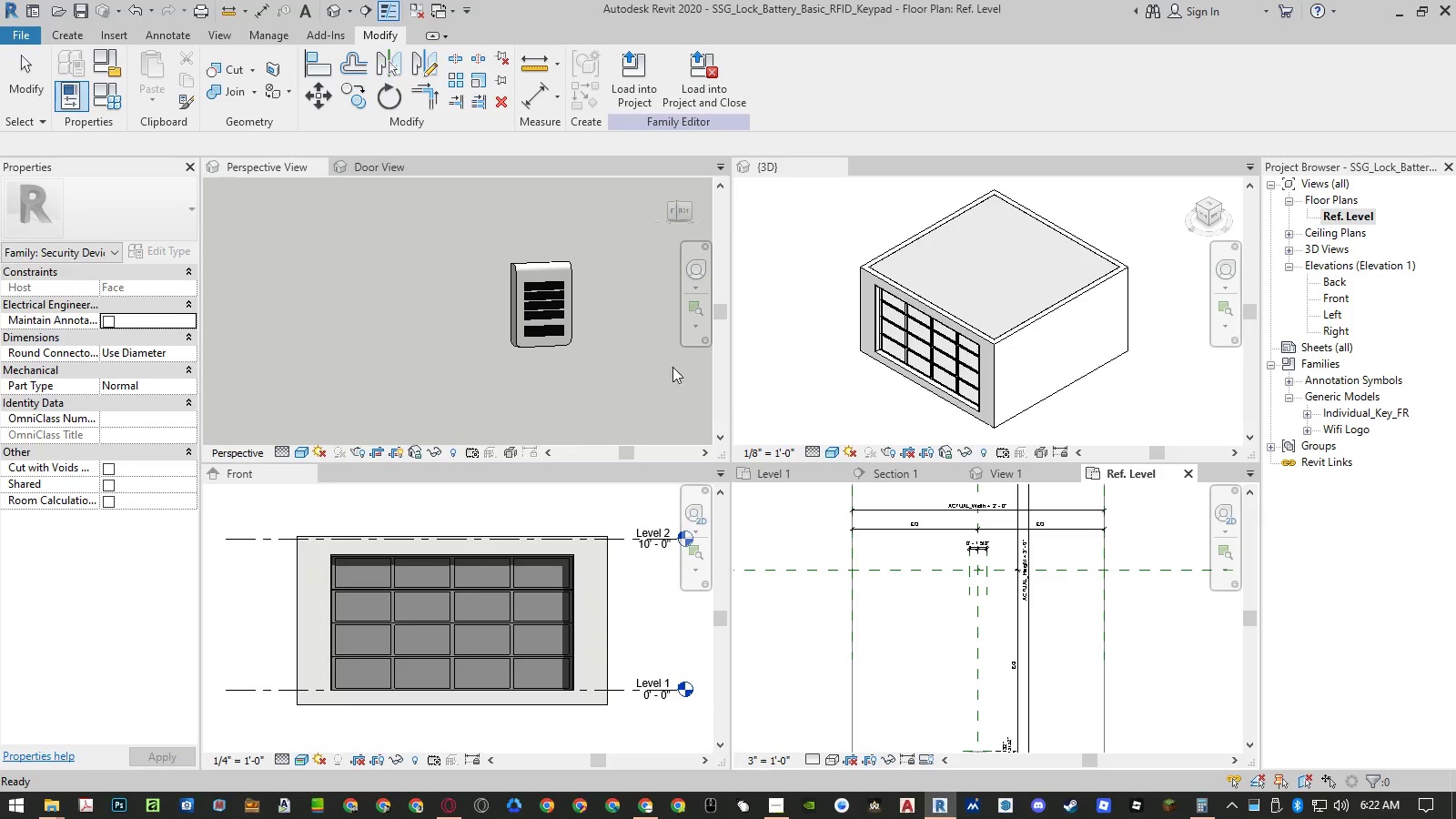 
left_click_drag(start_coordinate=[541, 313], to_coordinate=[266, 671])
 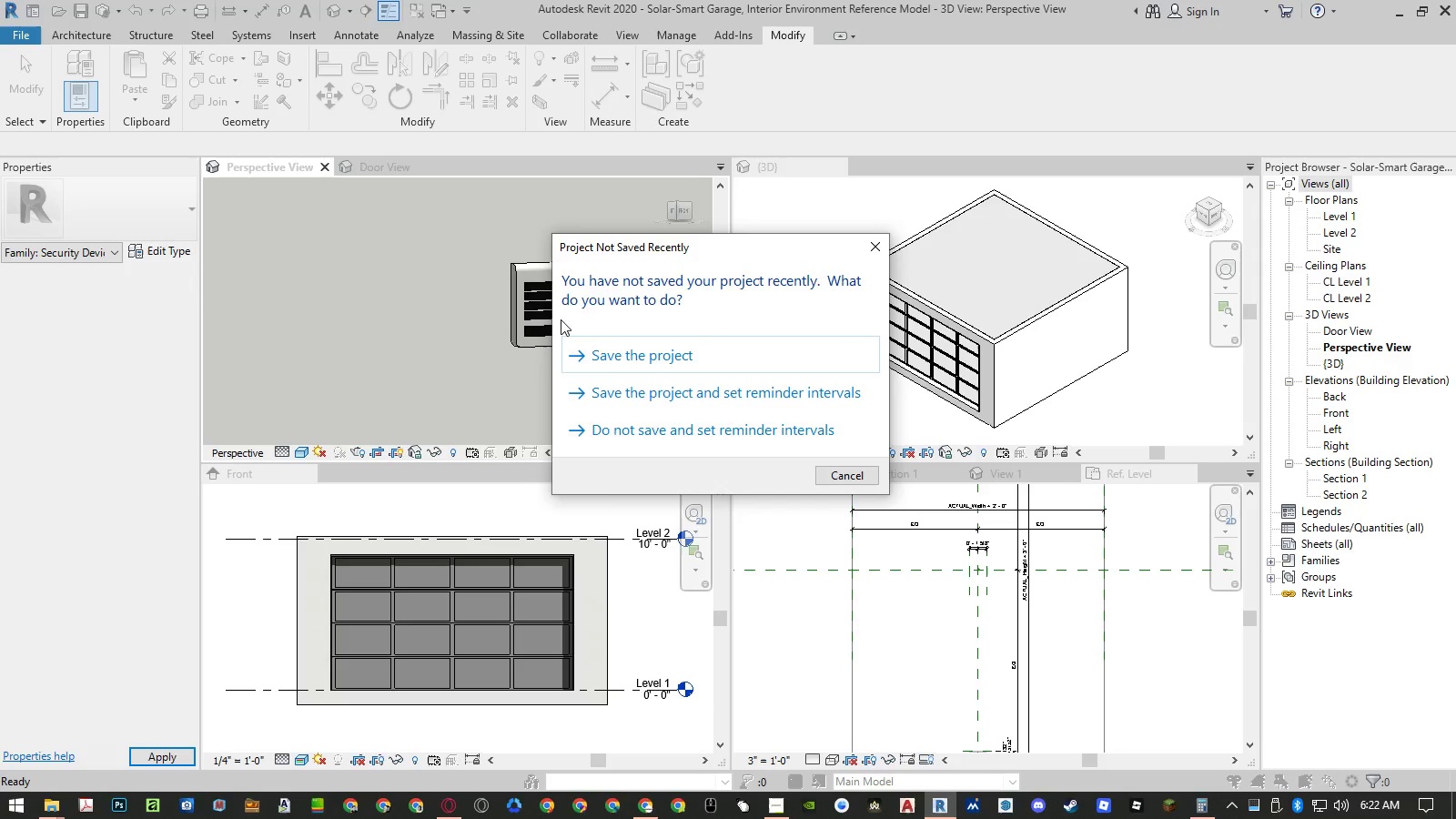 
left_click([614, 356])
 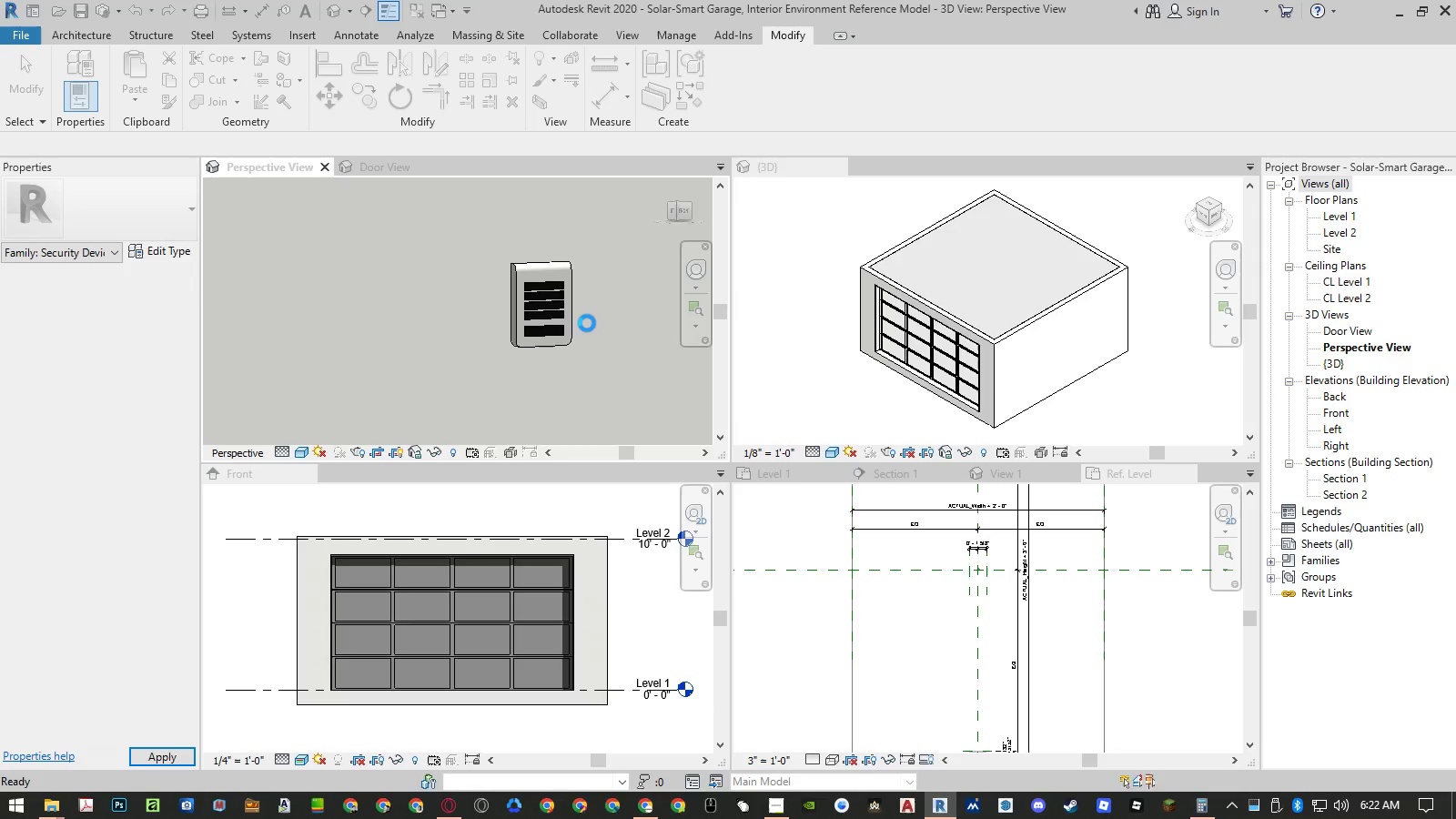 
left_click([571, 321])
 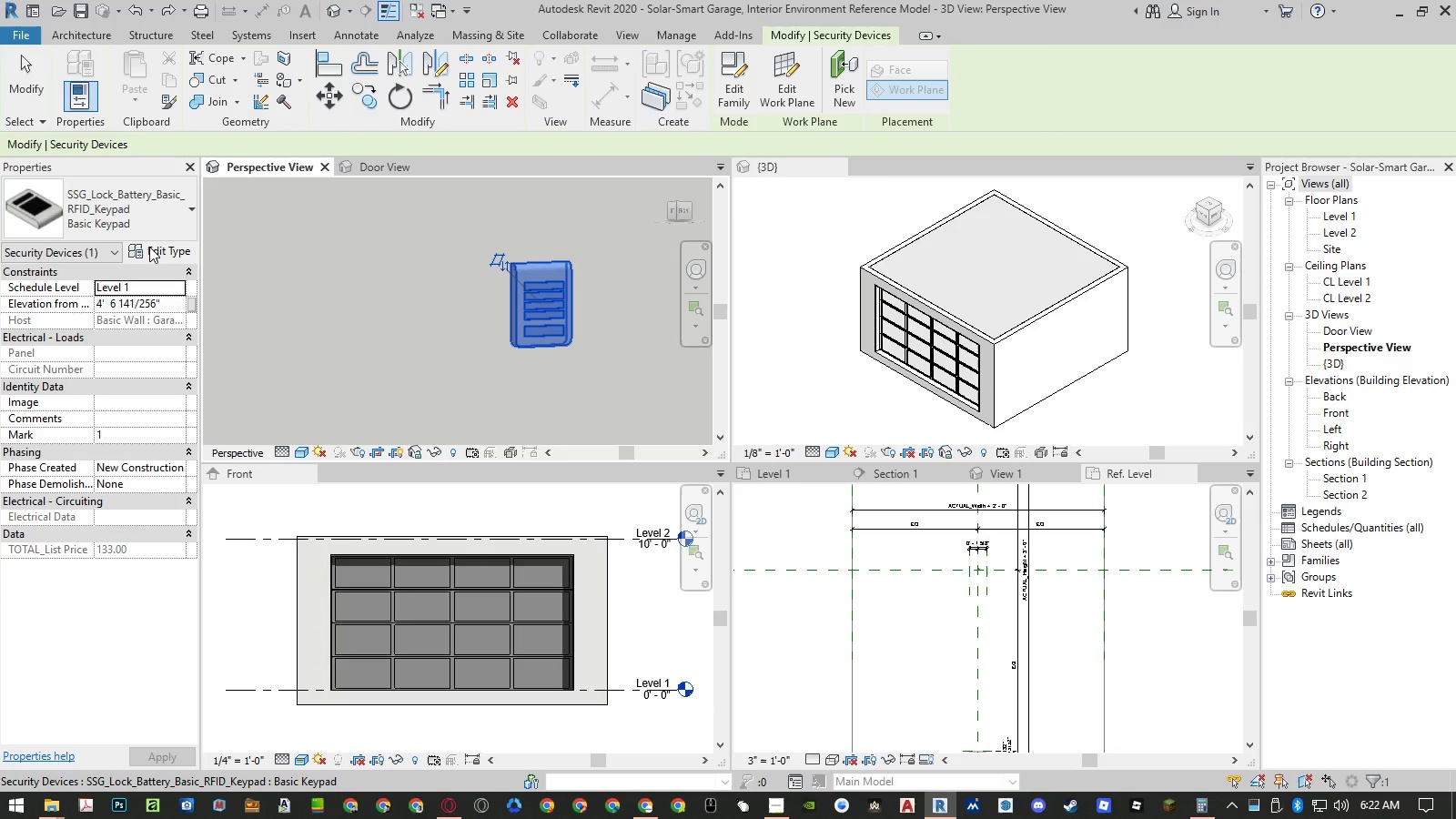 
left_click([149, 247])
 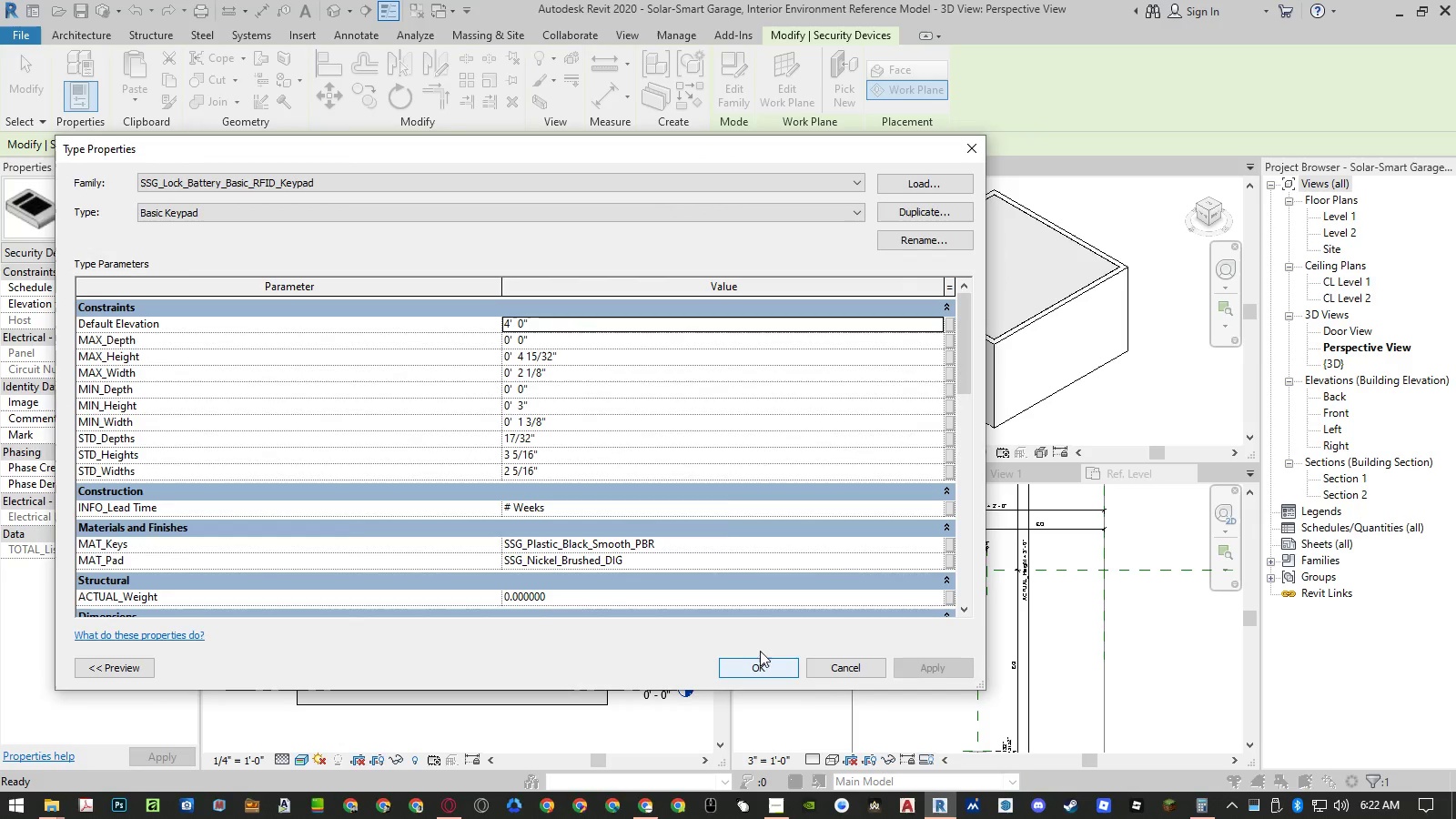 
scroll: coordinate [719, 501], scroll_direction: down, amount: 4.0
 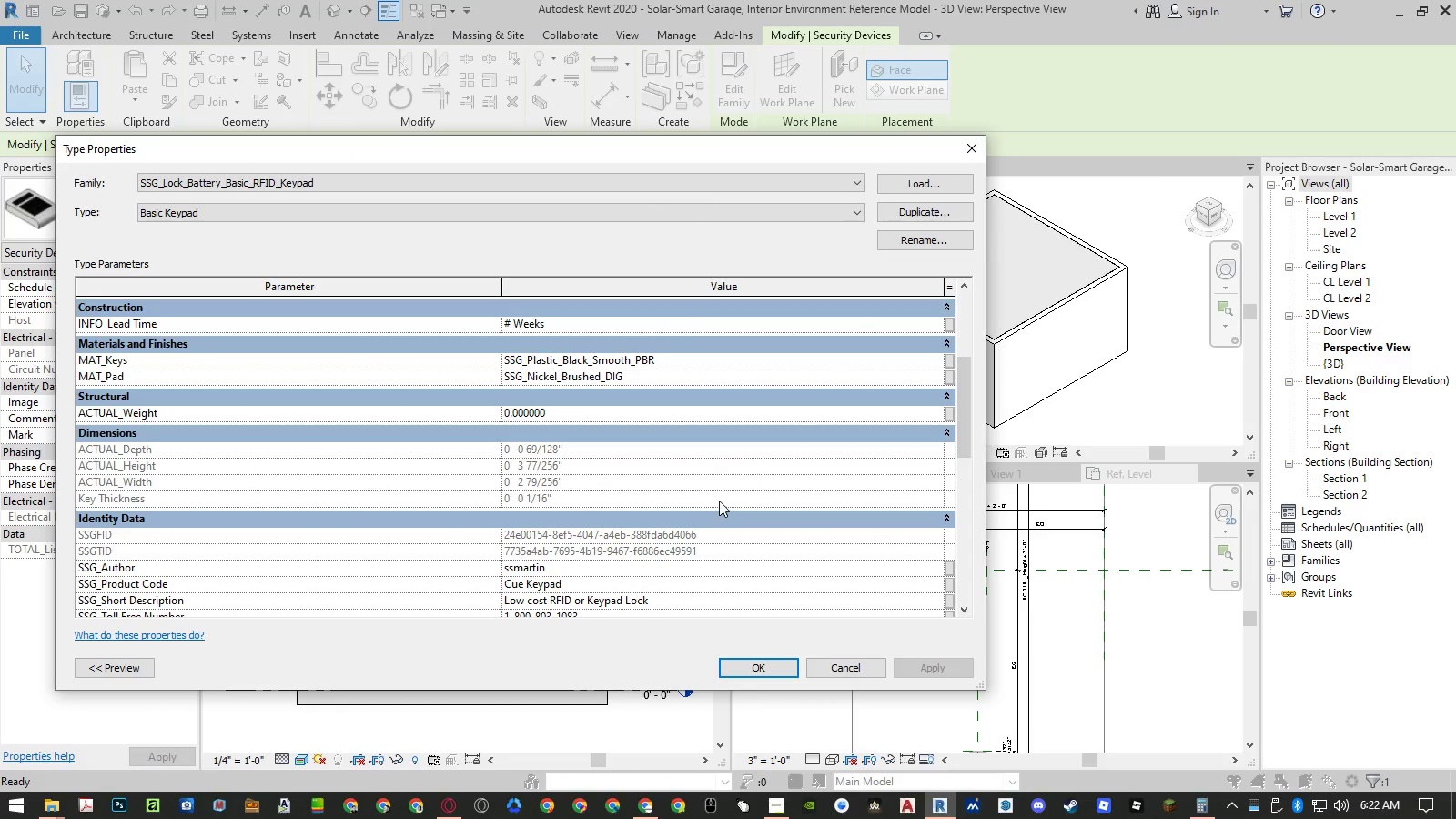 
scroll: coordinate [719, 500], scroll_direction: up, amount: 6.0
 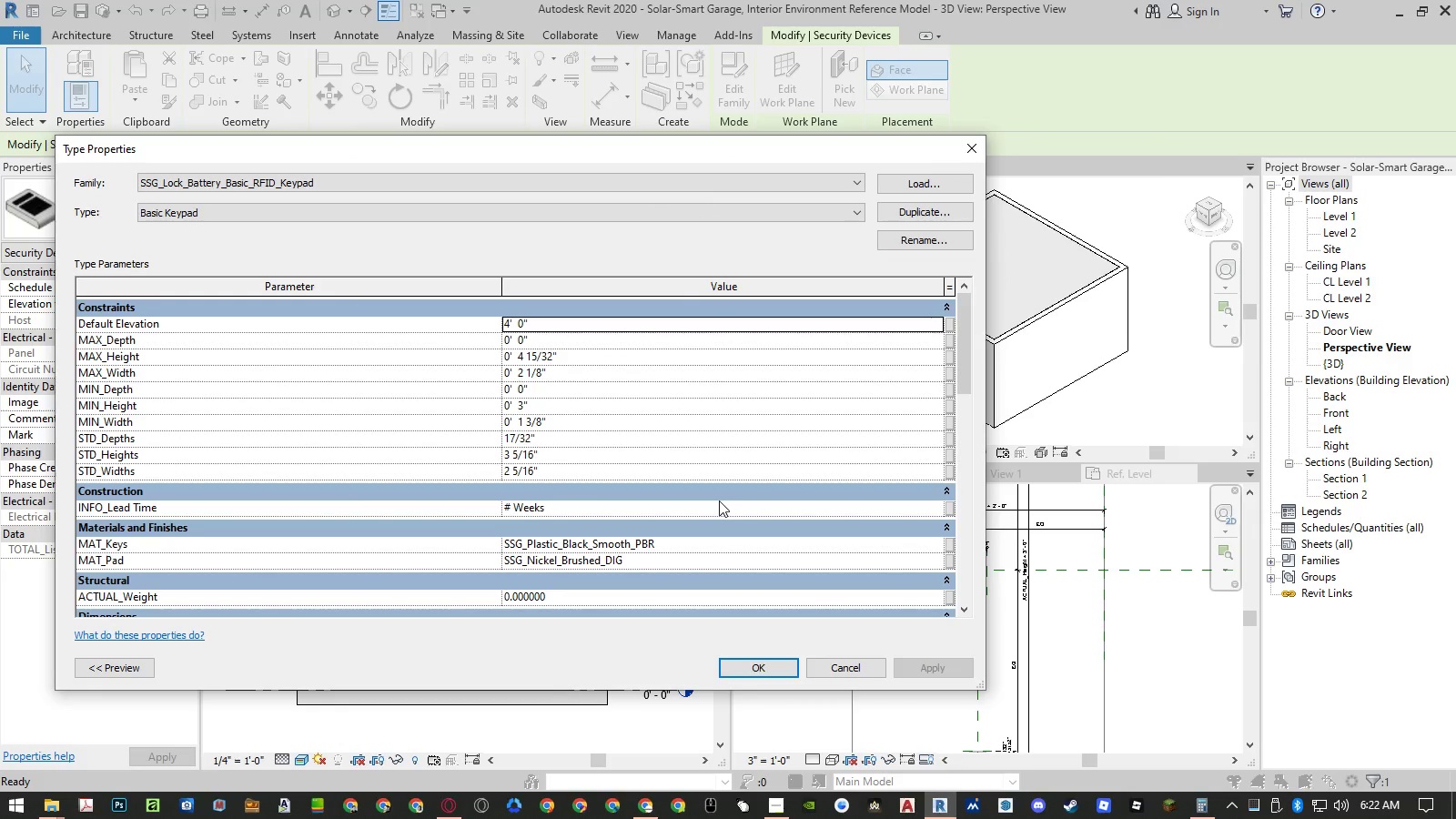 
scroll: coordinate [719, 500], scroll_direction: down, amount: 5.0
 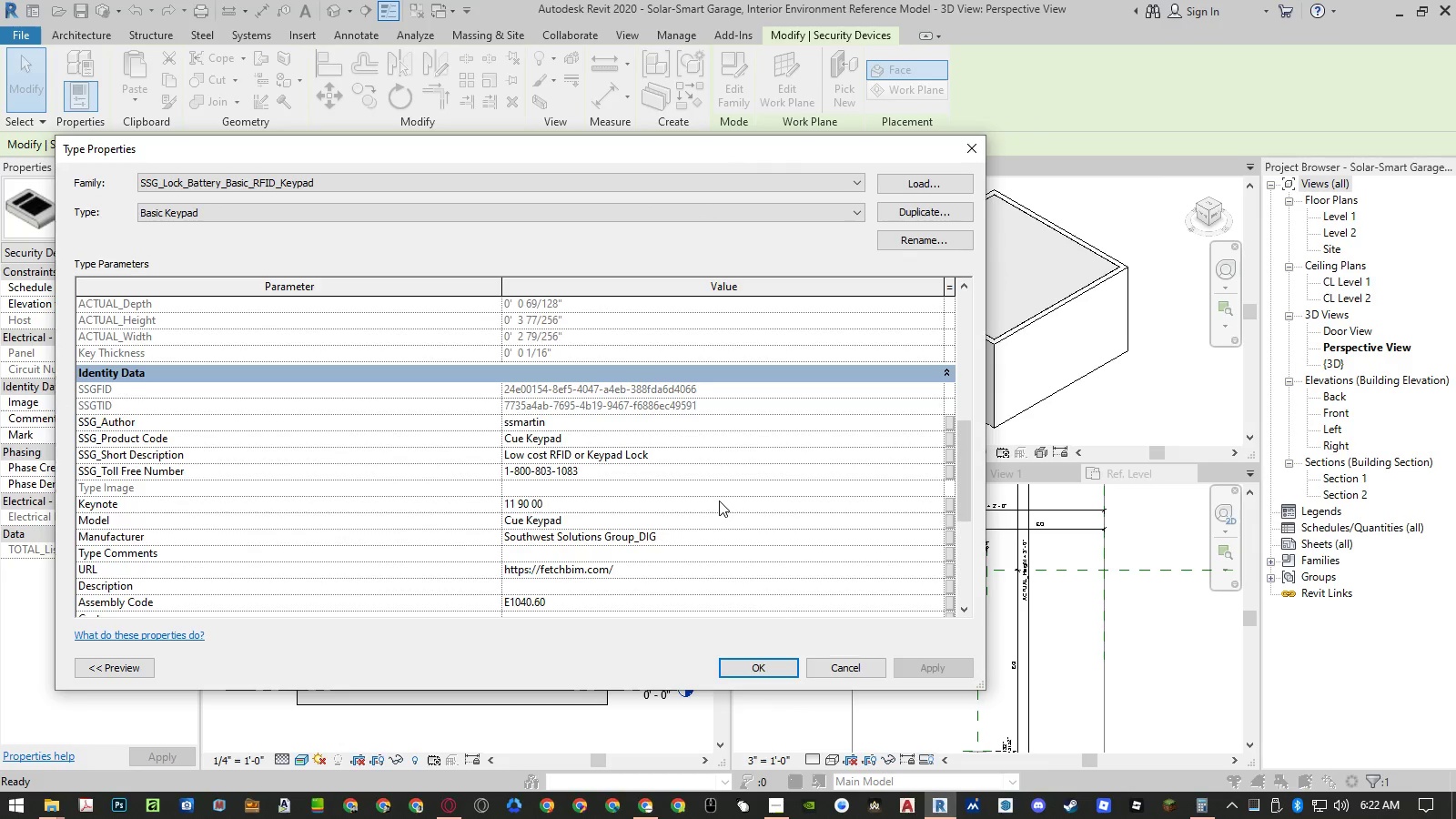 
scroll: coordinate [1016, 531], scroll_direction: up, amount: 16.0
 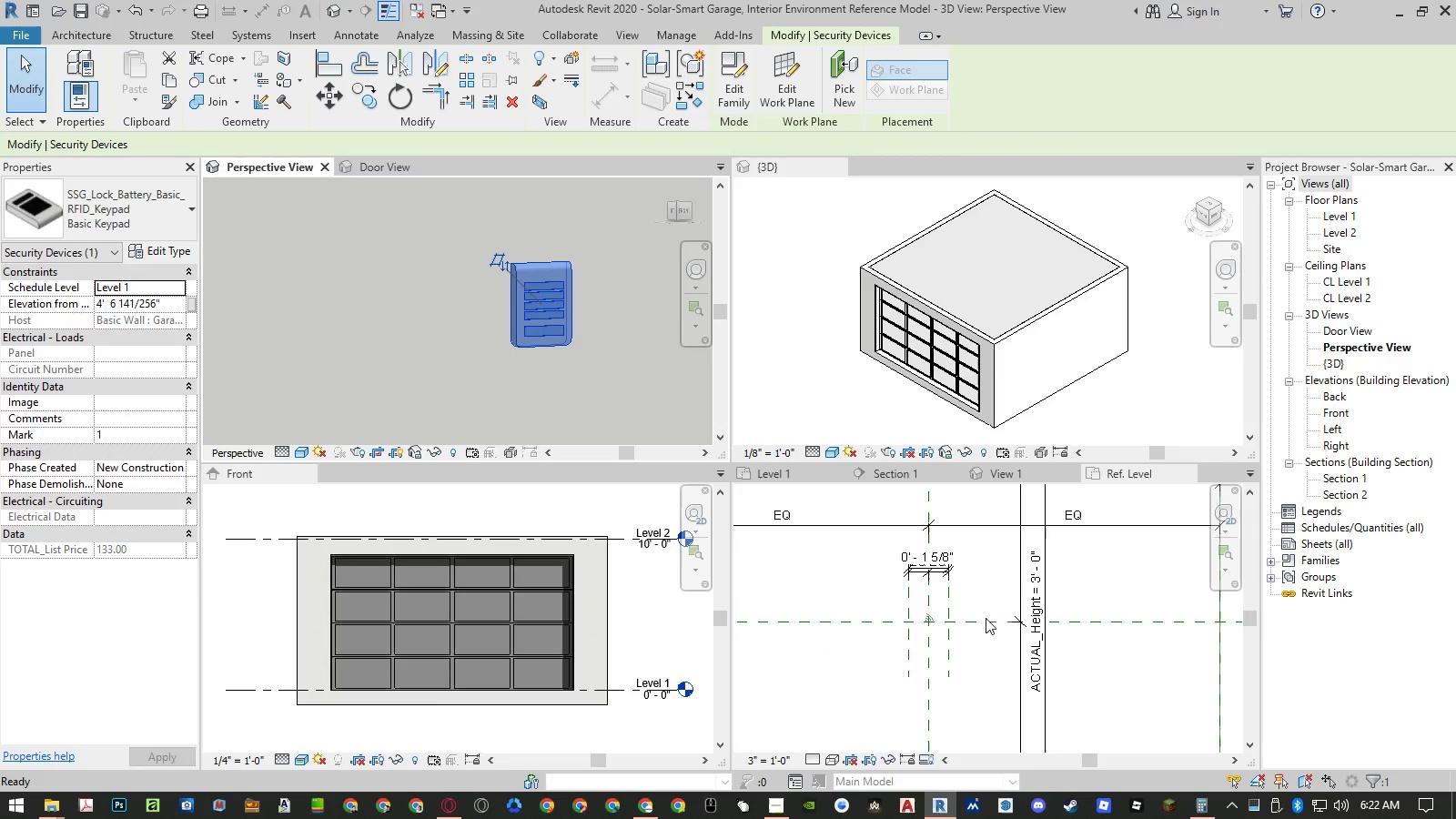 
scroll: coordinate [985, 650], scroll_direction: down, amount: 2.0
 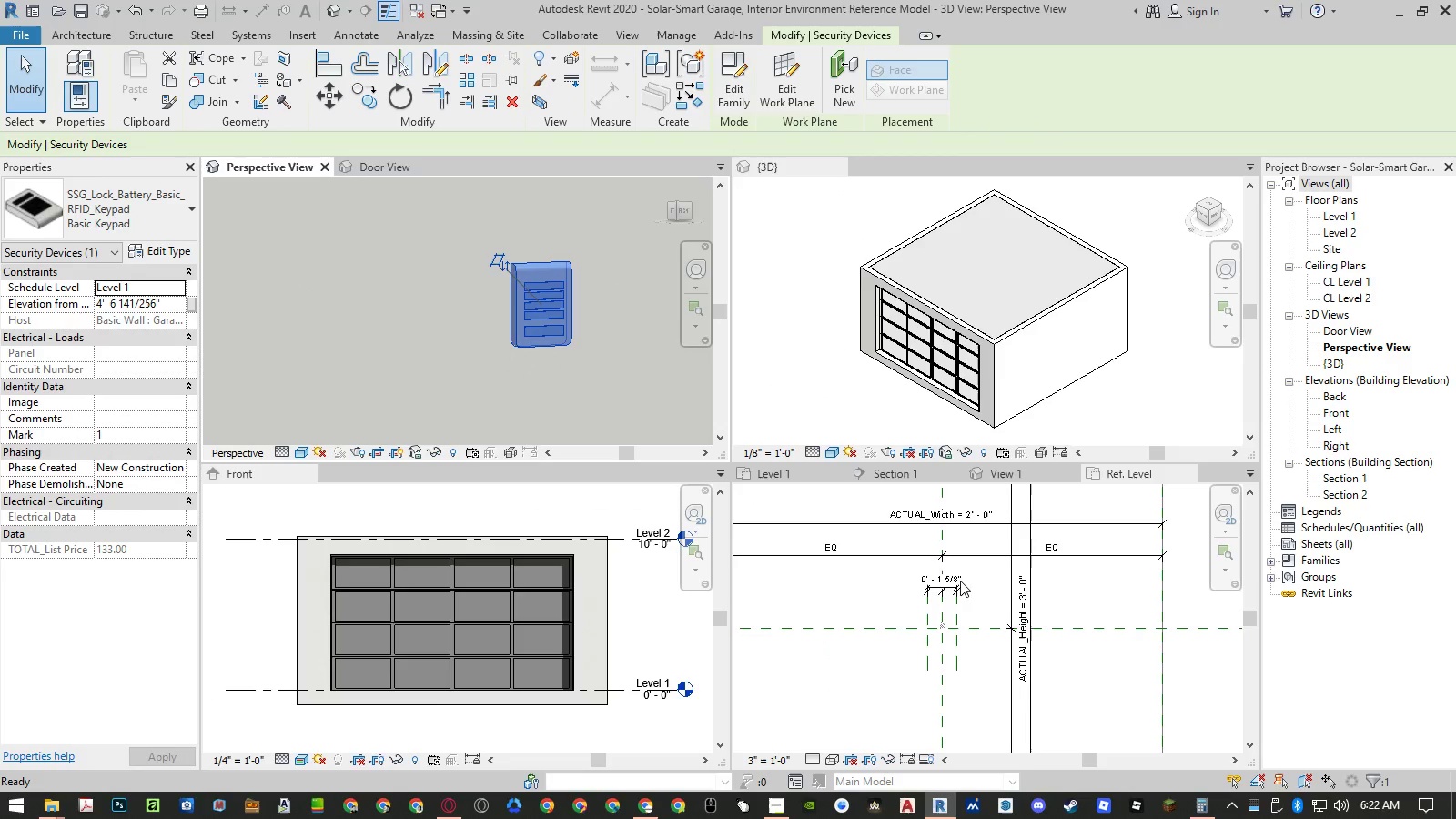 
left_click([956, 578])
 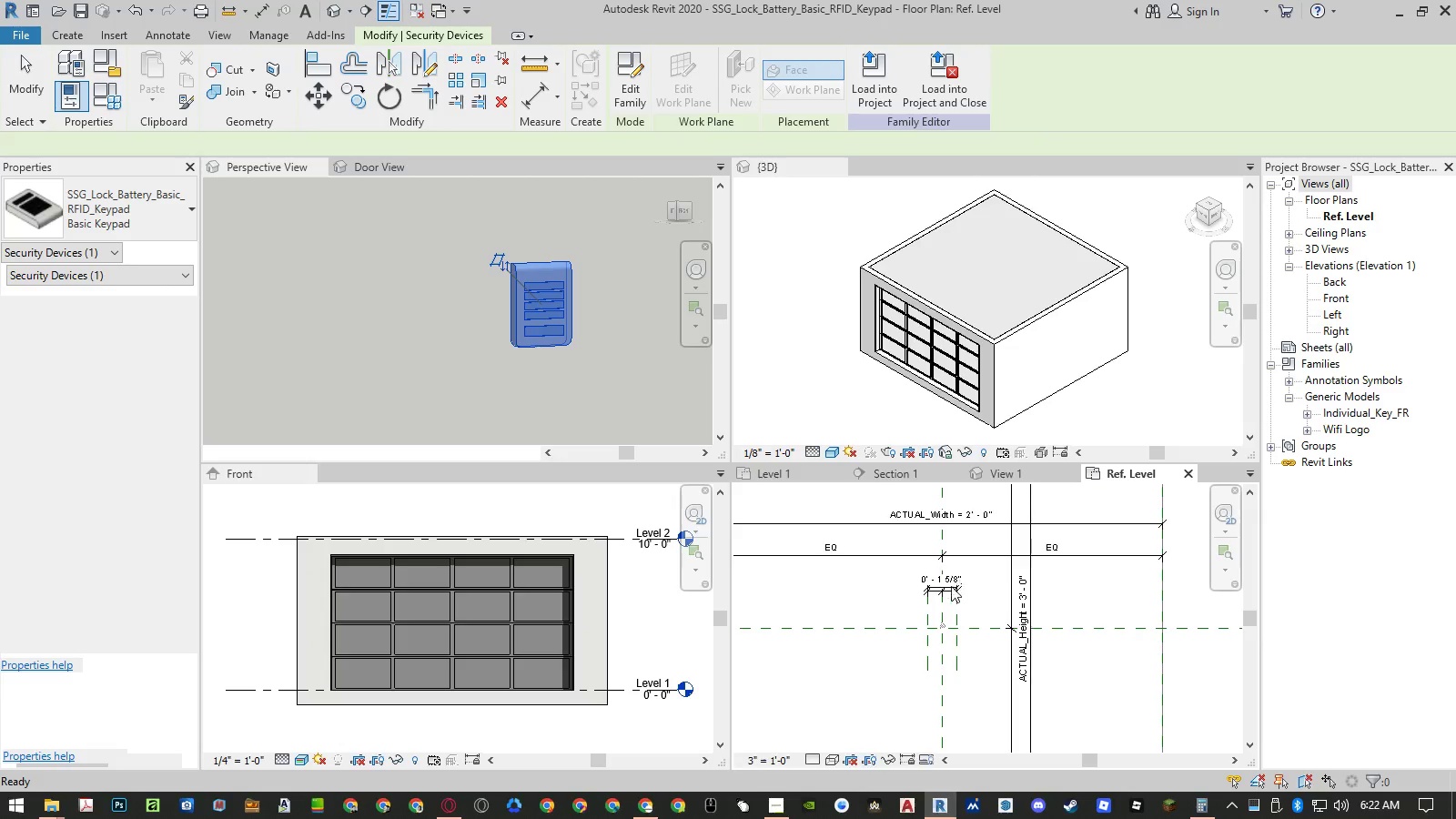 
scroll: coordinate [947, 576], scroll_direction: up, amount: 8.0
 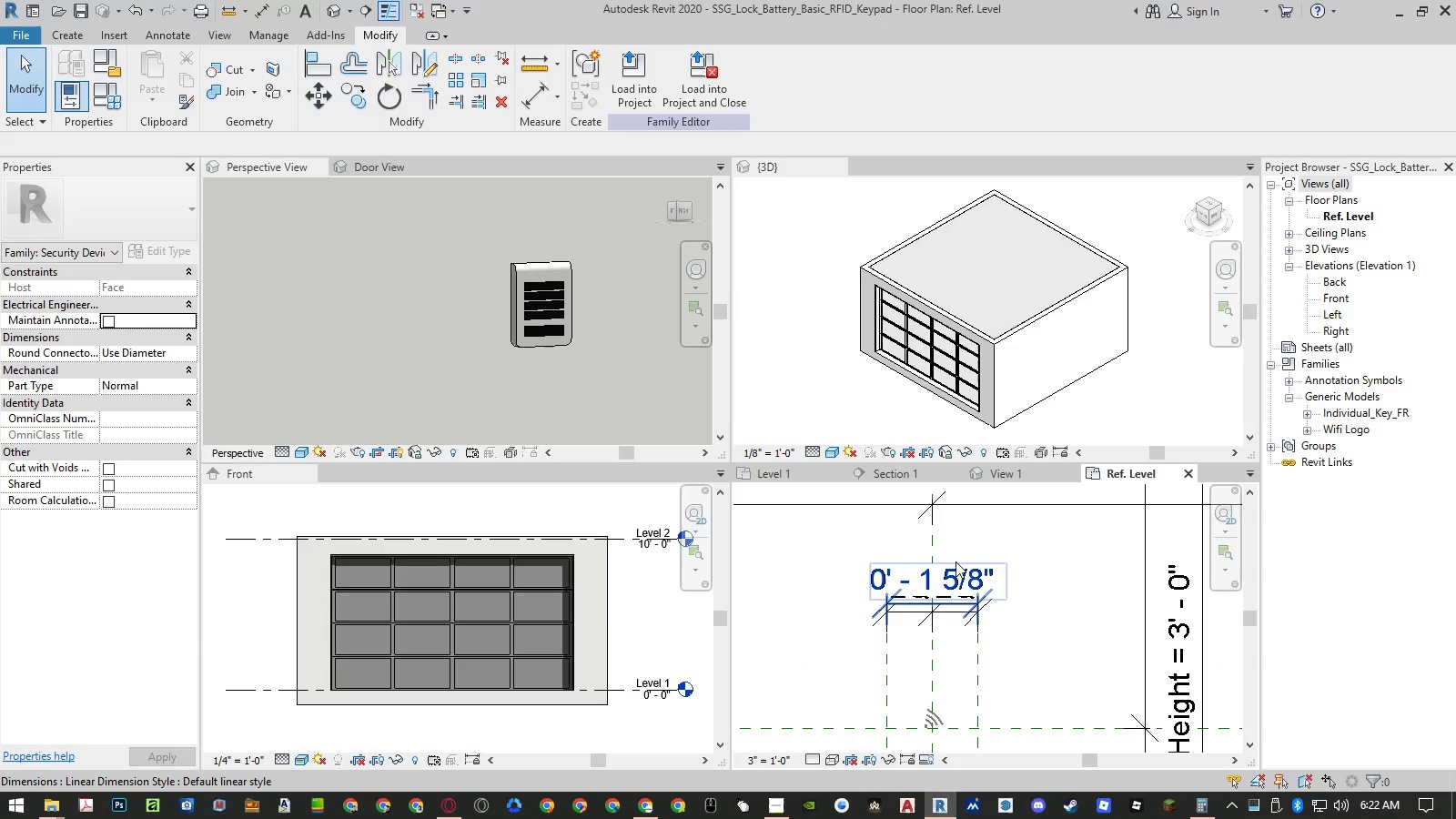 
left_click([956, 561])
 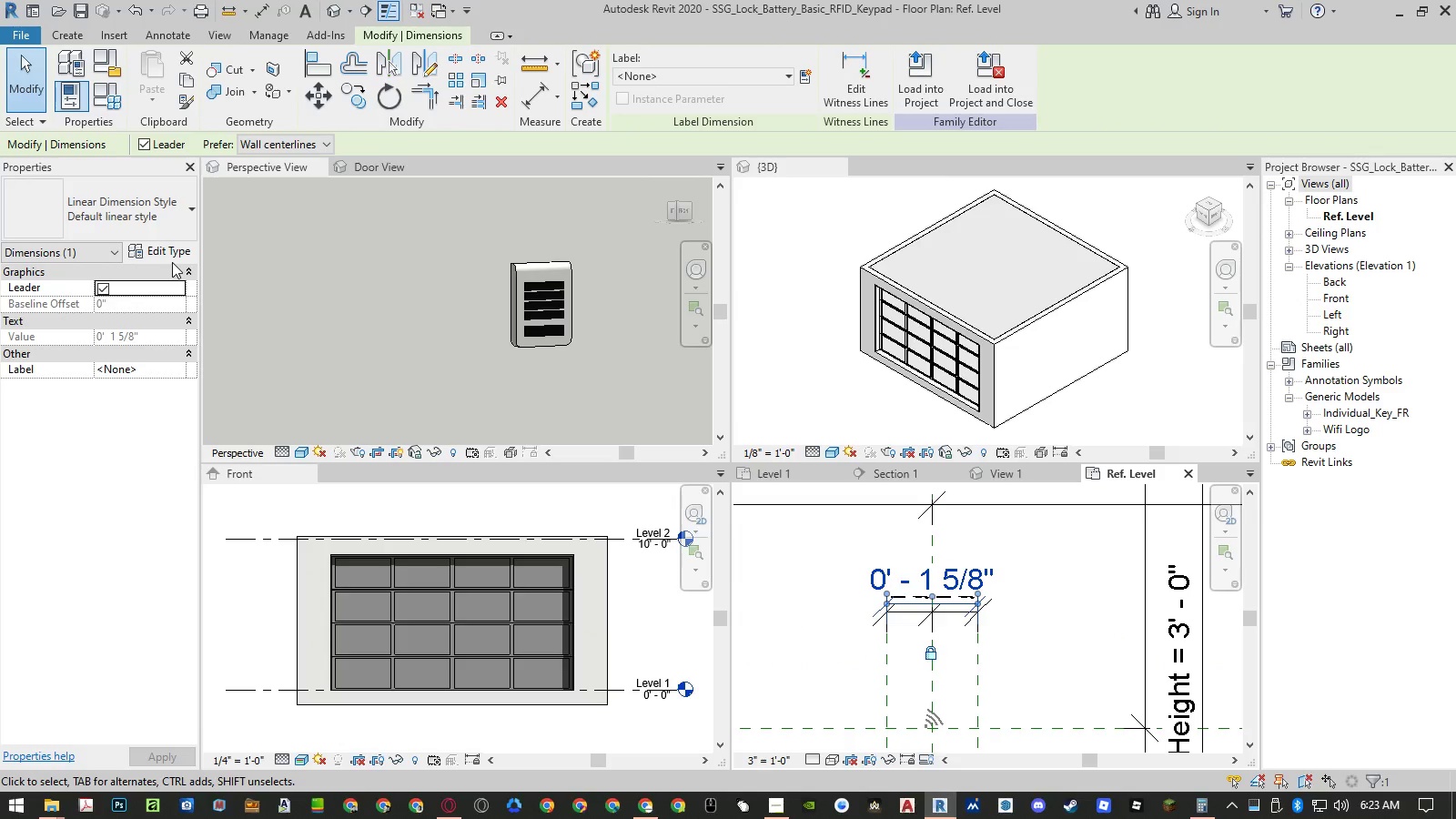 
mouse_move([204, 248])
 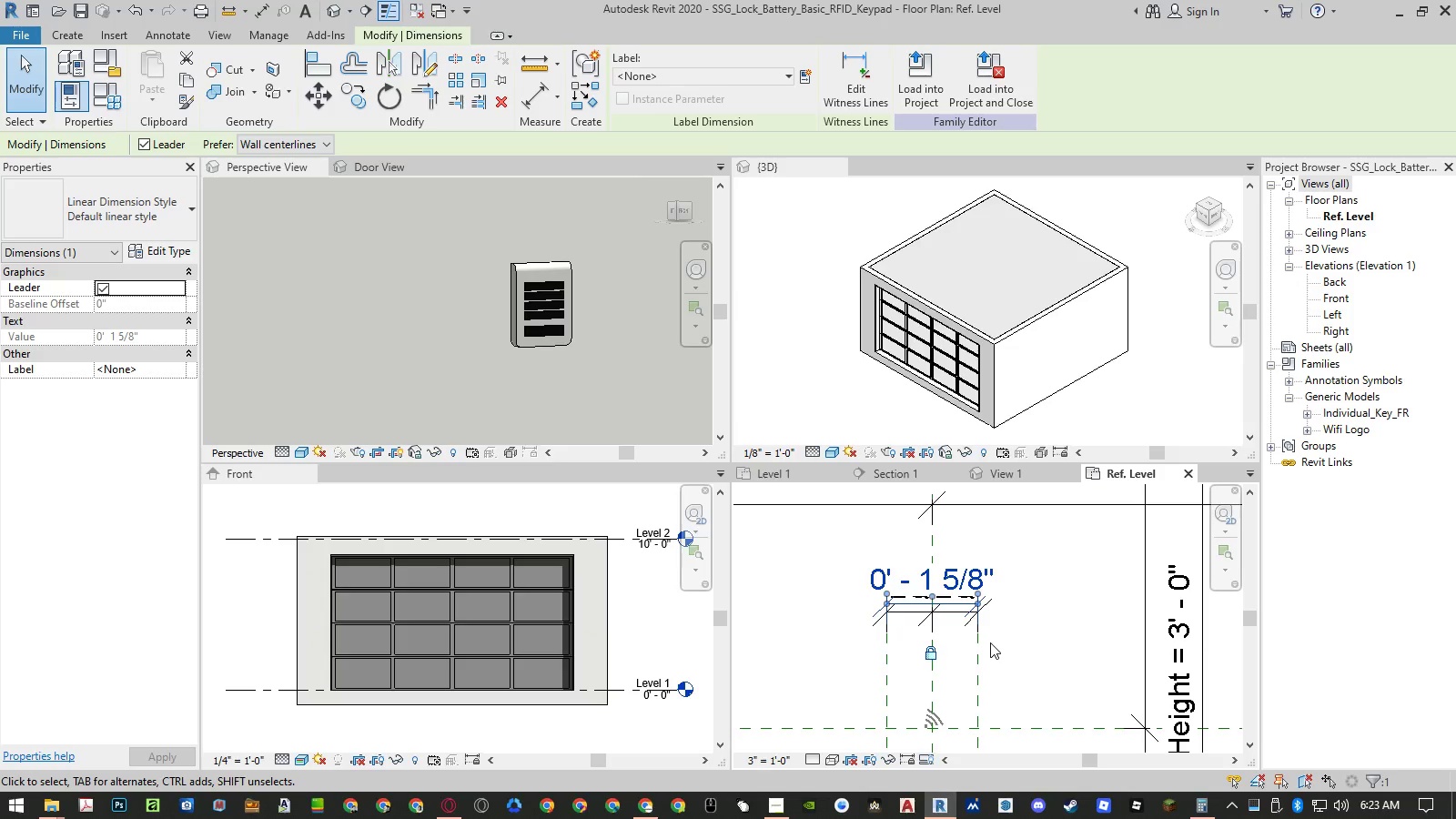 
wait(8.11)
 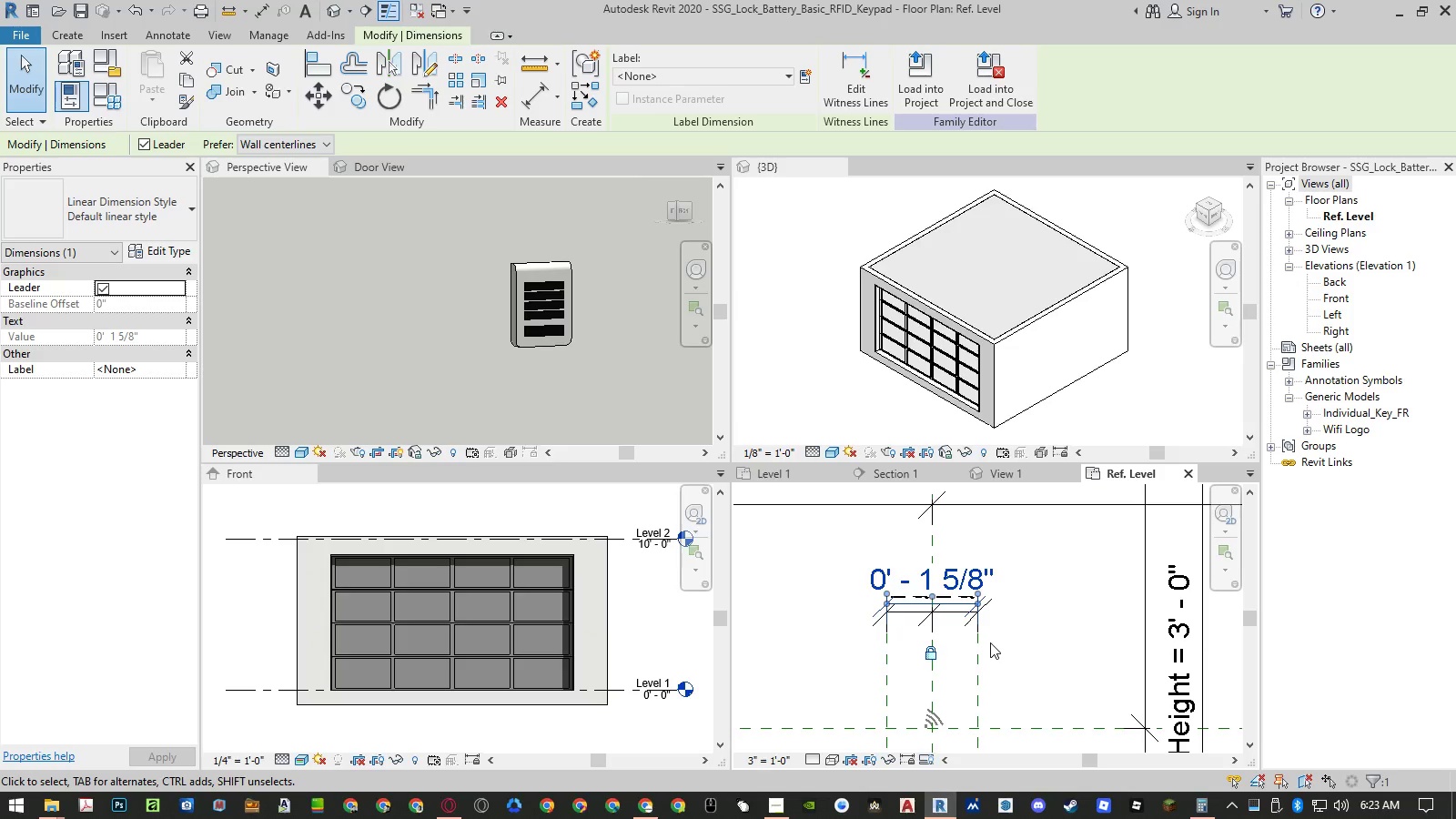 
scroll: coordinate [921, 592], scroll_direction: down, amount: 14.0
 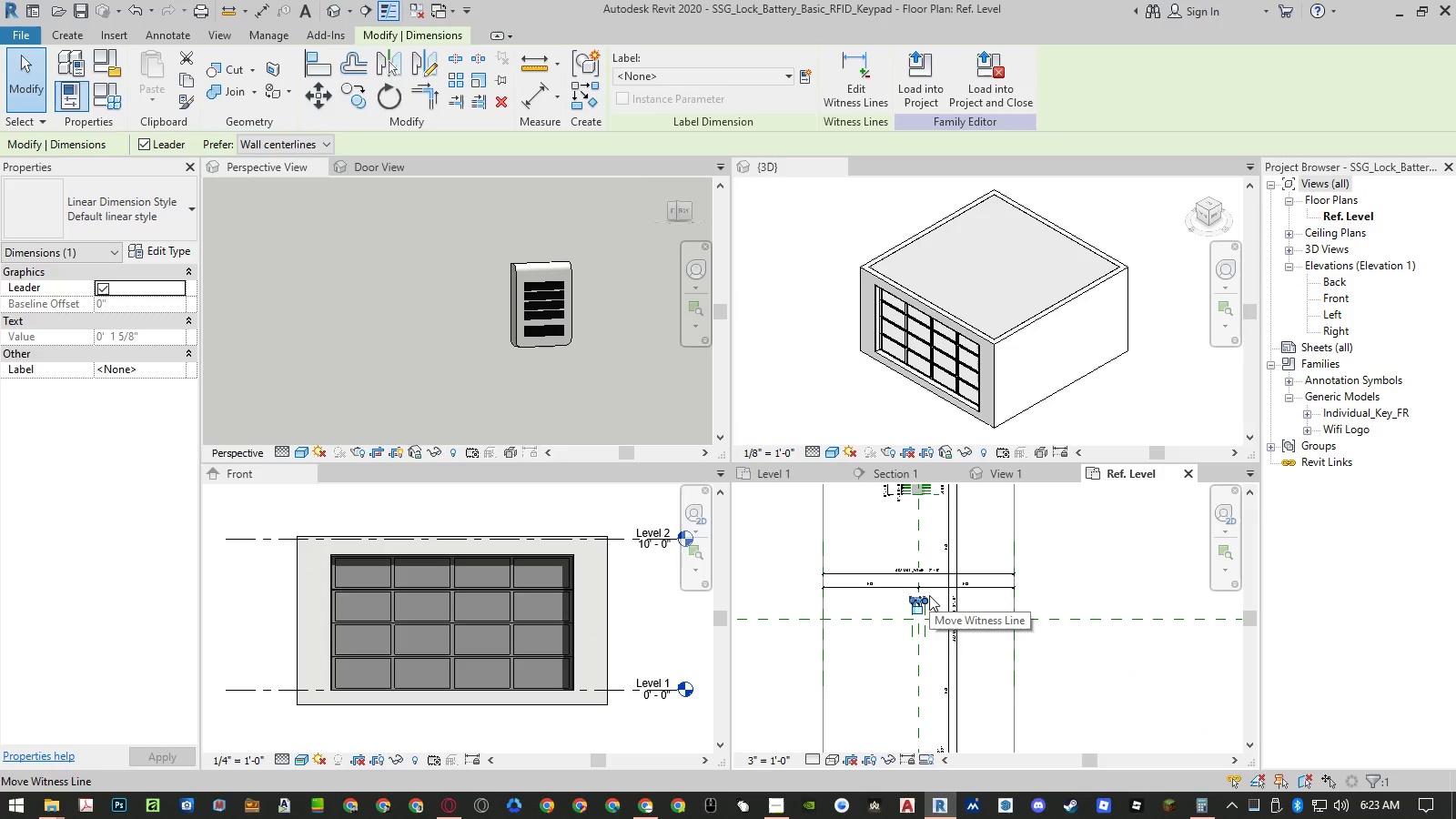 
scroll: coordinate [904, 520], scroll_direction: up, amount: 15.0
 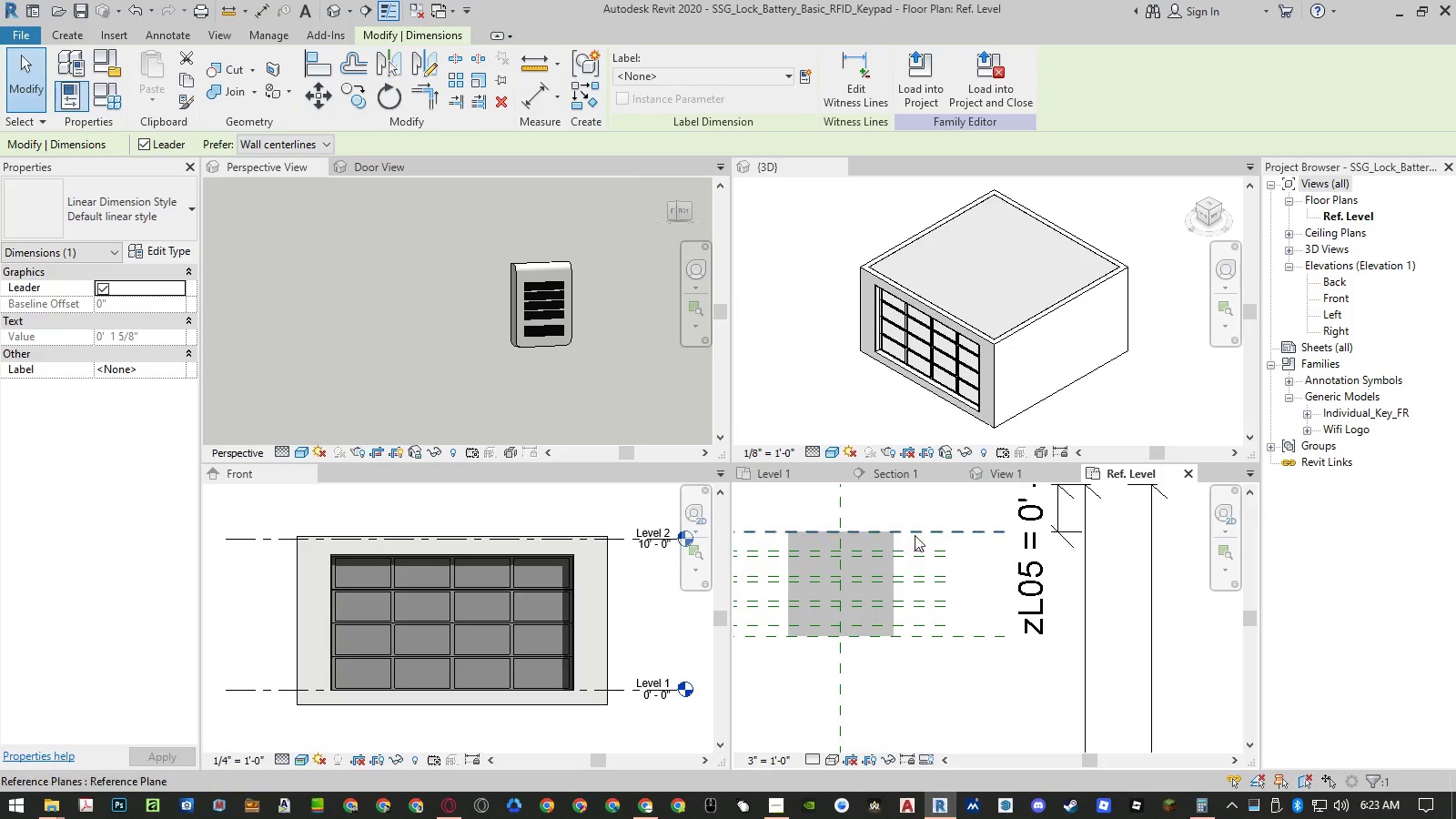 
scroll: coordinate [925, 521], scroll_direction: down, amount: 4.0
 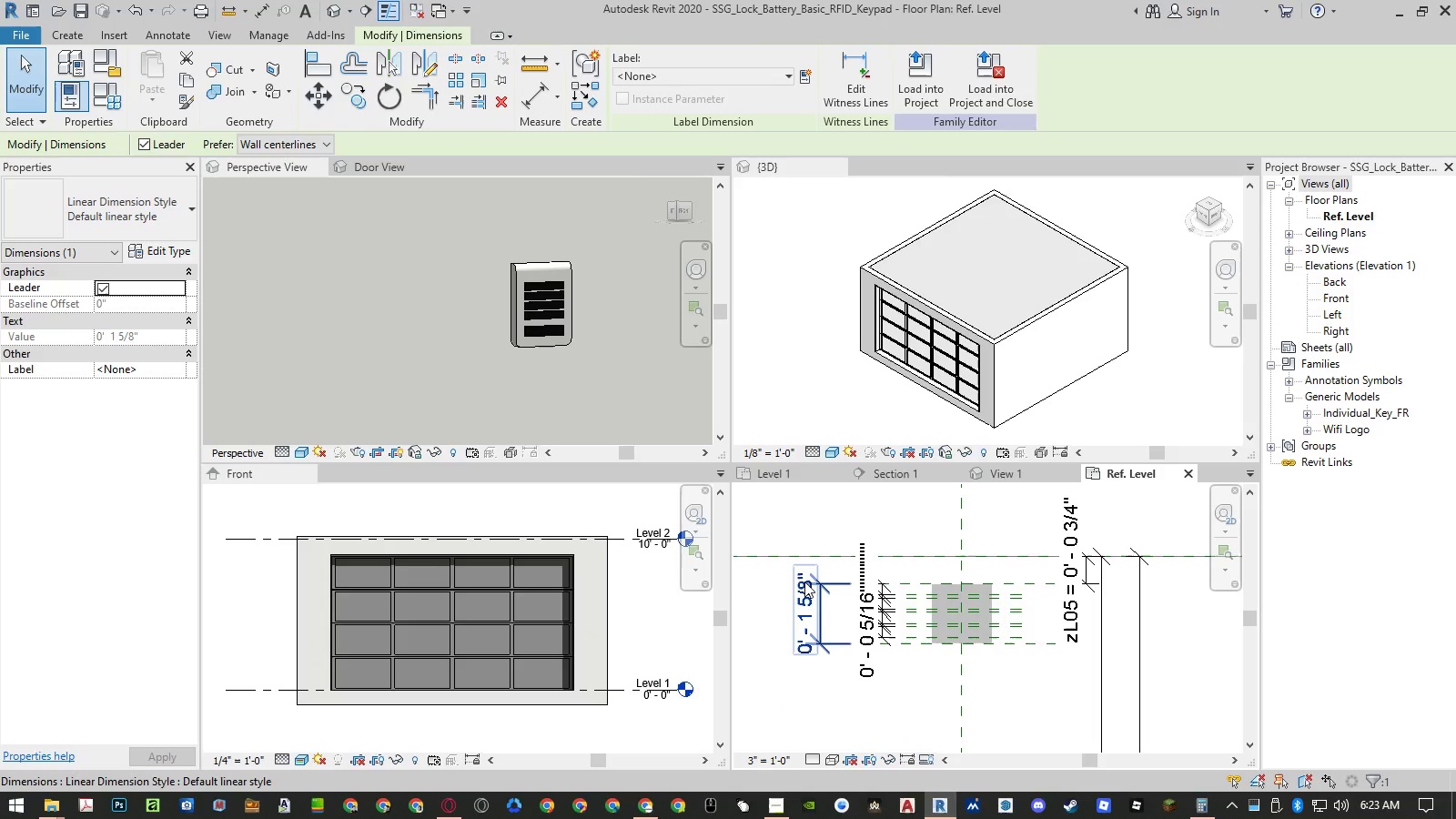 
left_click([804, 581])
 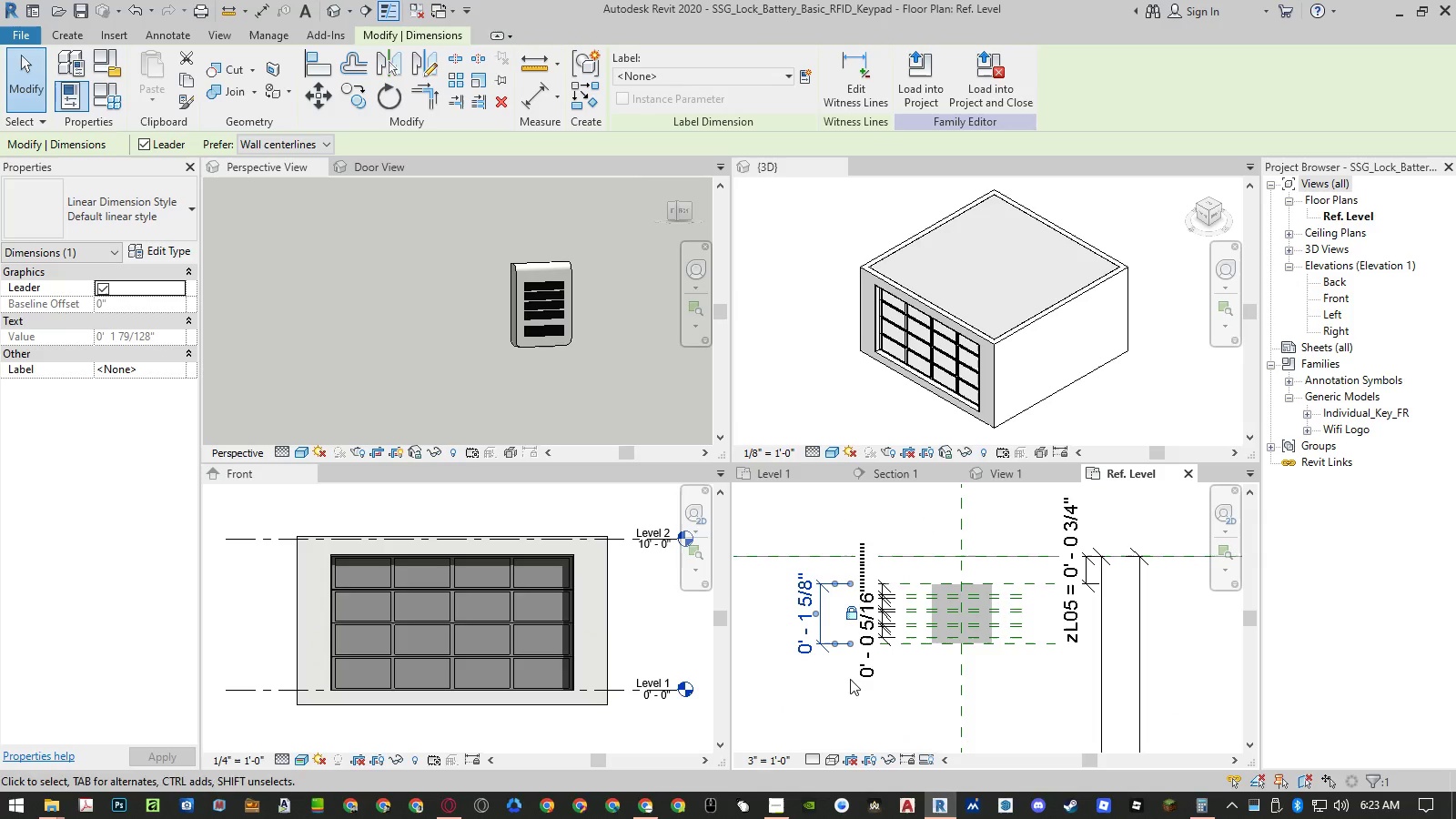 
scroll: coordinate [910, 628], scroll_direction: up, amount: 5.0
 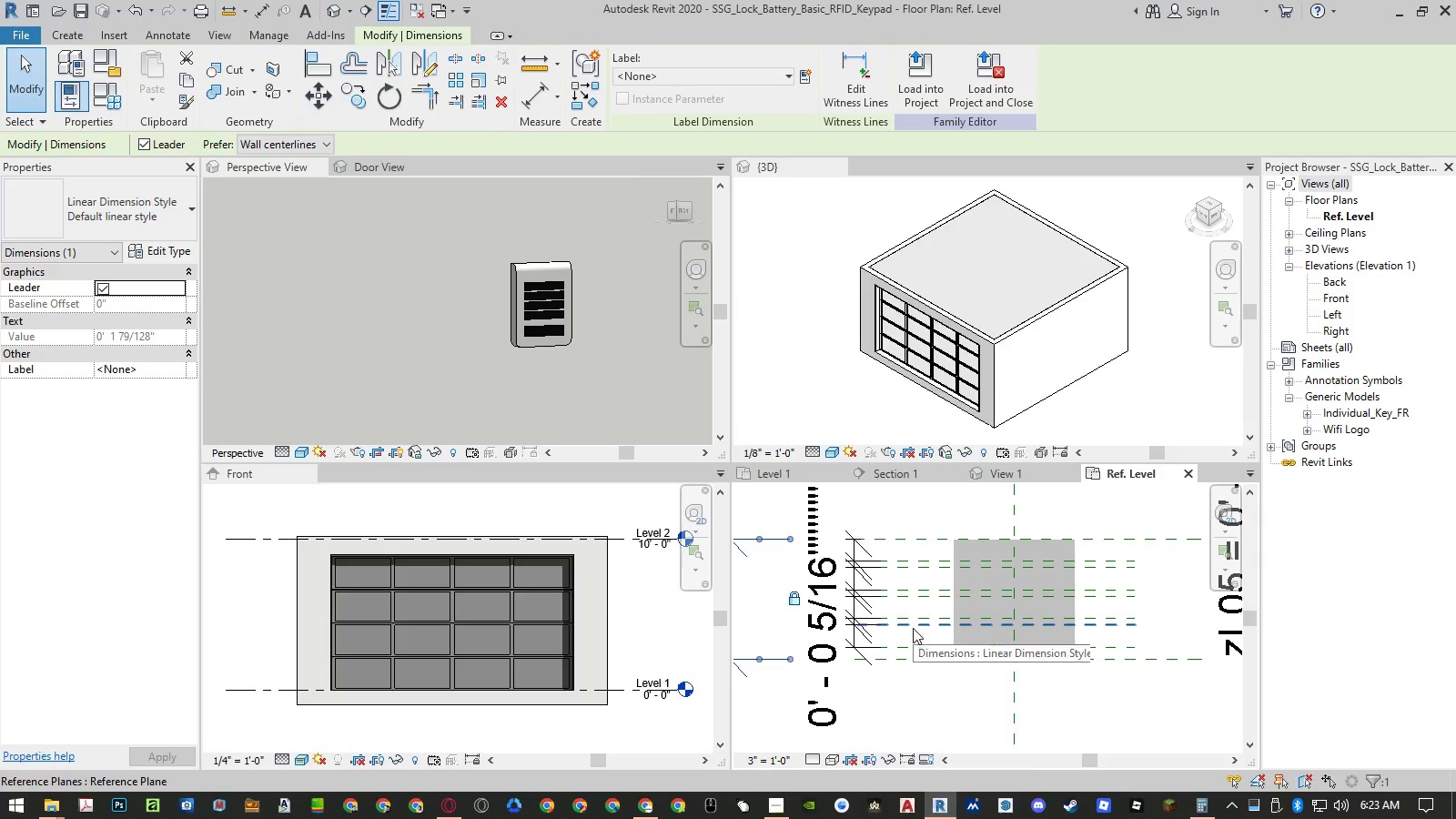 
scroll: coordinate [916, 628], scroll_direction: down, amount: 4.0
 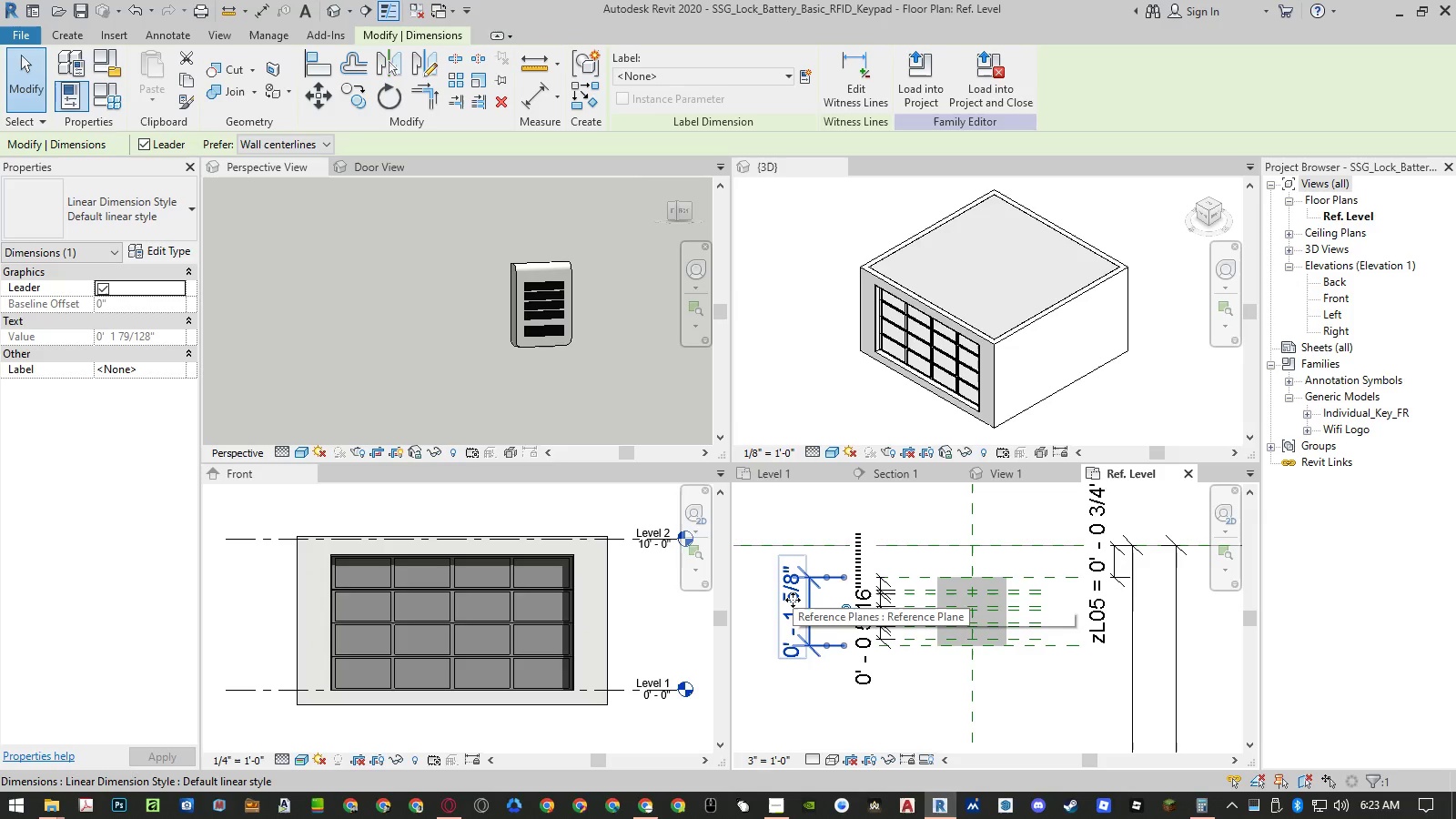 
left_click([793, 600])
 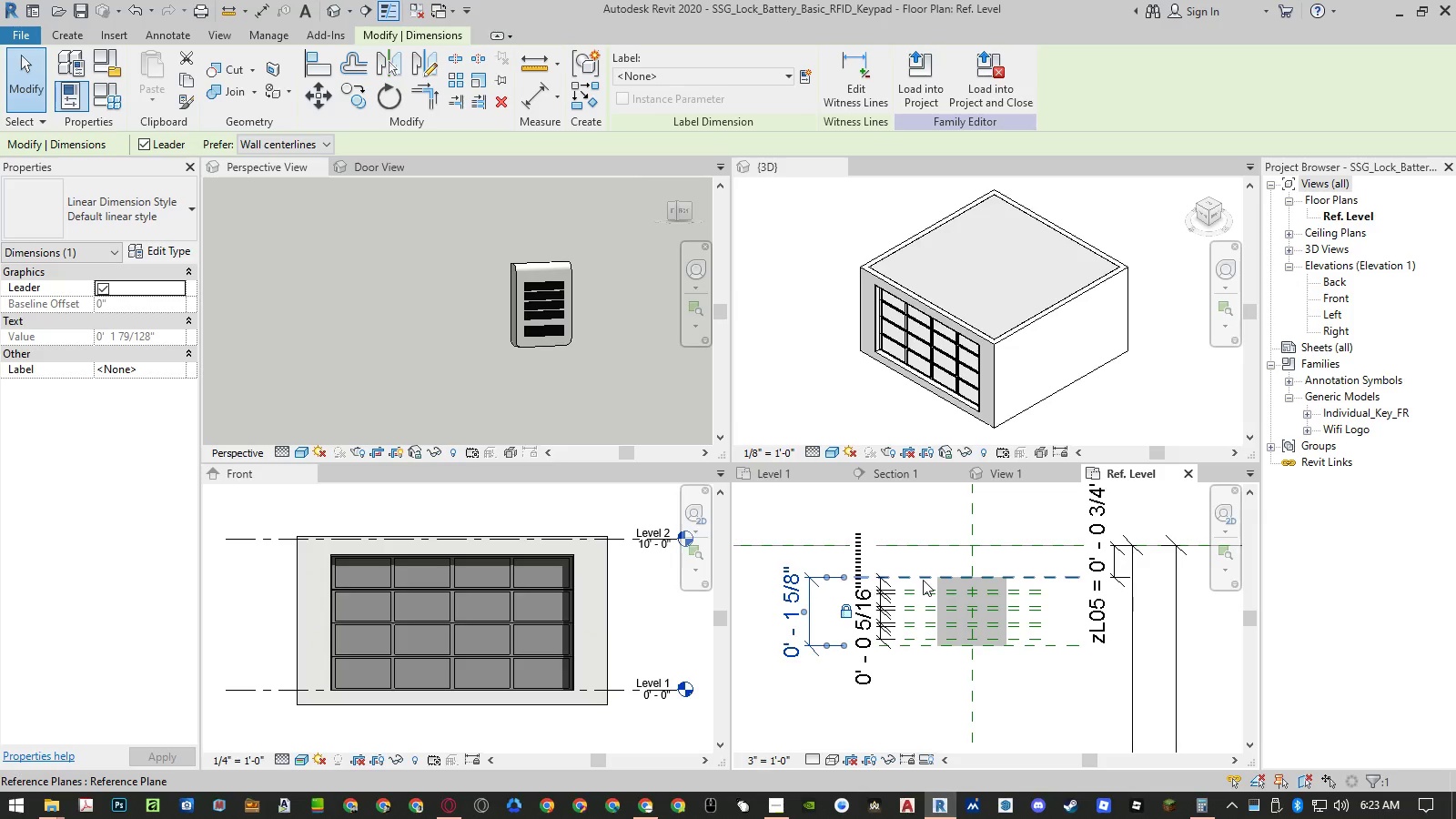 
key(Escape)
 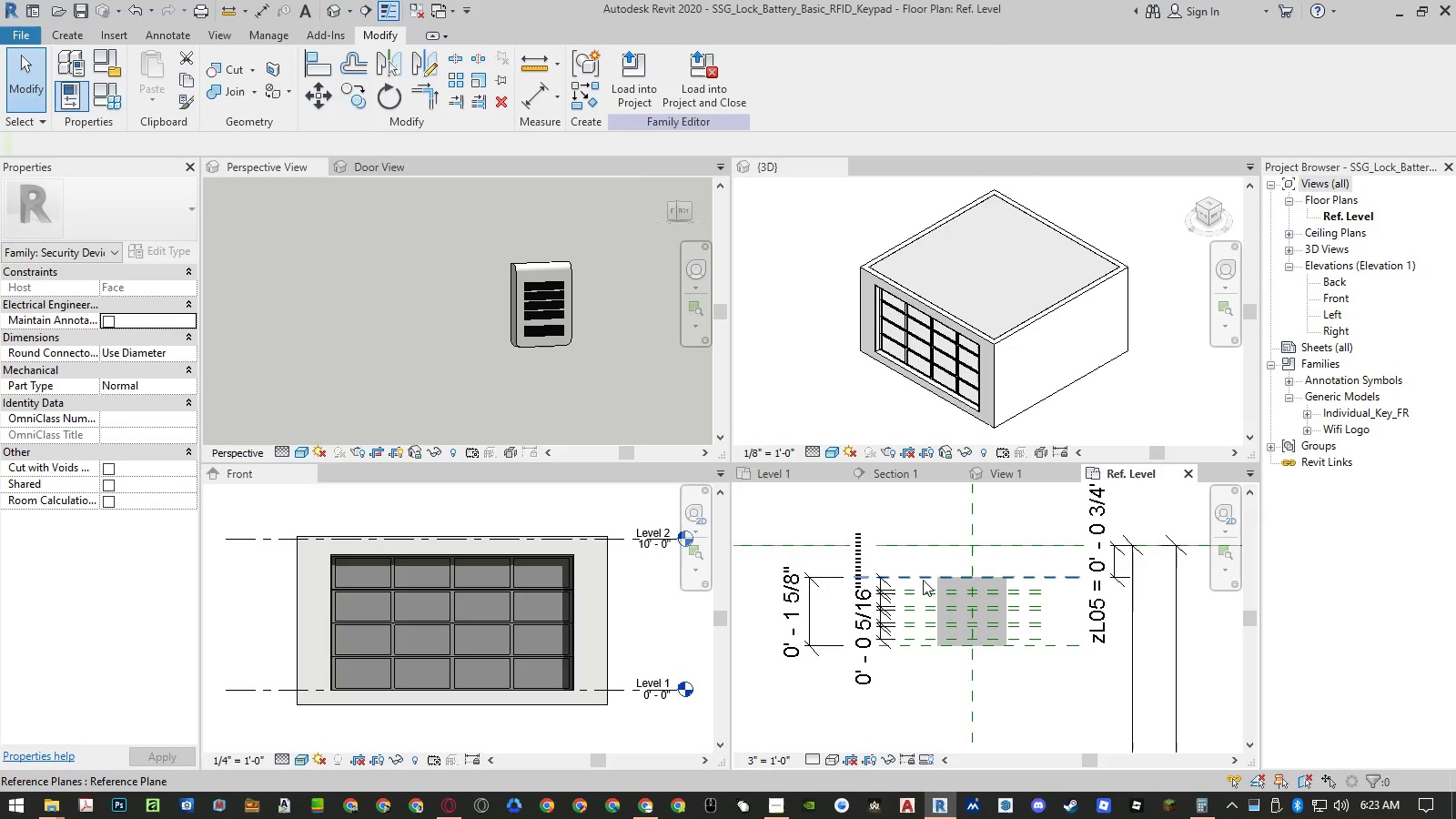 
left_click([923, 580])
 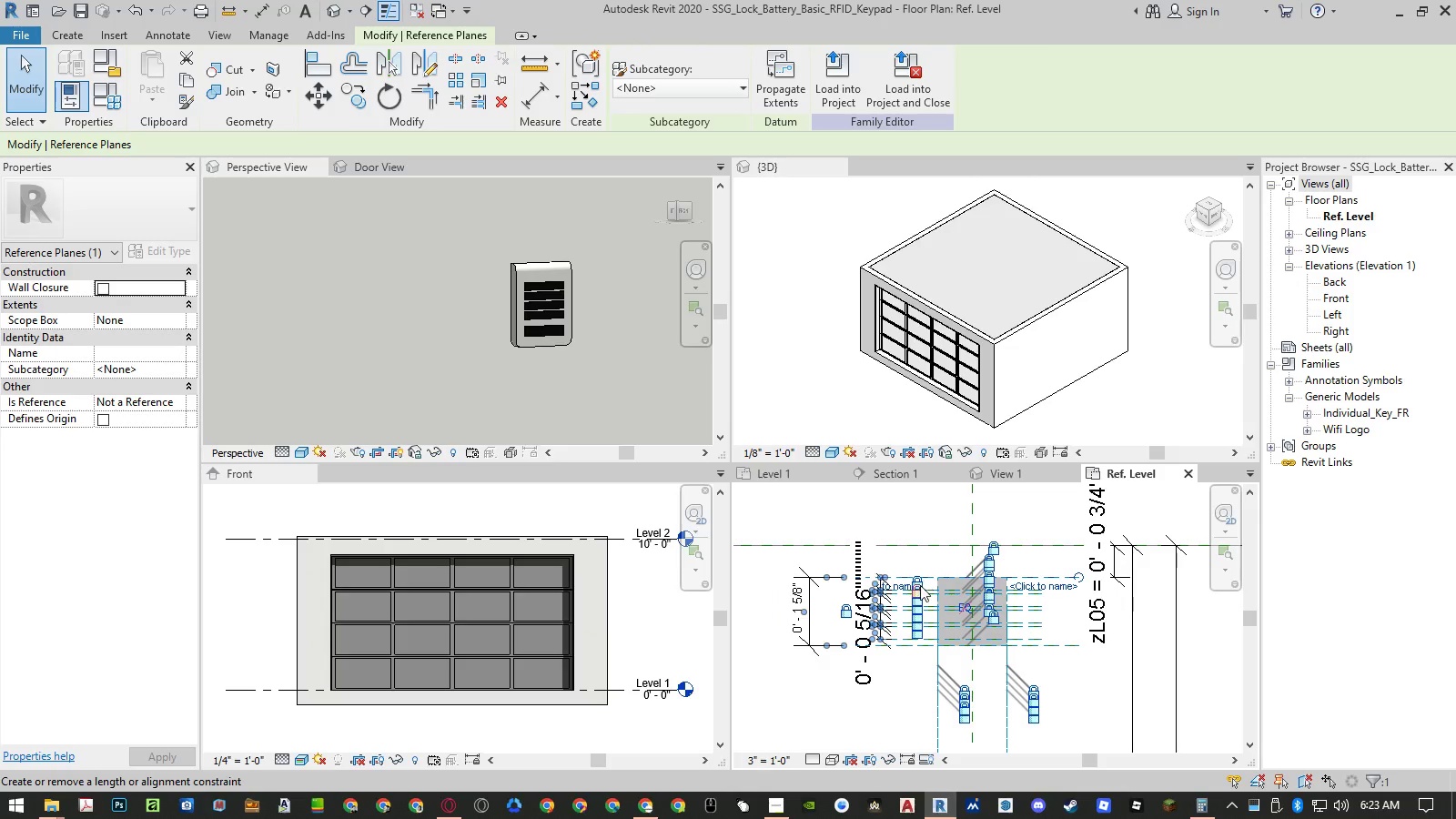 
key(Escape)
 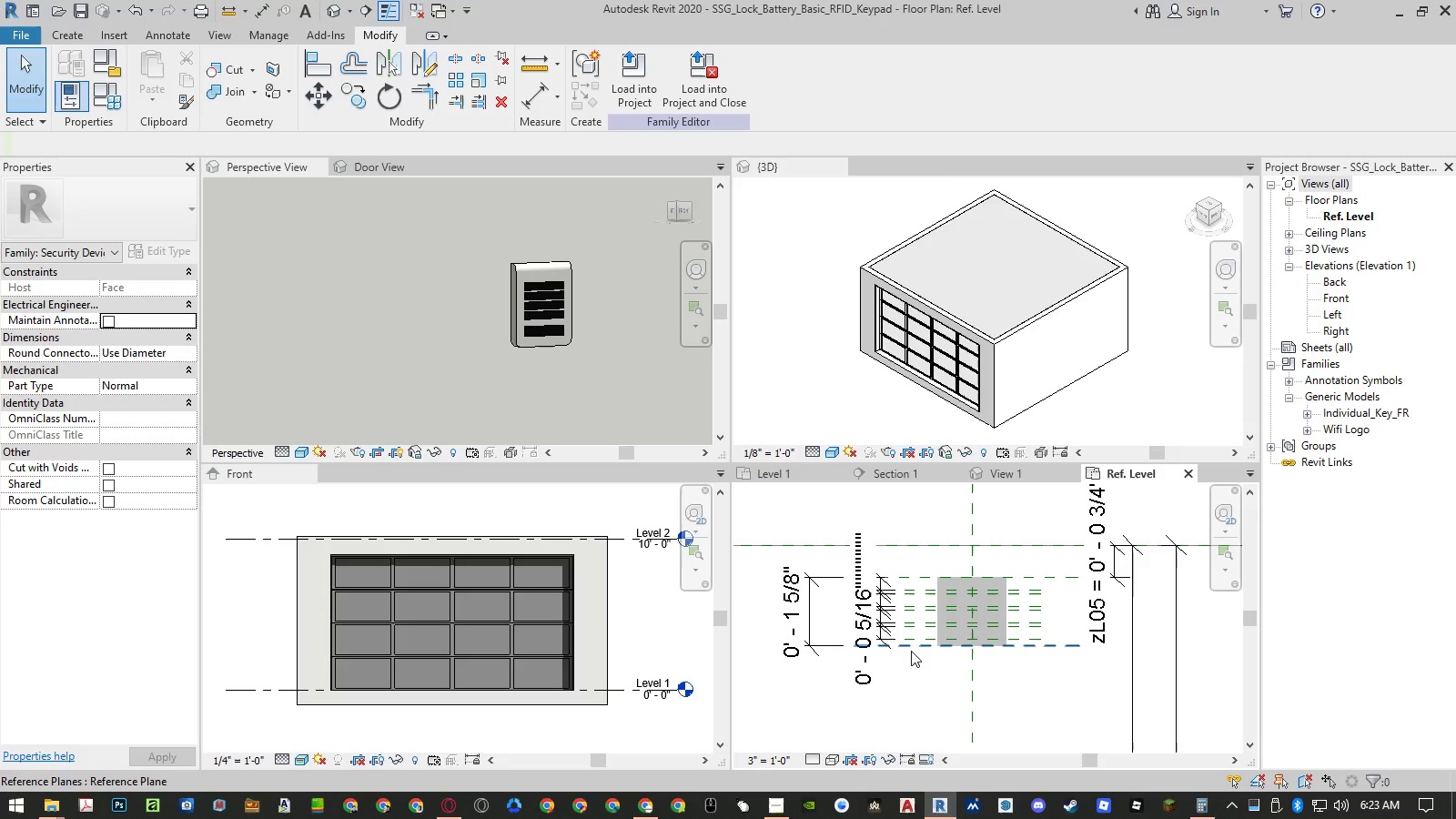 
left_click([911, 651])
 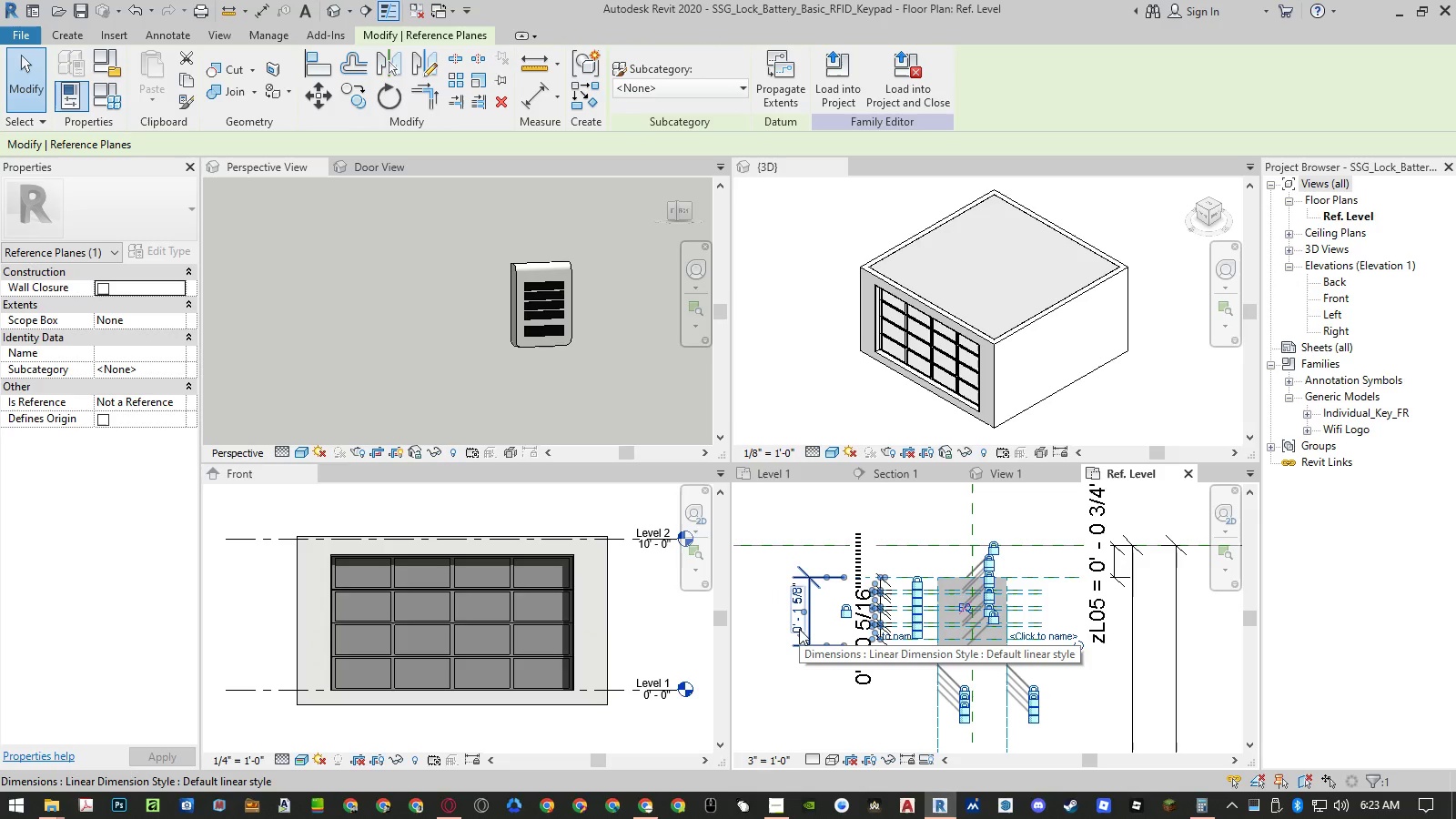 
left_click([799, 629])
 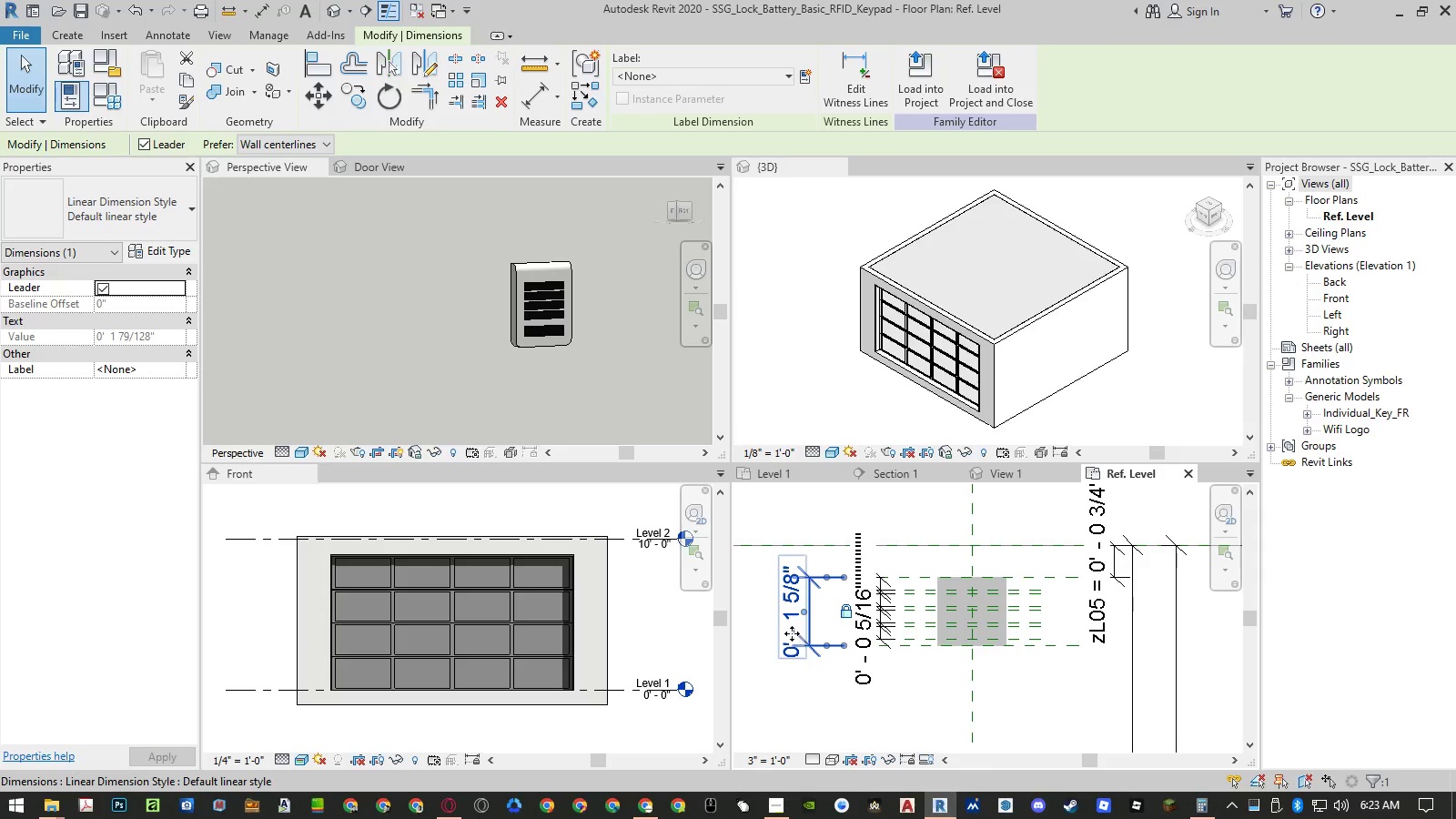 
left_click([792, 634])
 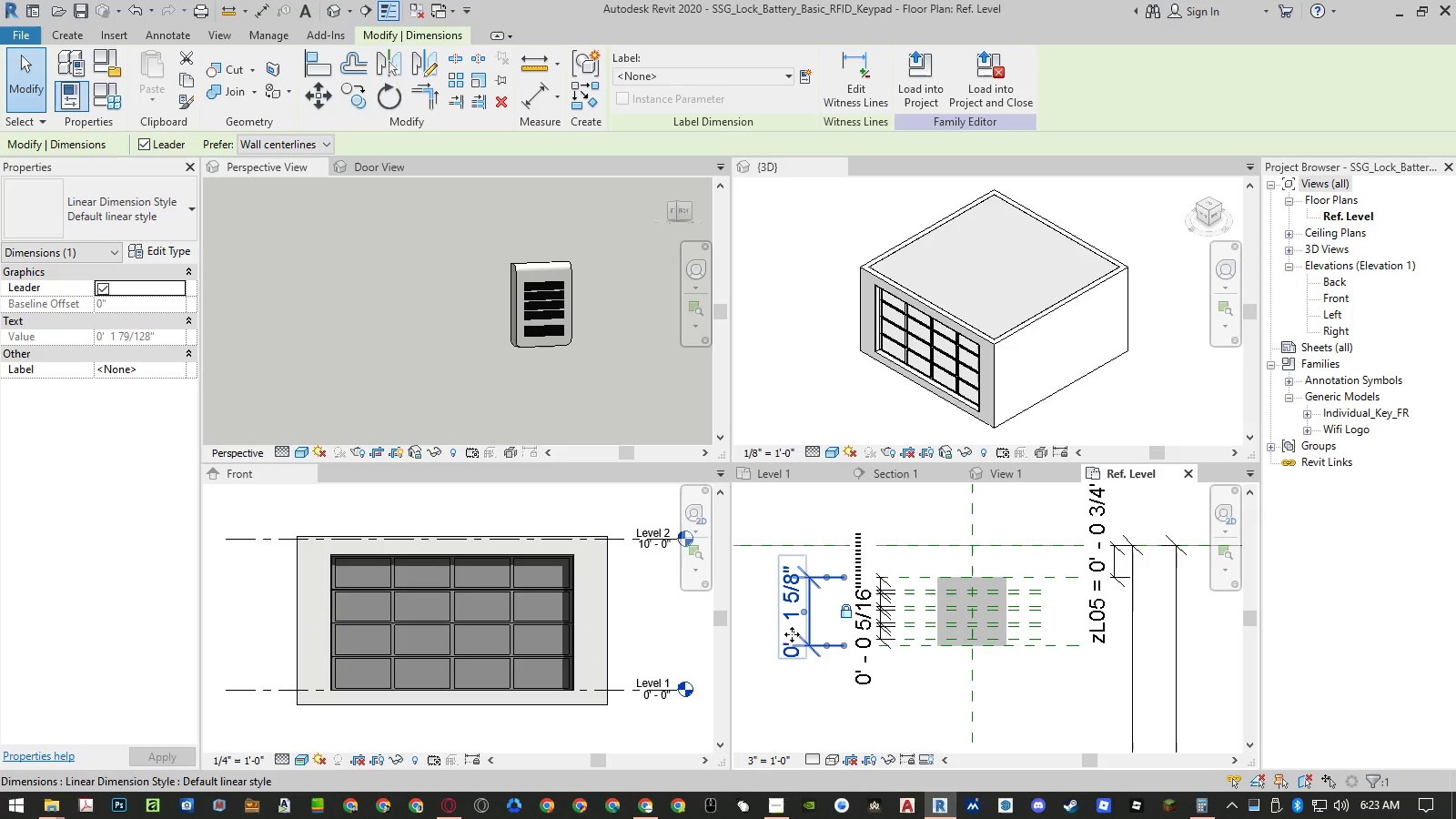 
key(Escape)
 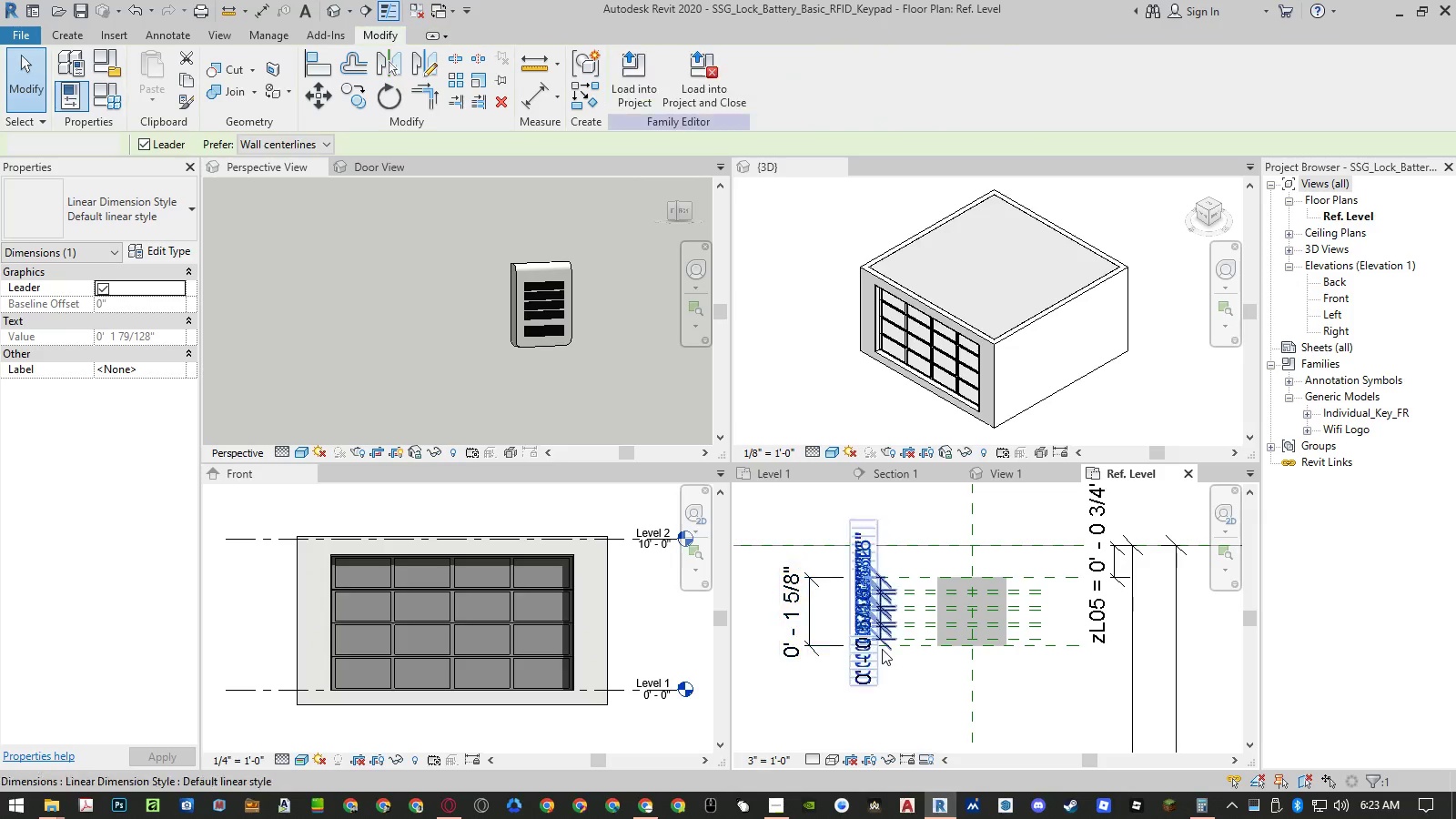 
key(Escape)
 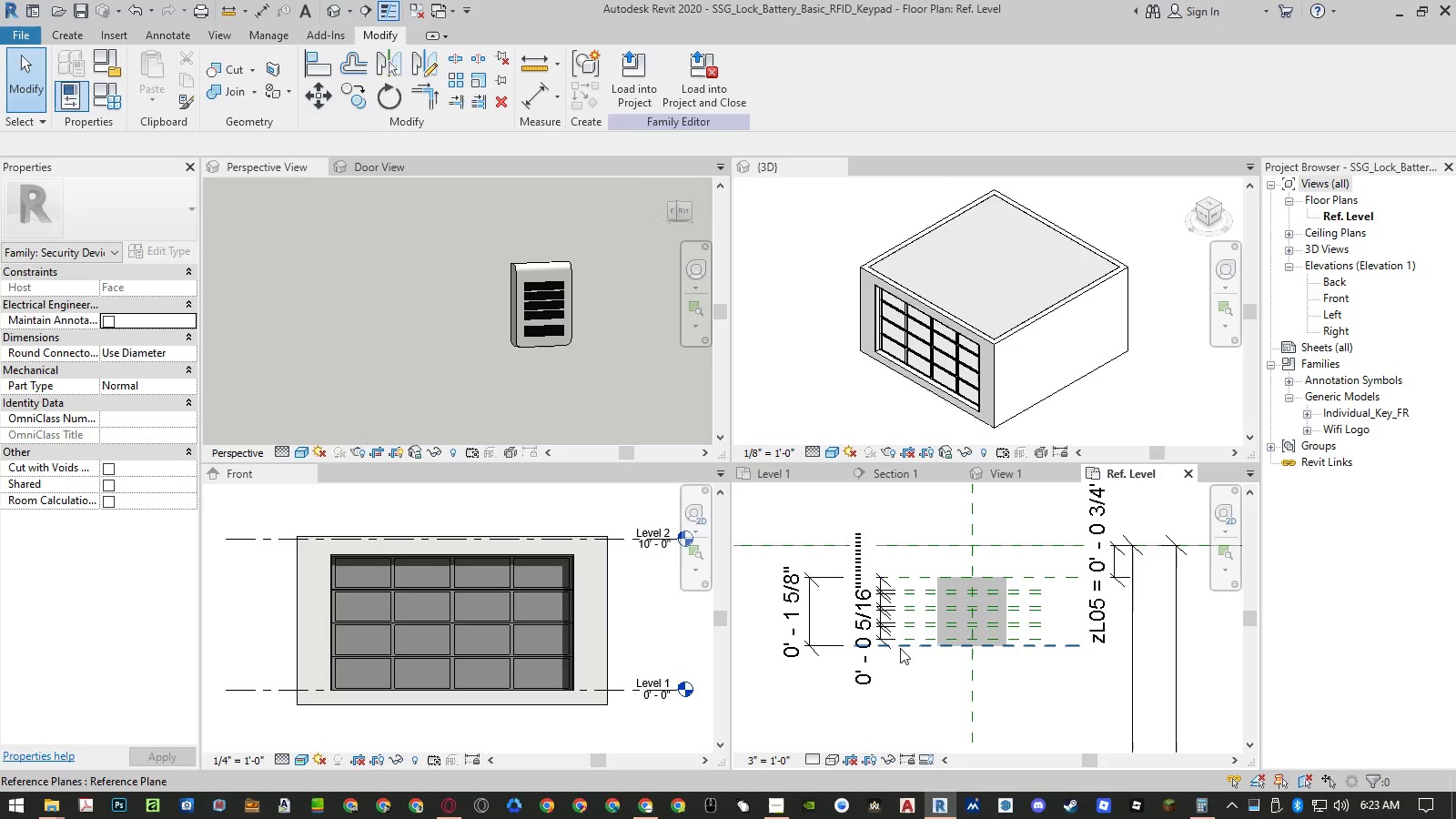 
left_click([902, 647])
 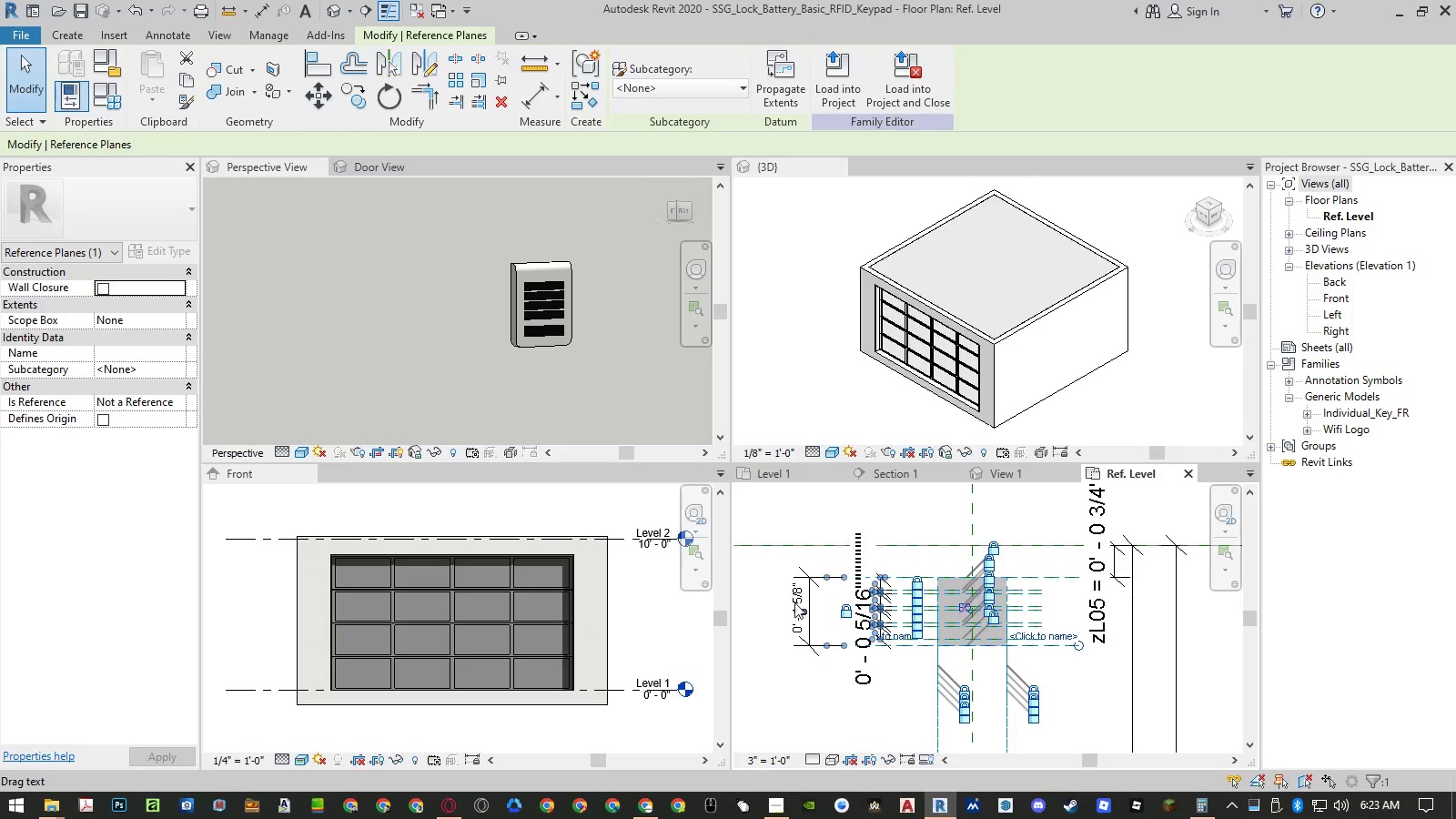 
left_click([791, 602])
 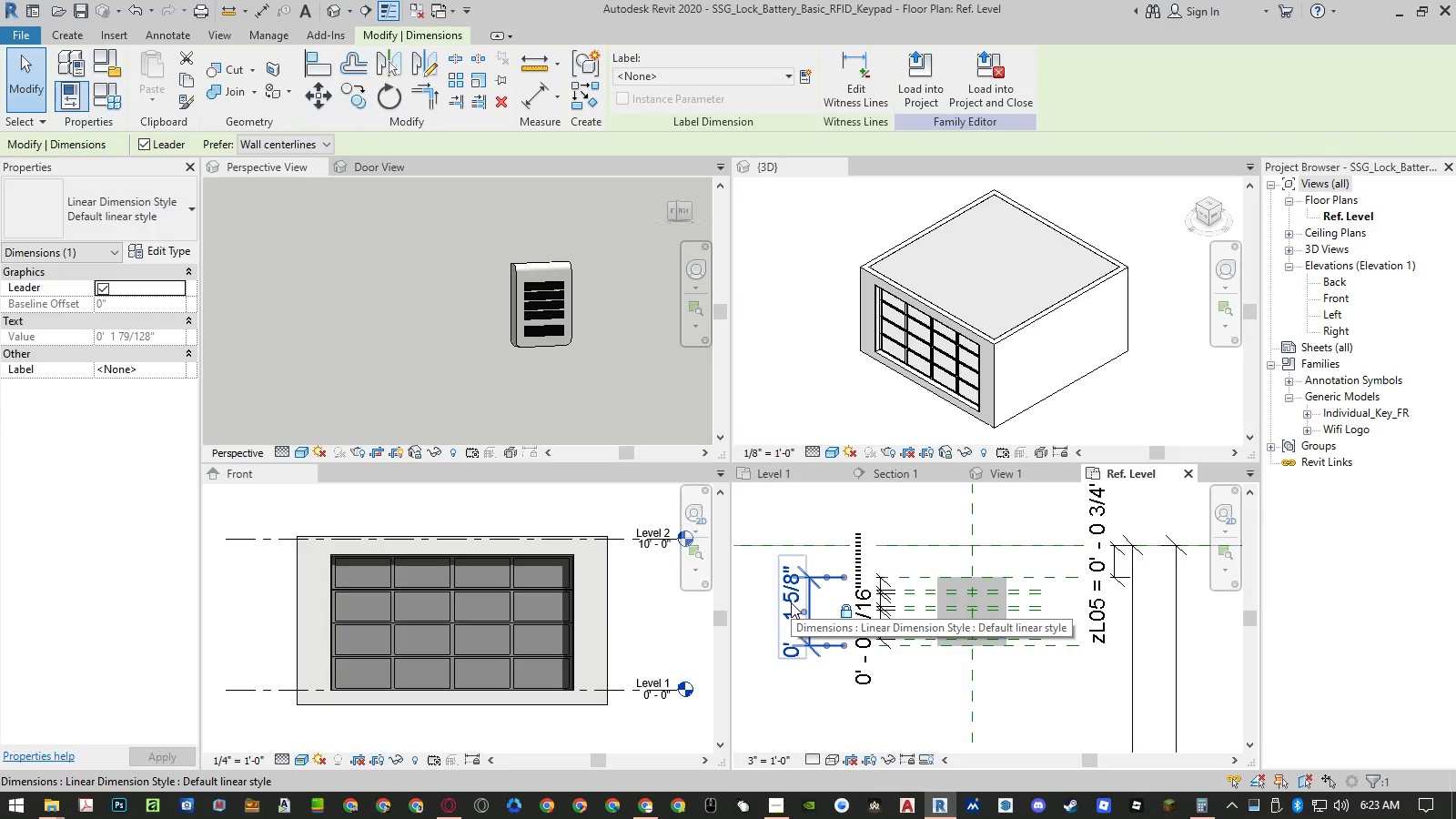 
left_click([791, 602])
 